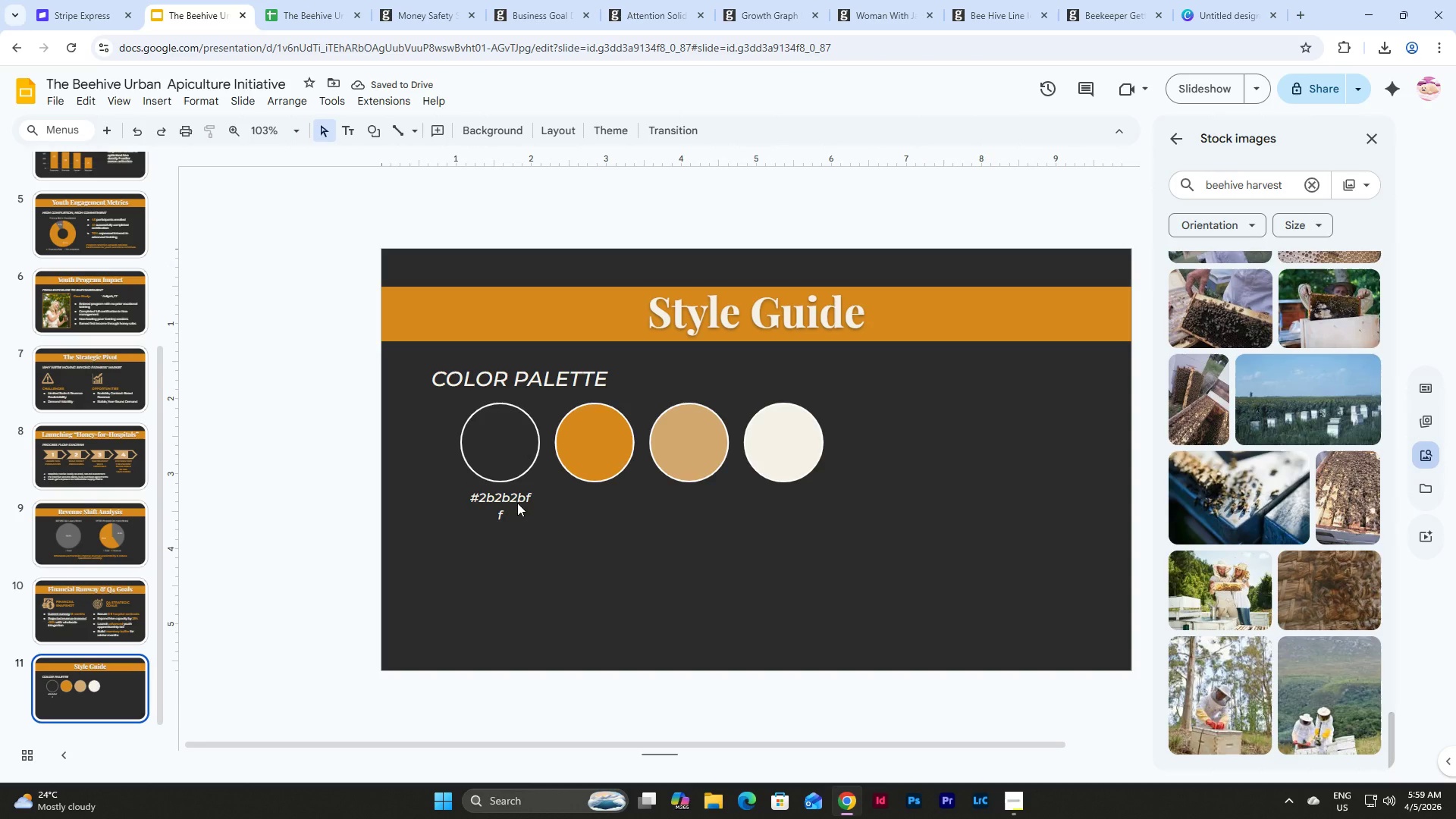 
left_click([517, 503])
 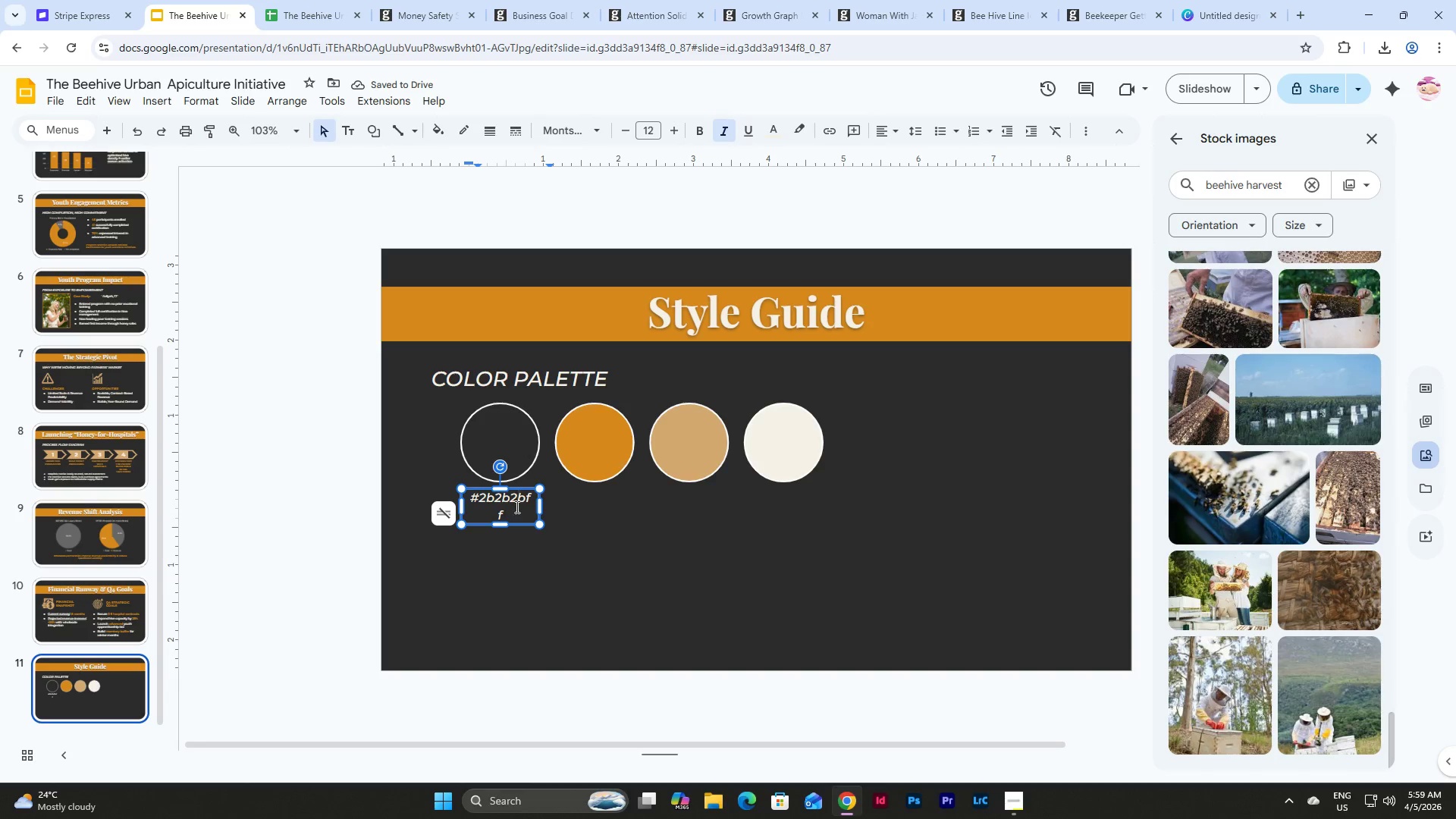 
left_click([513, 511])
 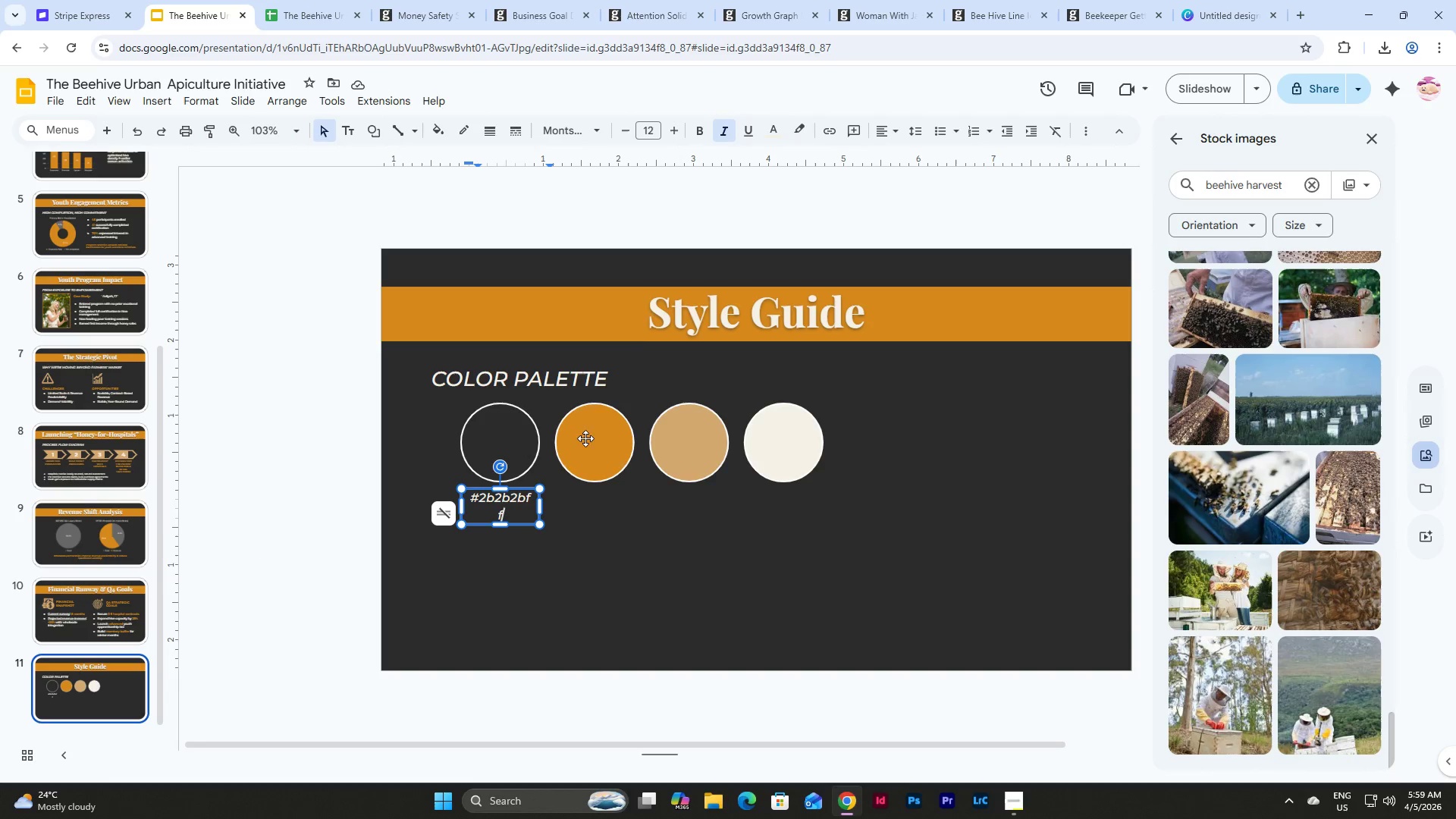 
wait(8.39)
 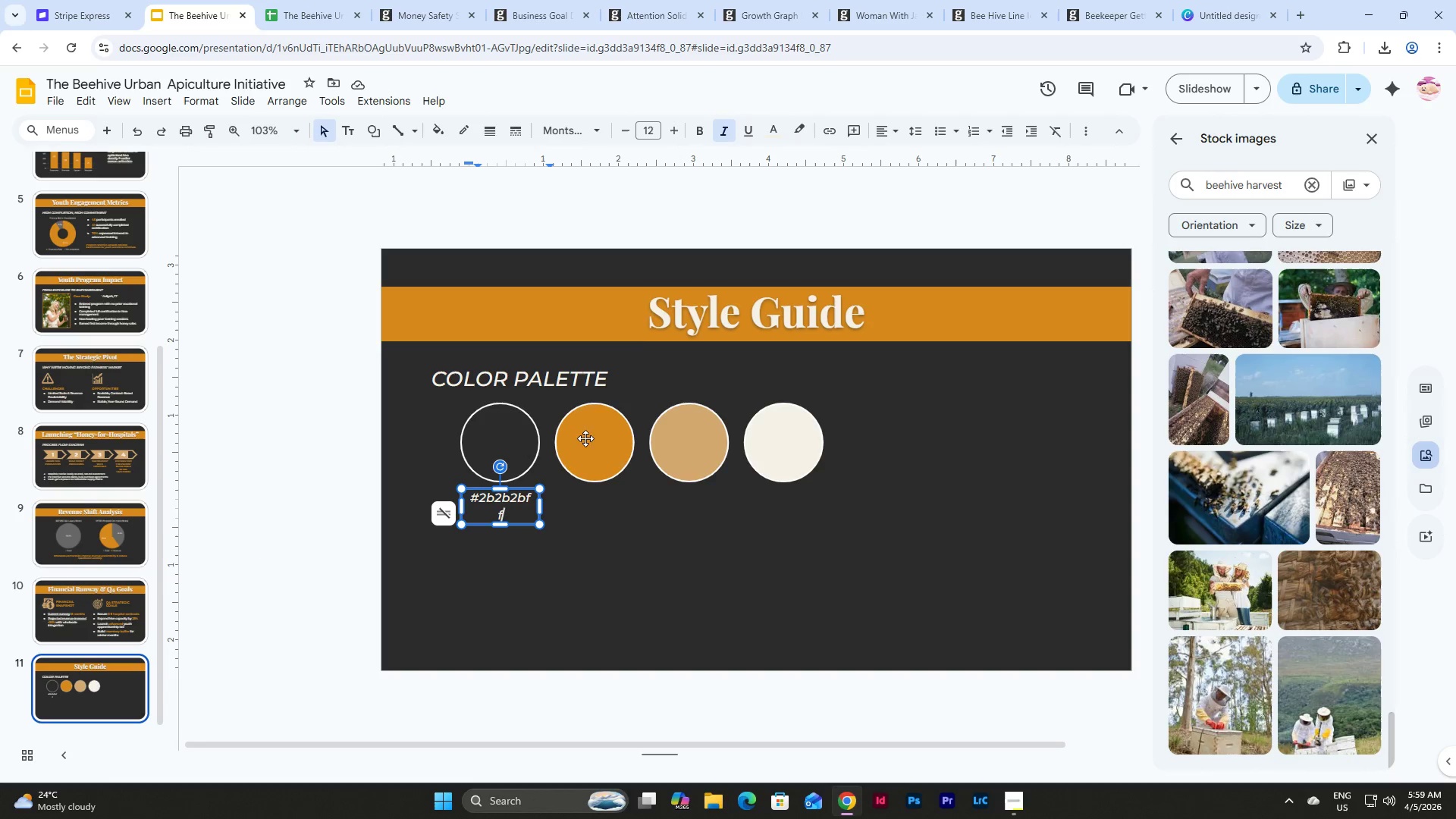 
left_click([508, 258])
 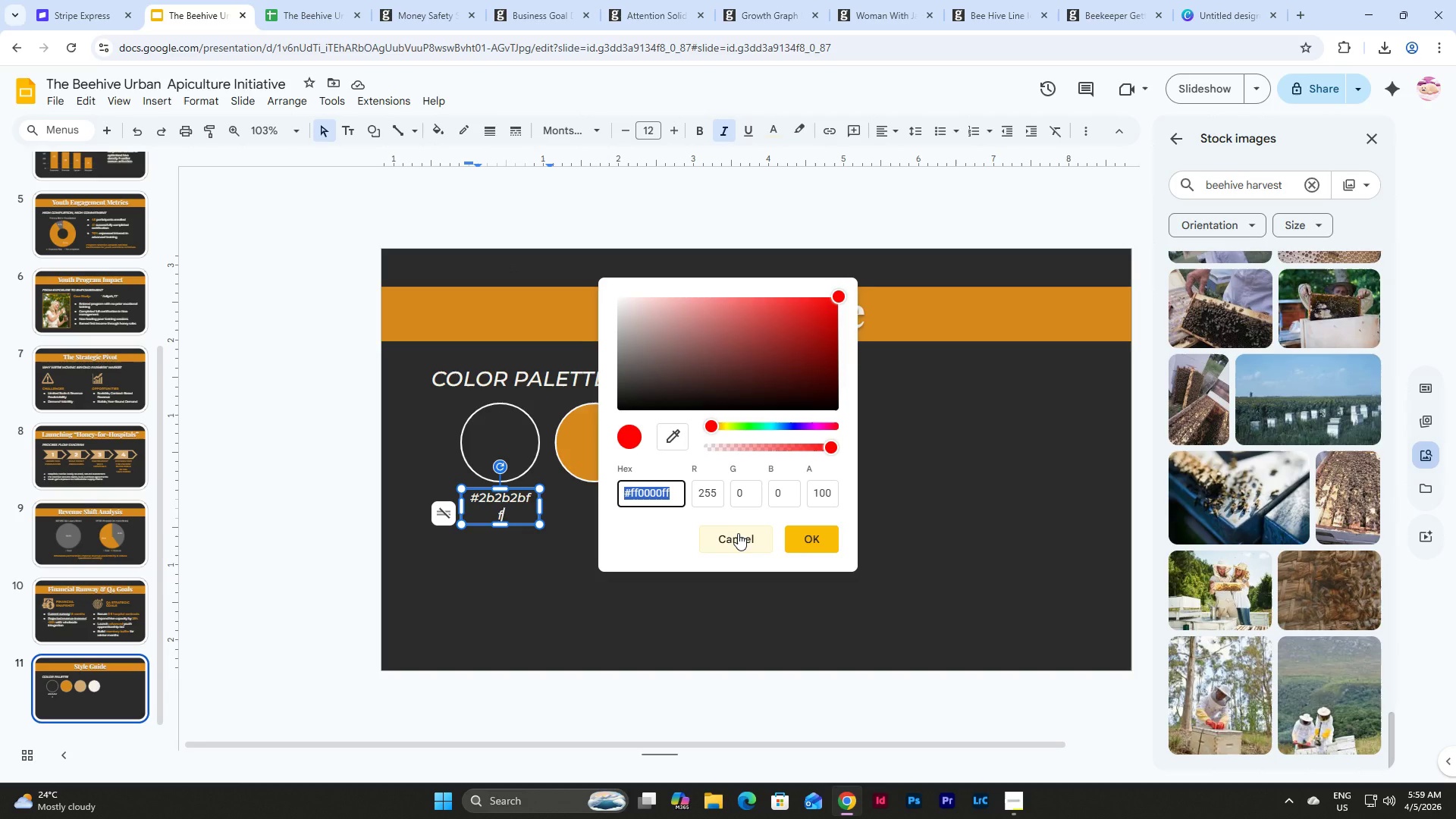 
left_click([738, 533])
 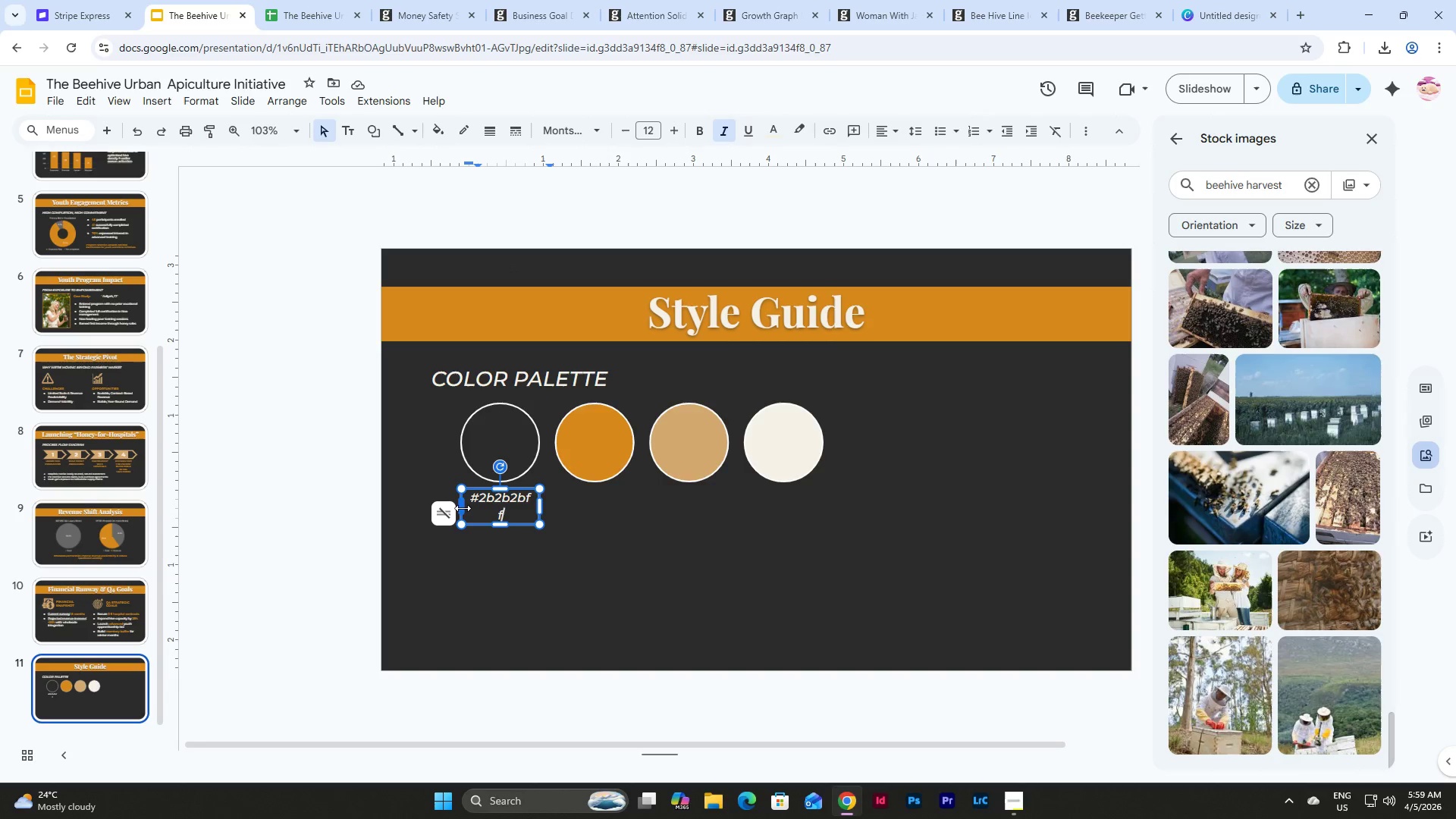 
left_click_drag(start_coordinate=[463, 508], to_coordinate=[443, 508])
 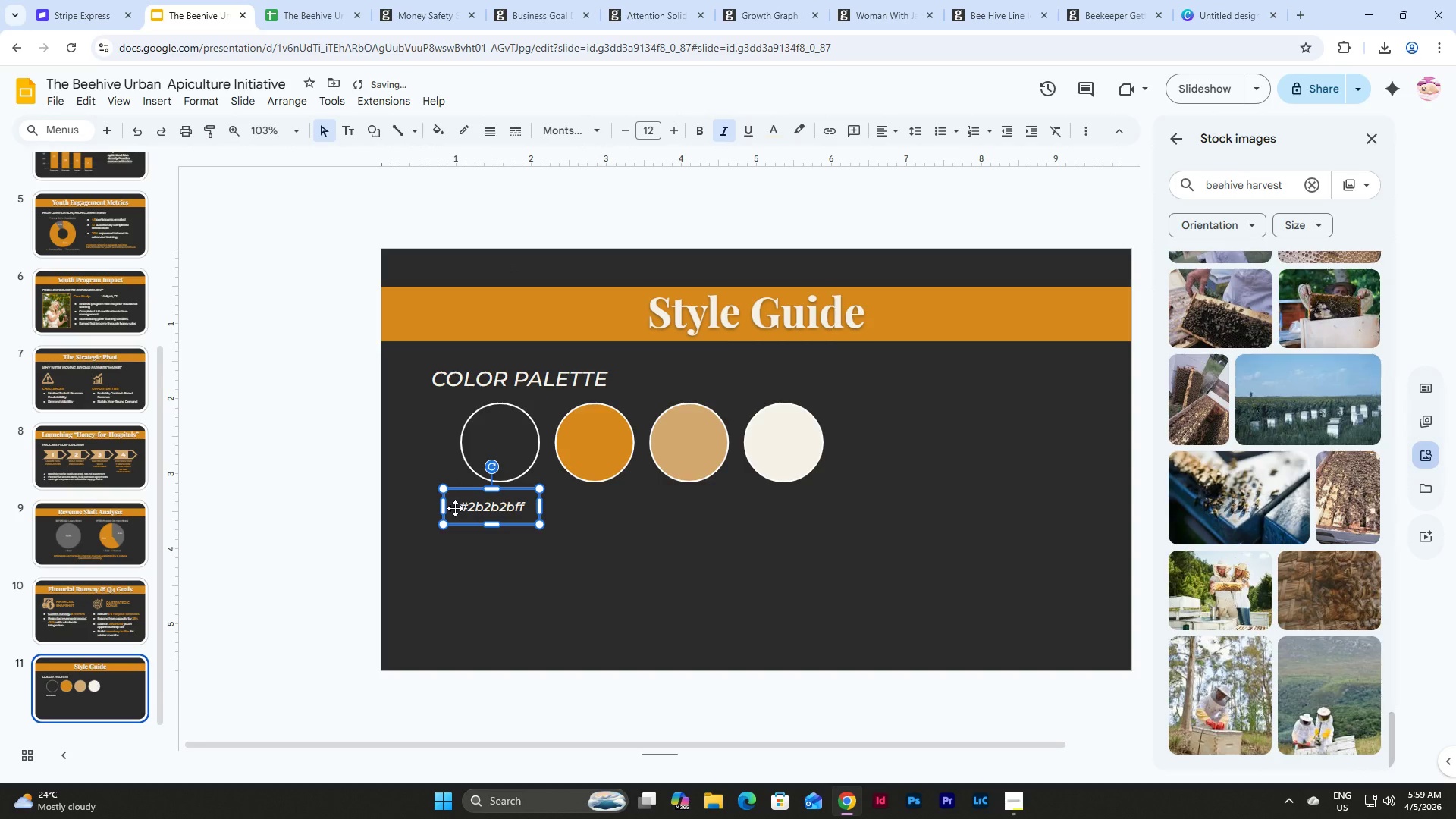 
key(Control+Z)
 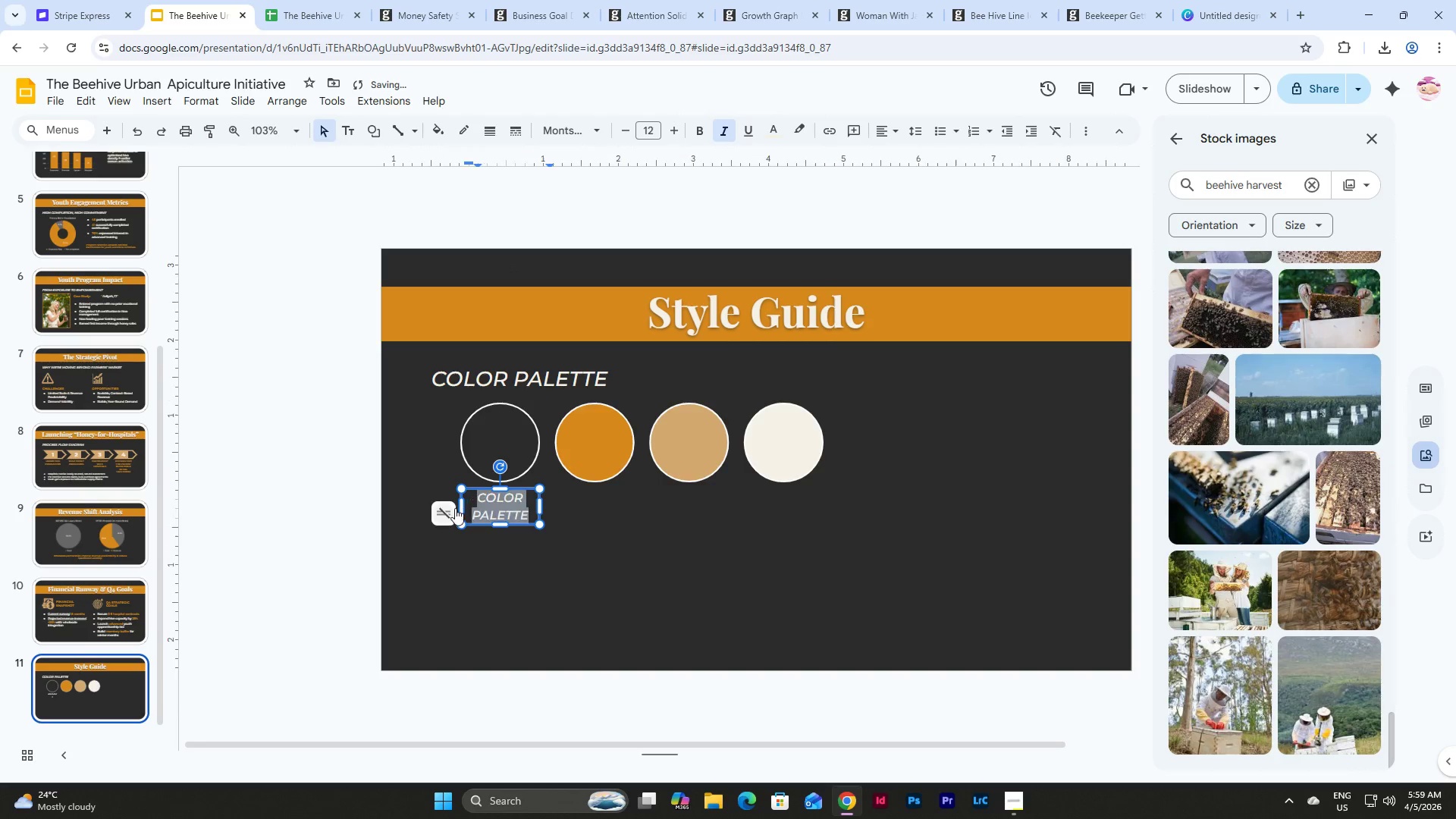 
key(Control+Z)
 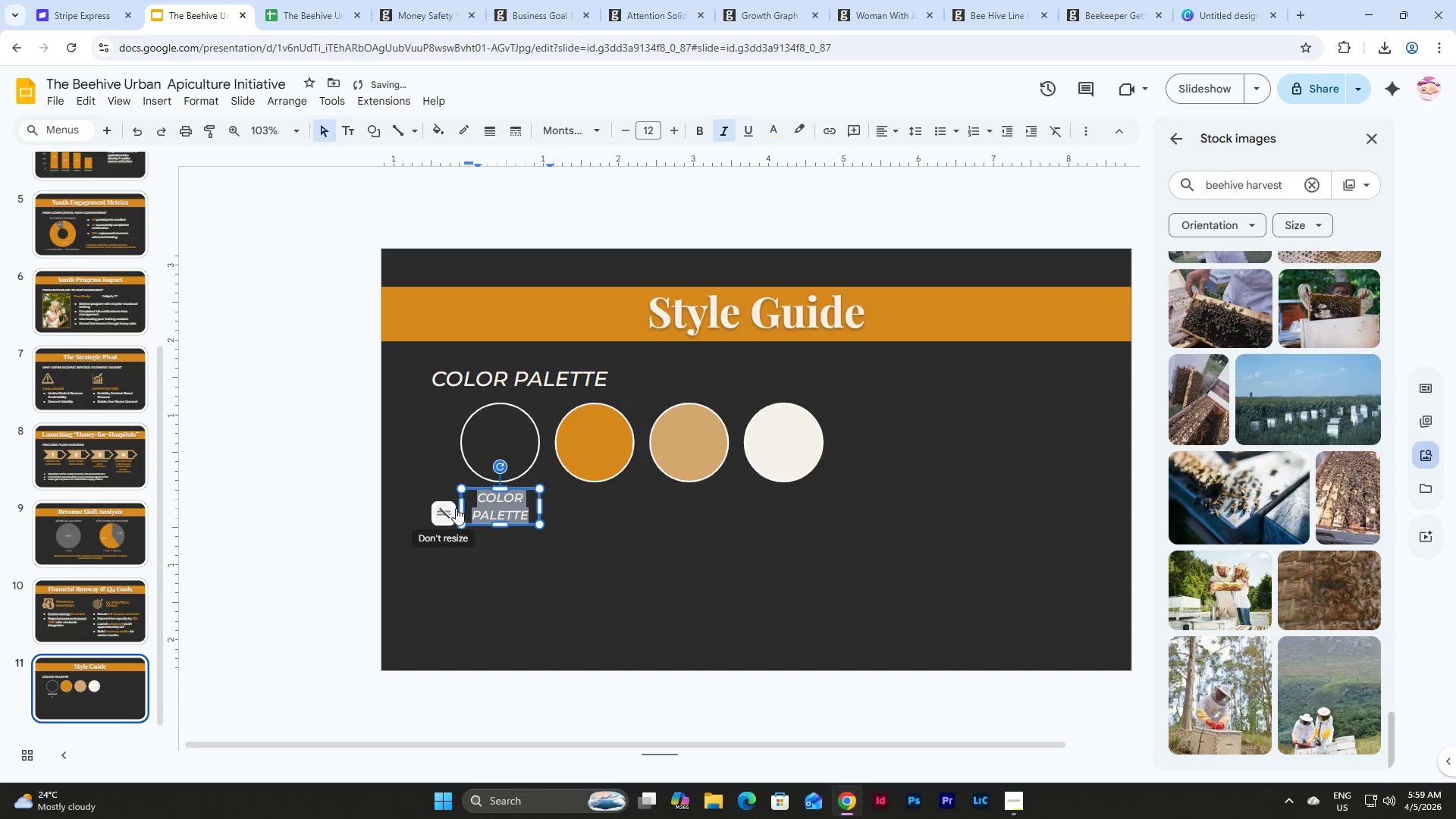 
key(Control+Y)
 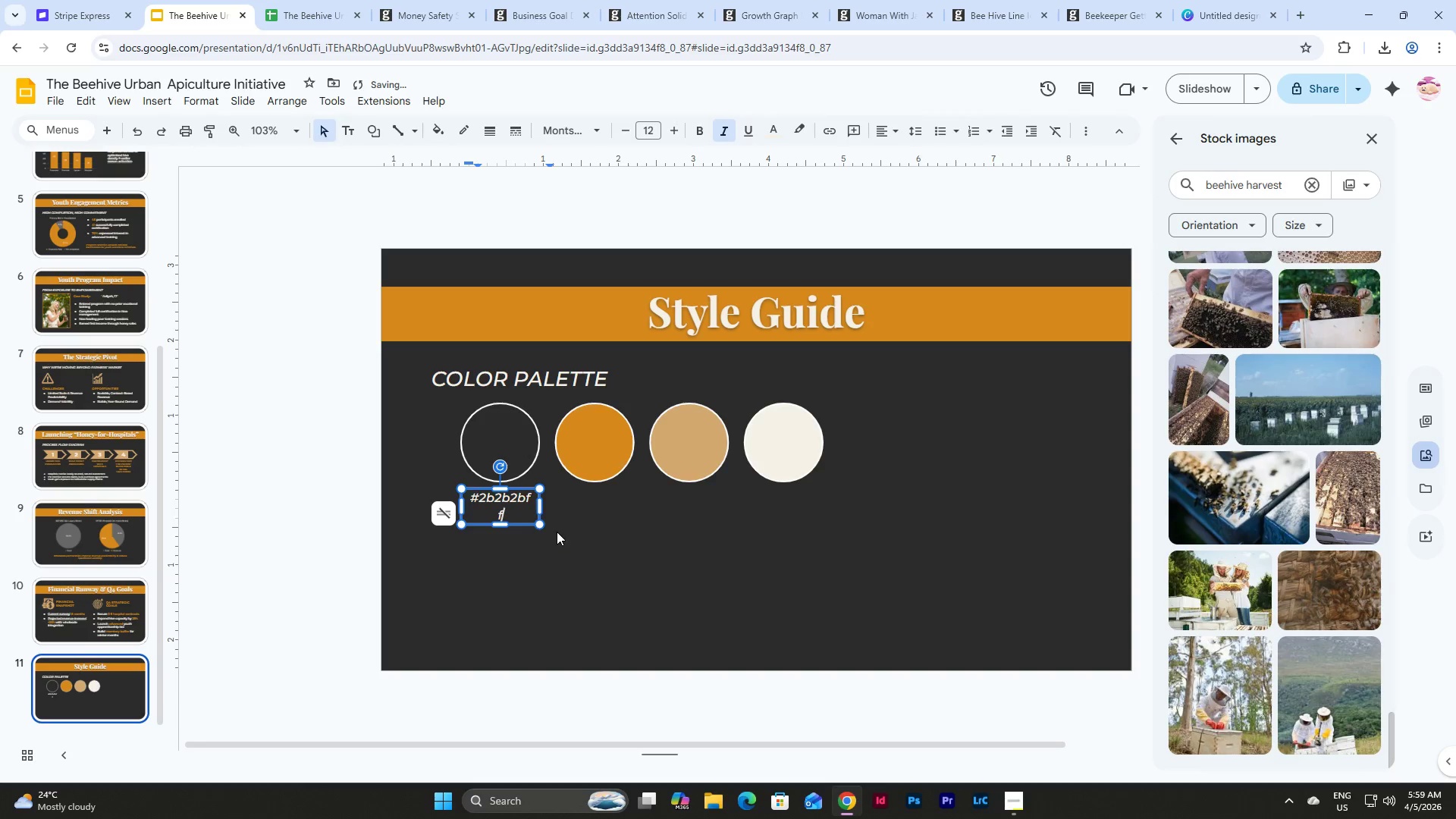 
left_click([557, 532])
 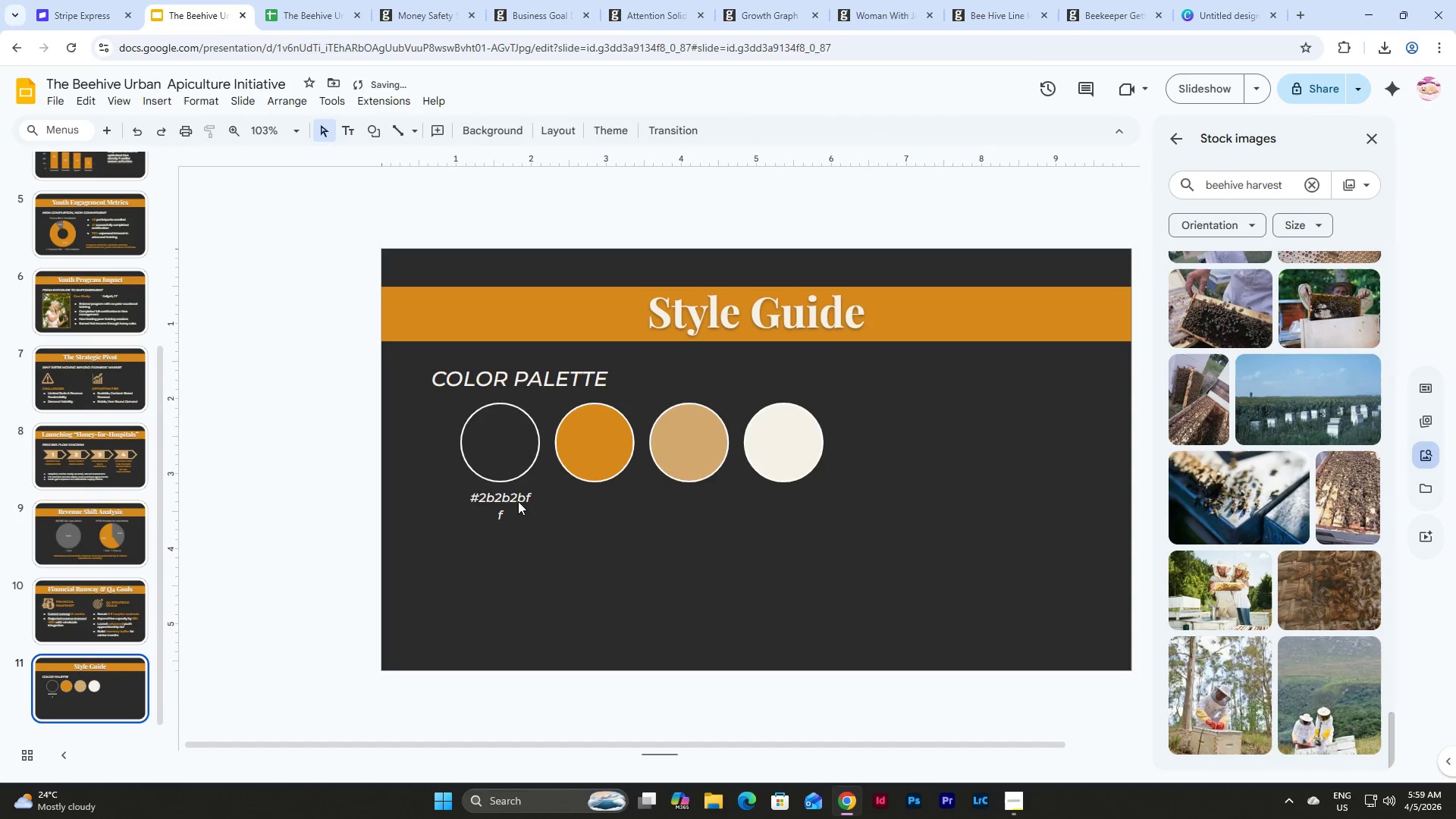 
left_click([518, 500])
 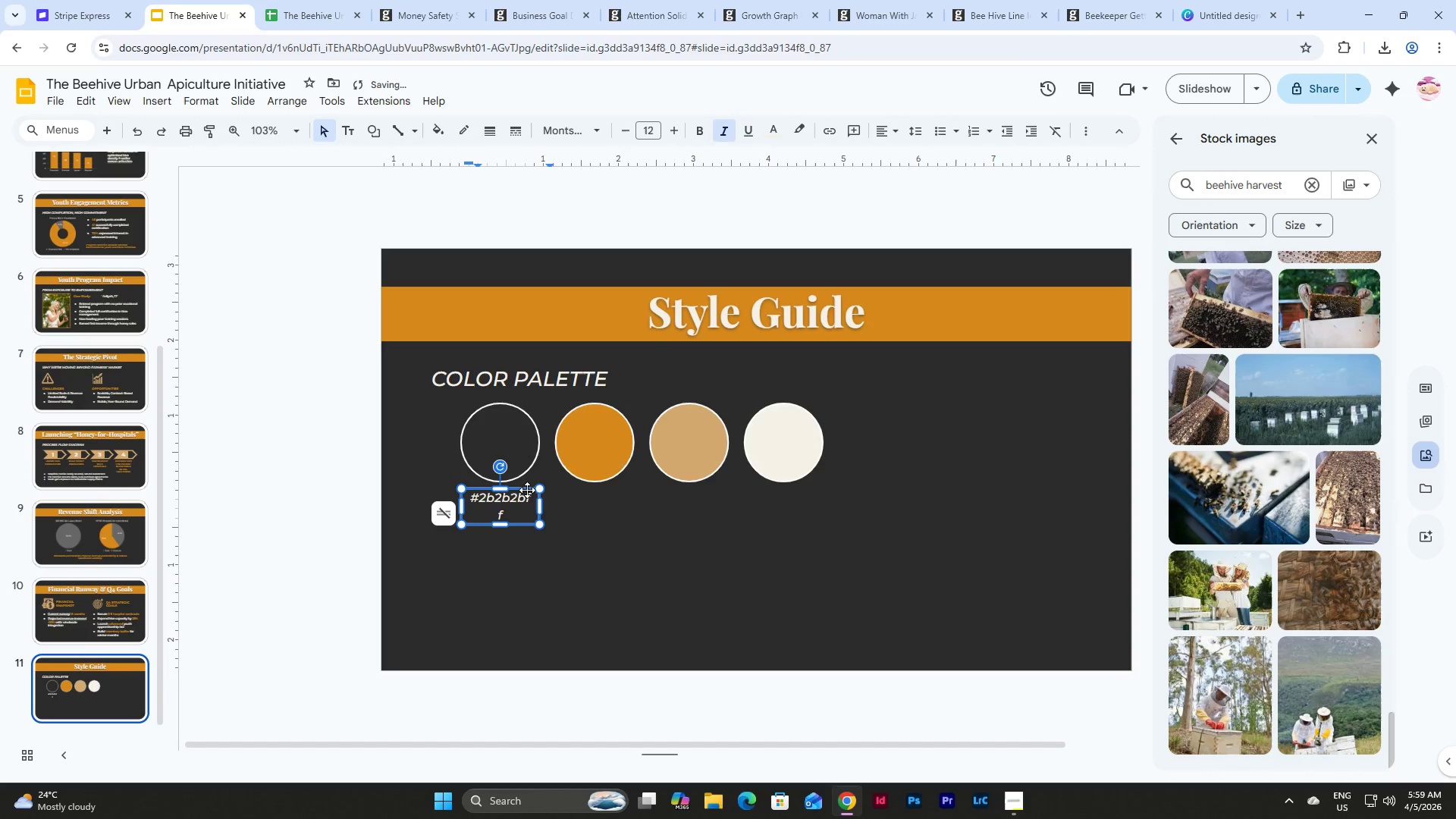 
left_click([527, 487])
 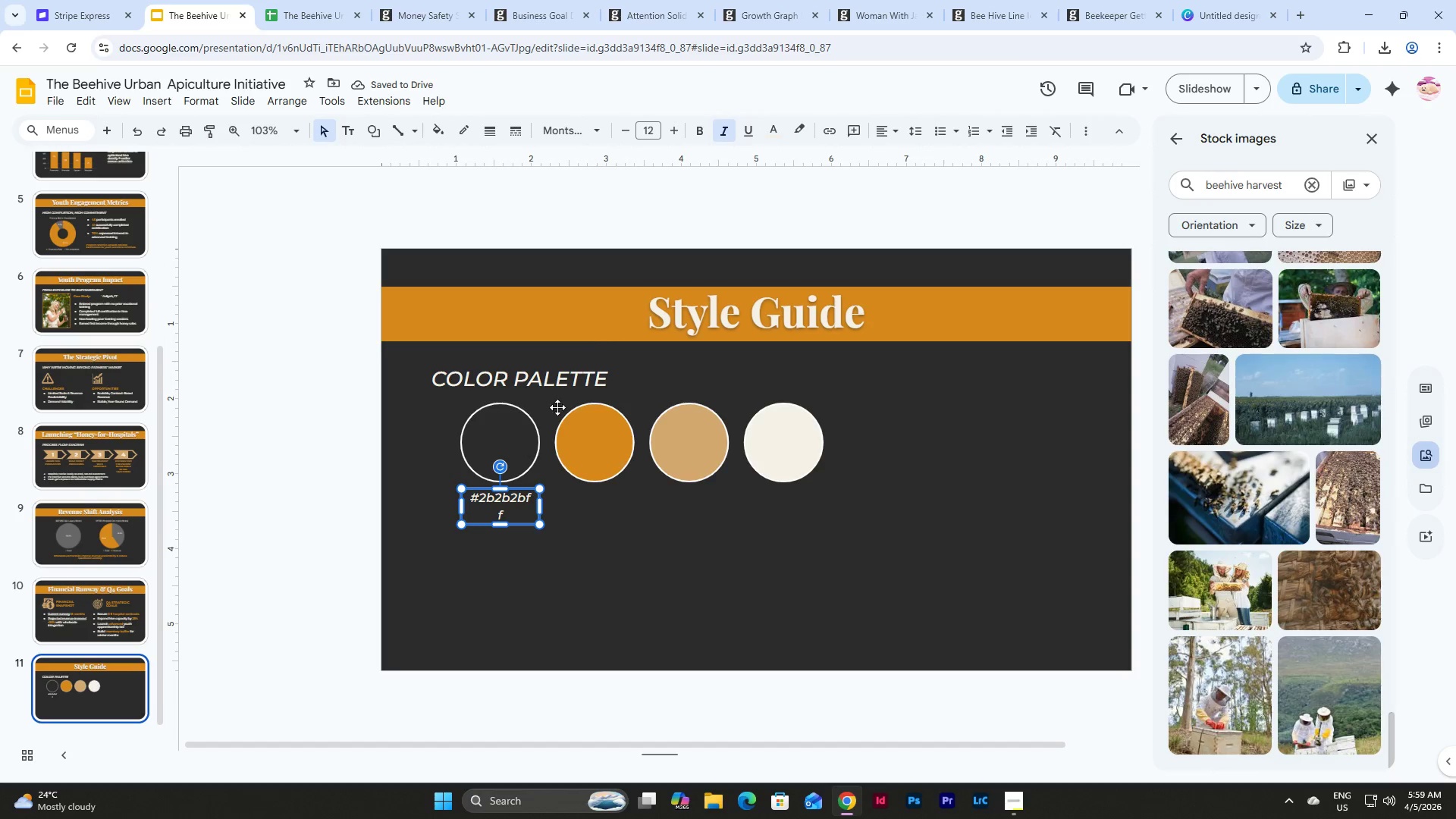 
left_click_drag(start_coordinate=[516, 511], to_coordinate=[527, 494])
 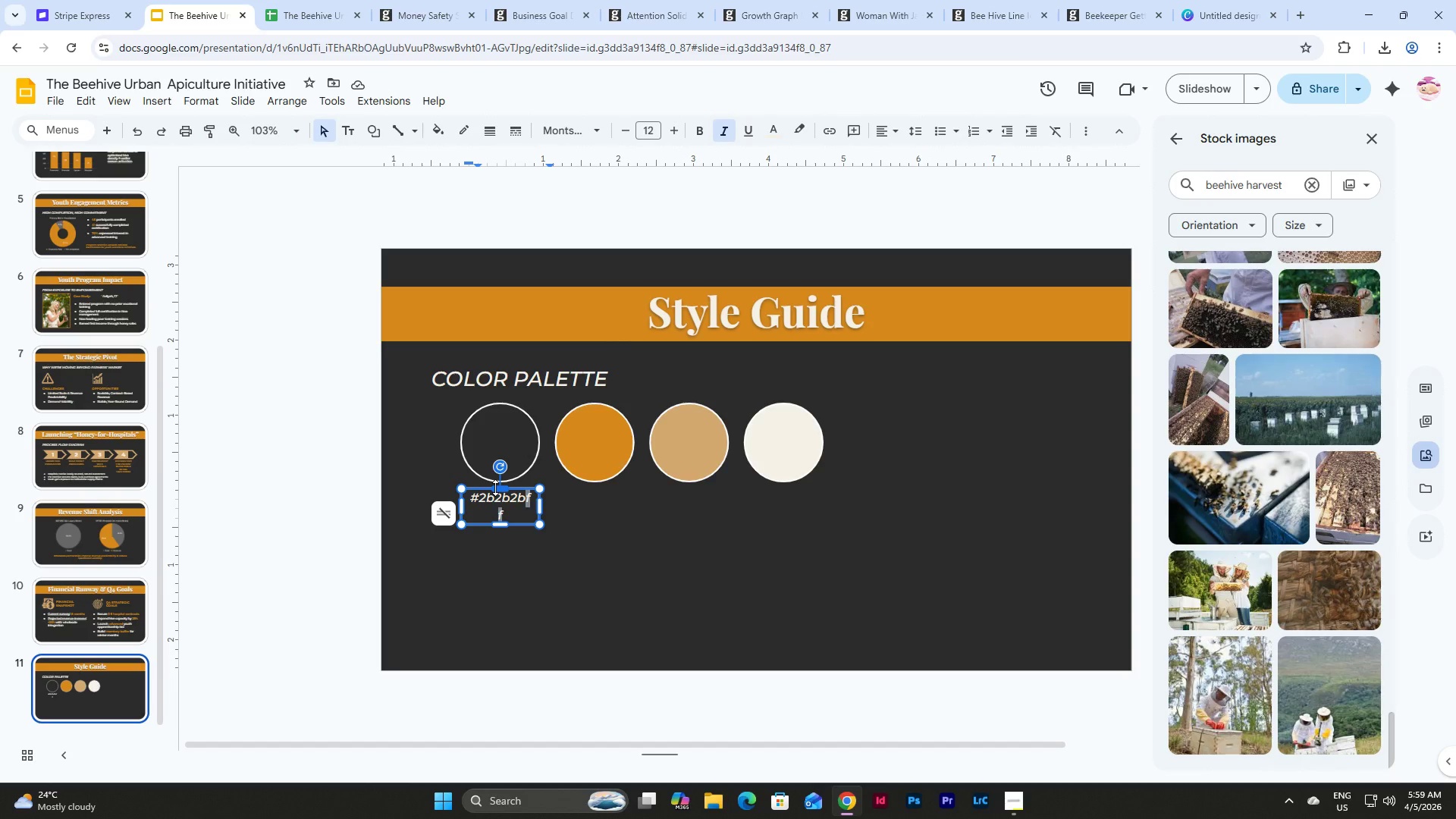 
key(Backspace)
 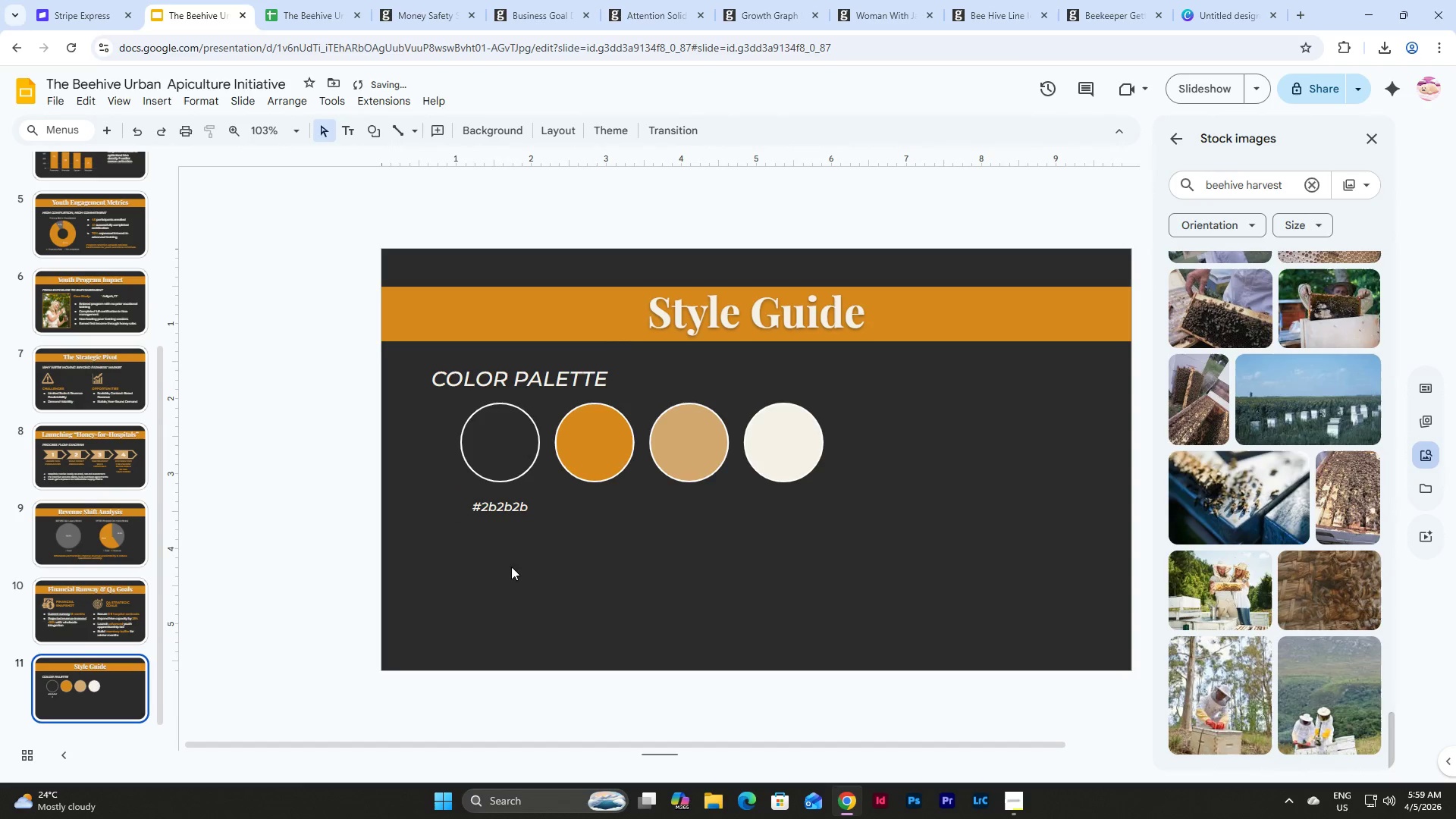 
double_click([491, 499])
 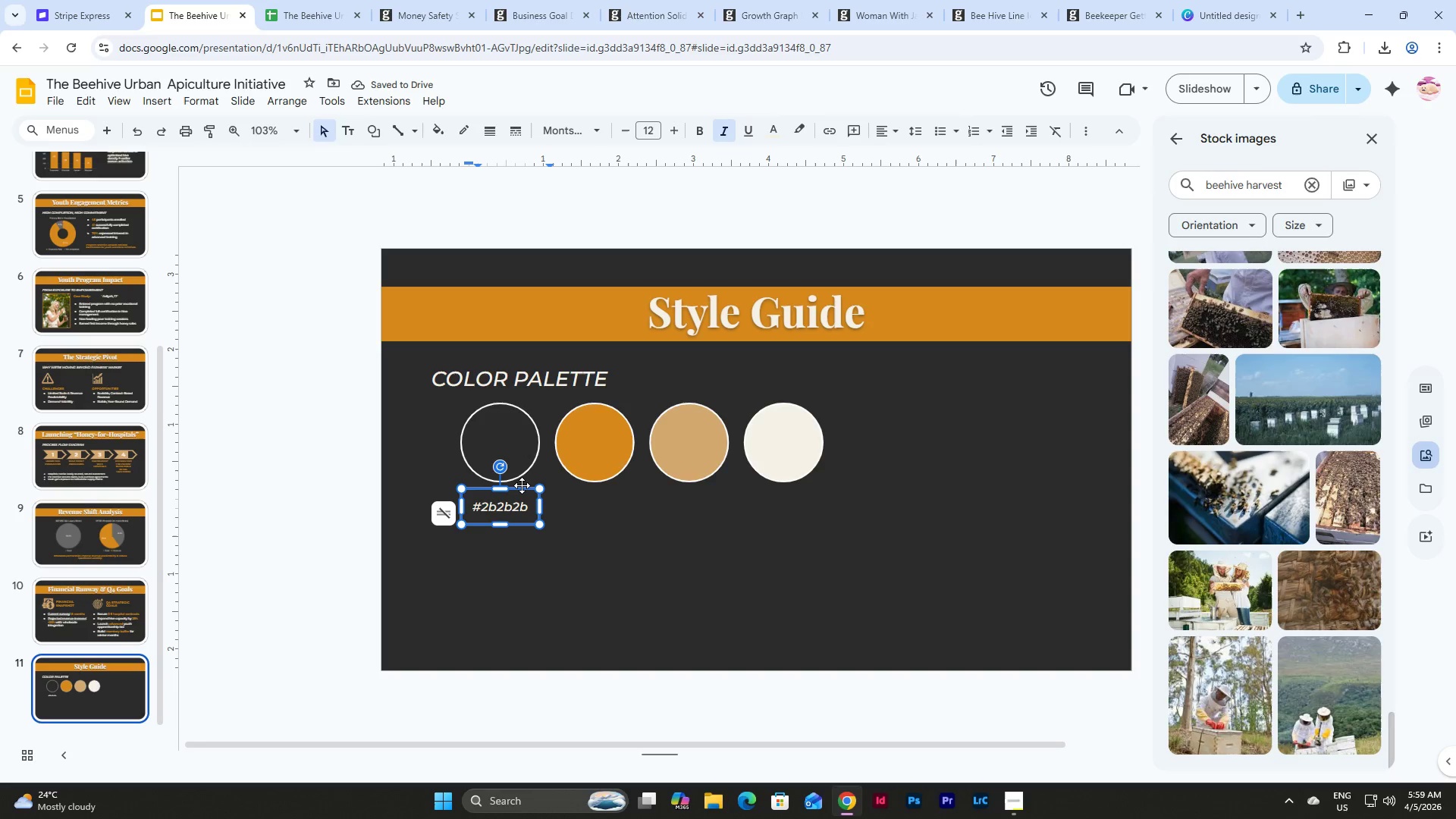 
left_click([522, 485])
 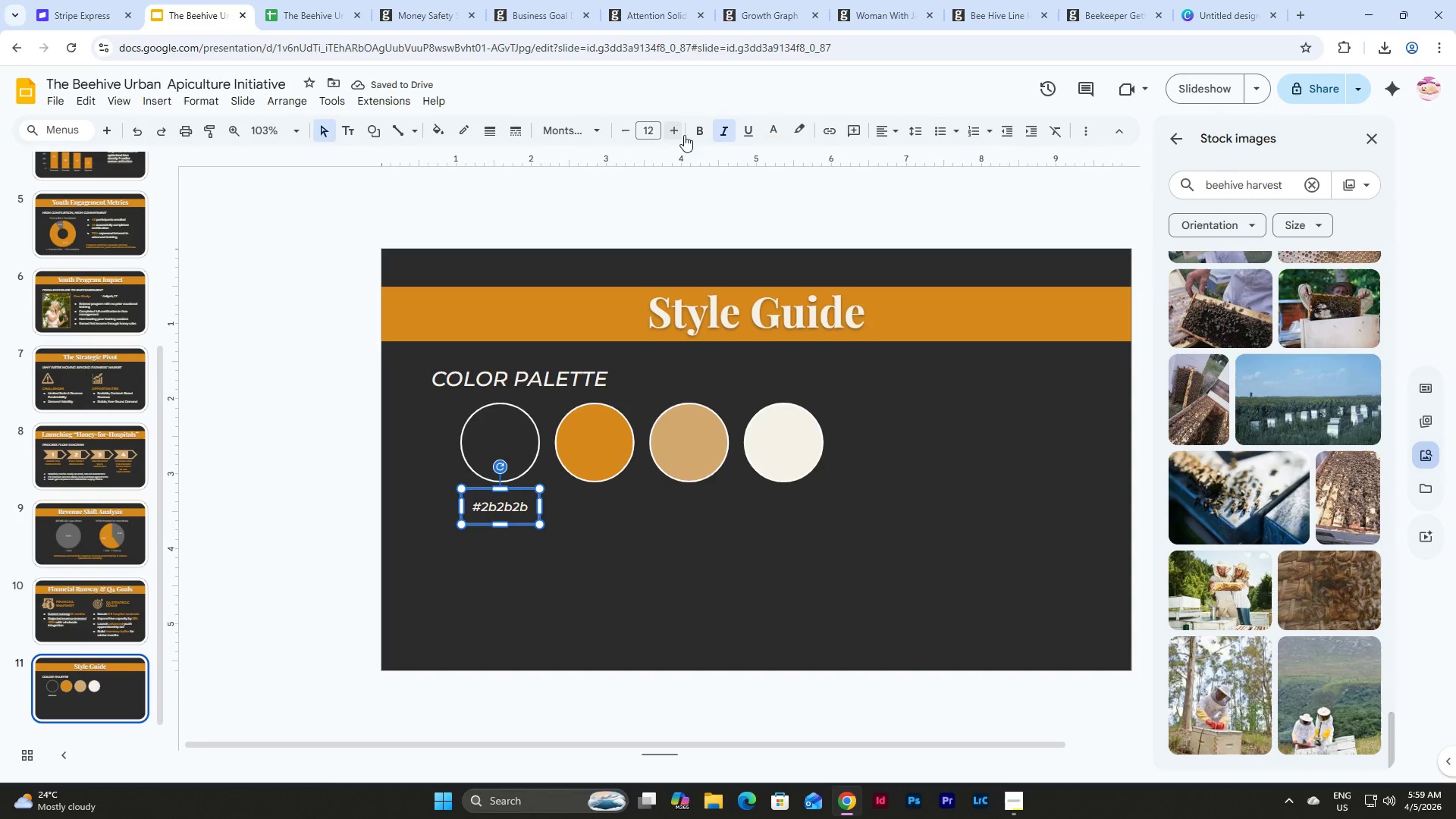 
left_click([701, 130])
 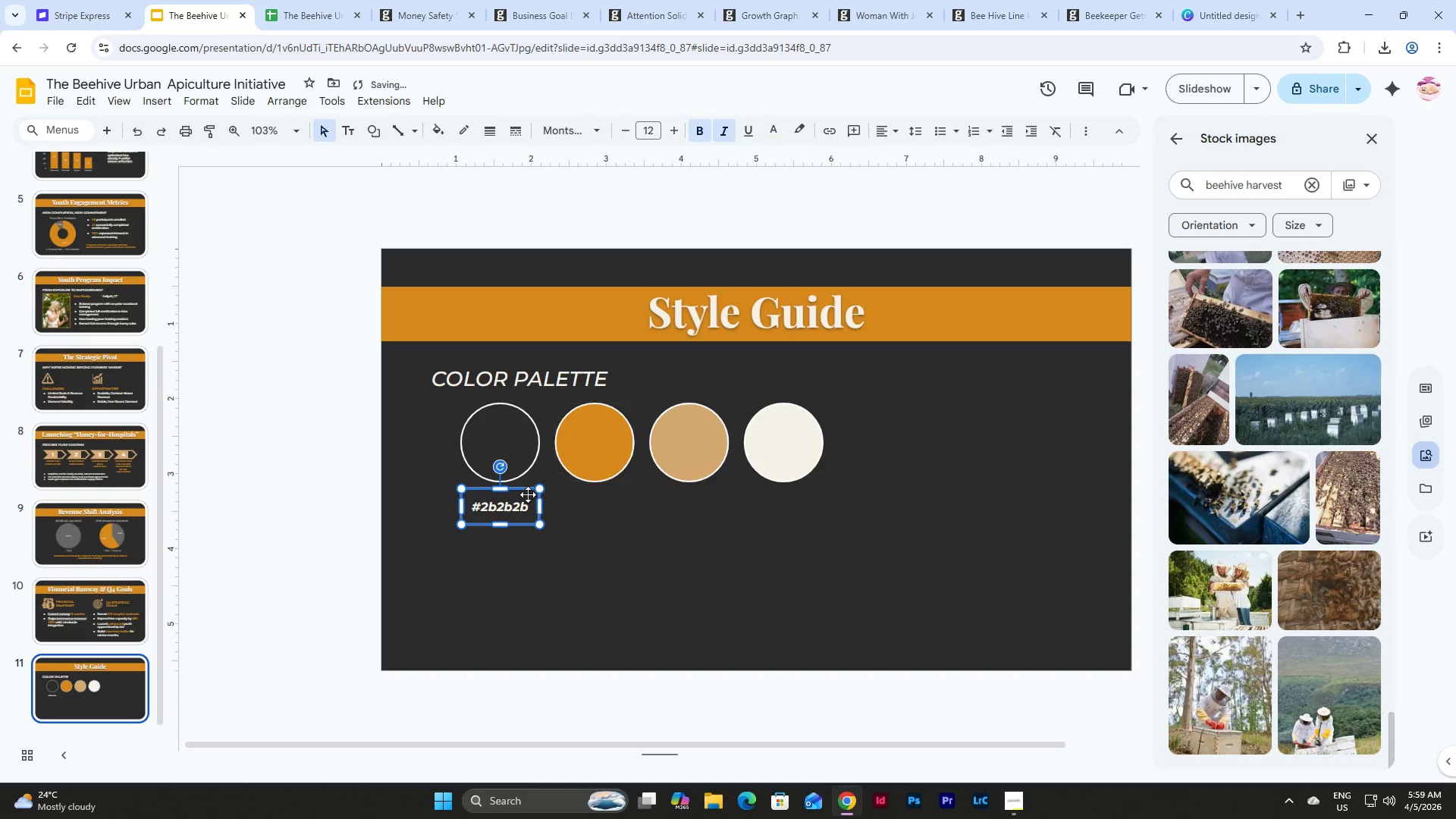 
left_click([496, 504])
 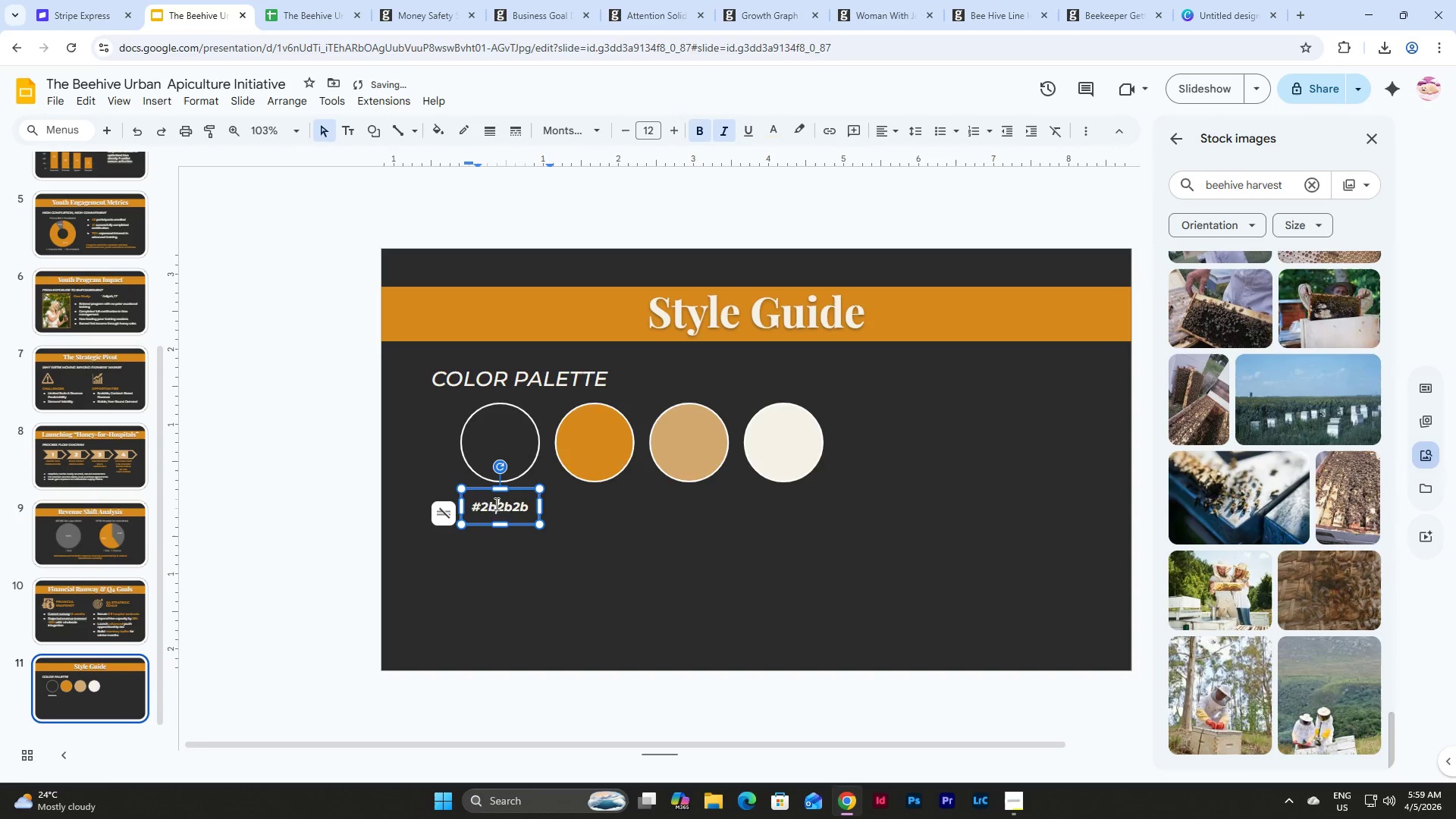 
left_click_drag(start_coordinate=[495, 504], to_coordinate=[488, 507])
 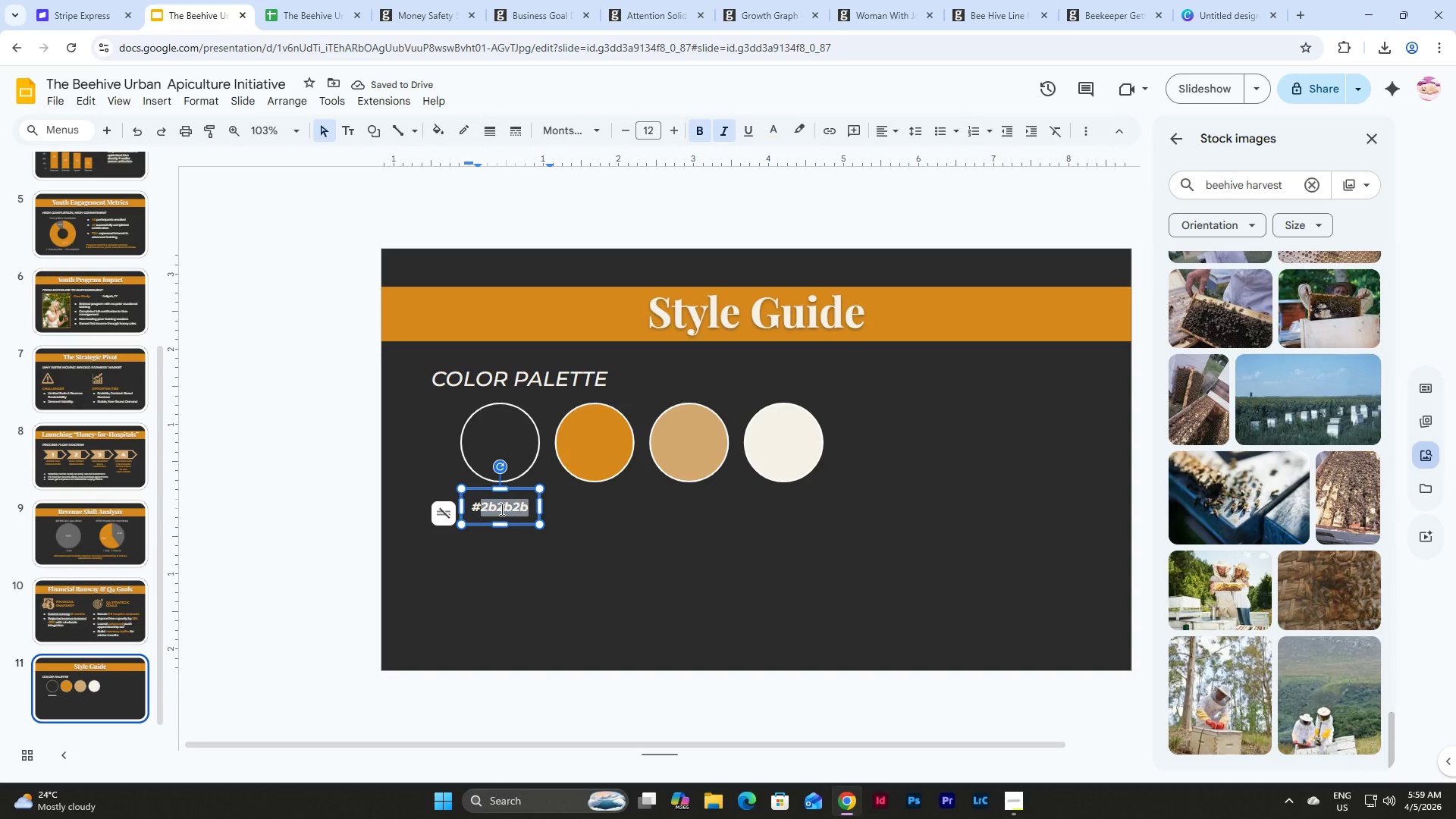 
left_click([500, 509])
 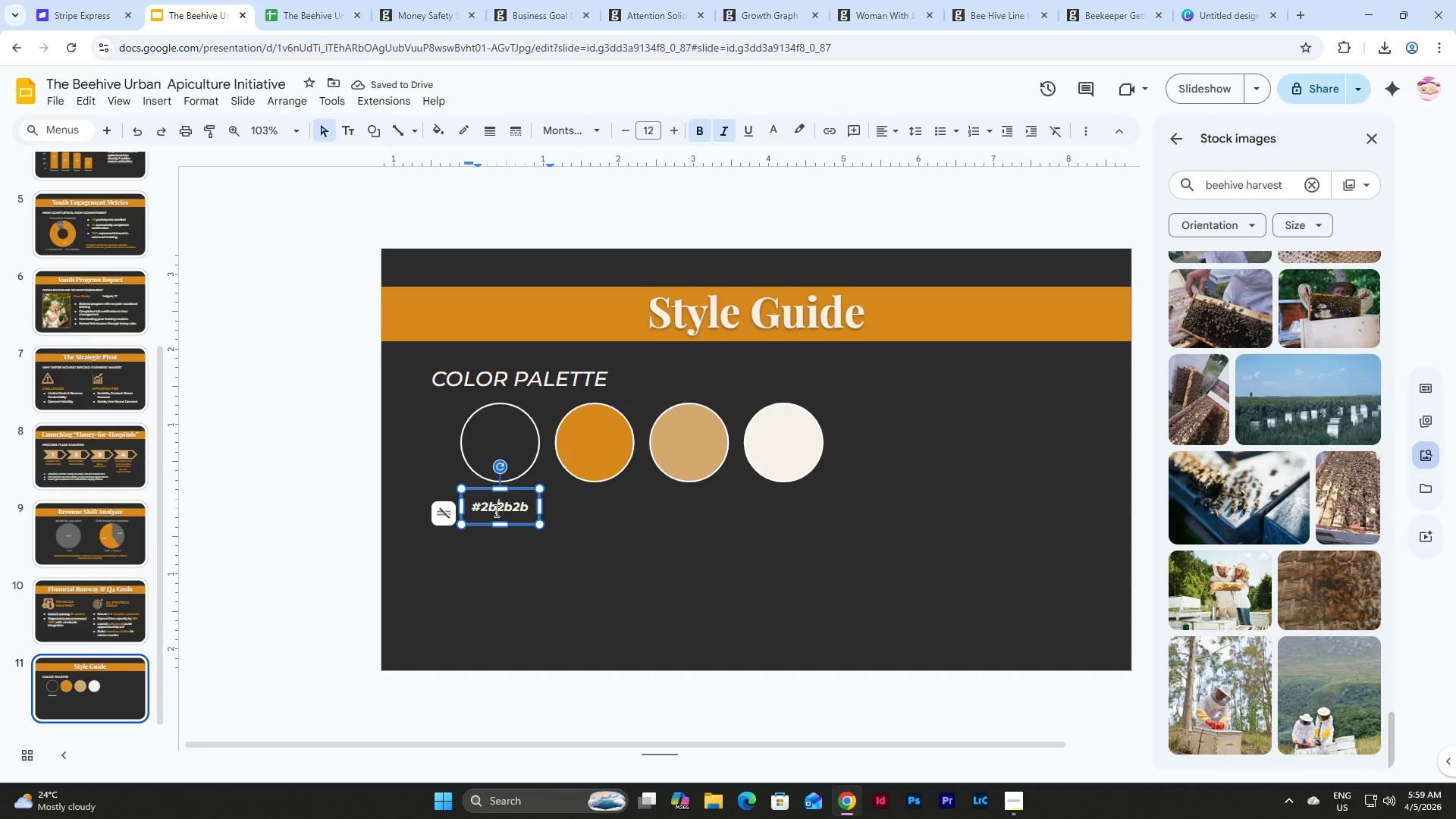 
left_click_drag(start_coordinate=[495, 510], to_coordinate=[487, 510])
 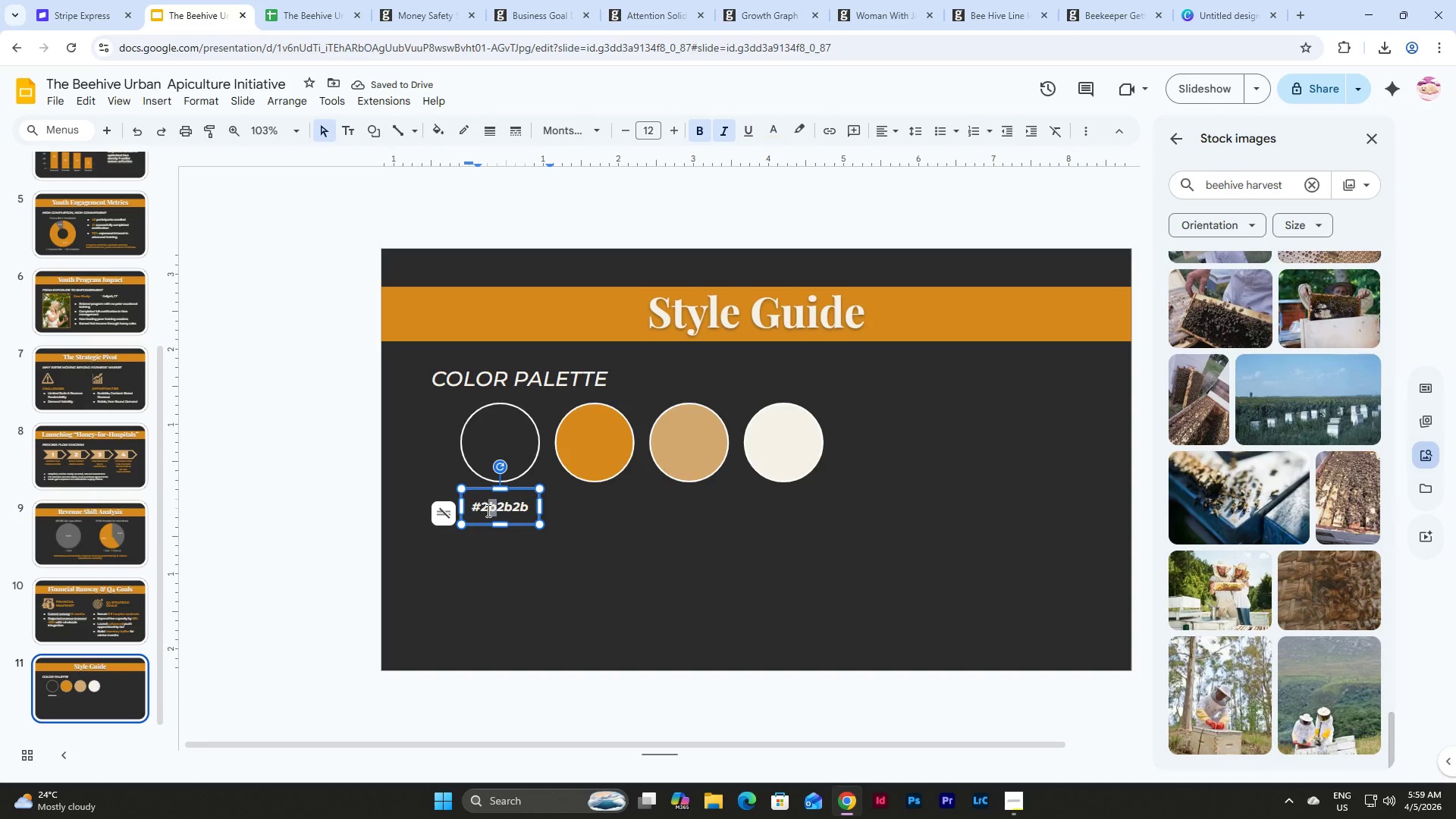 
key(Shift+ShiftLeft)
 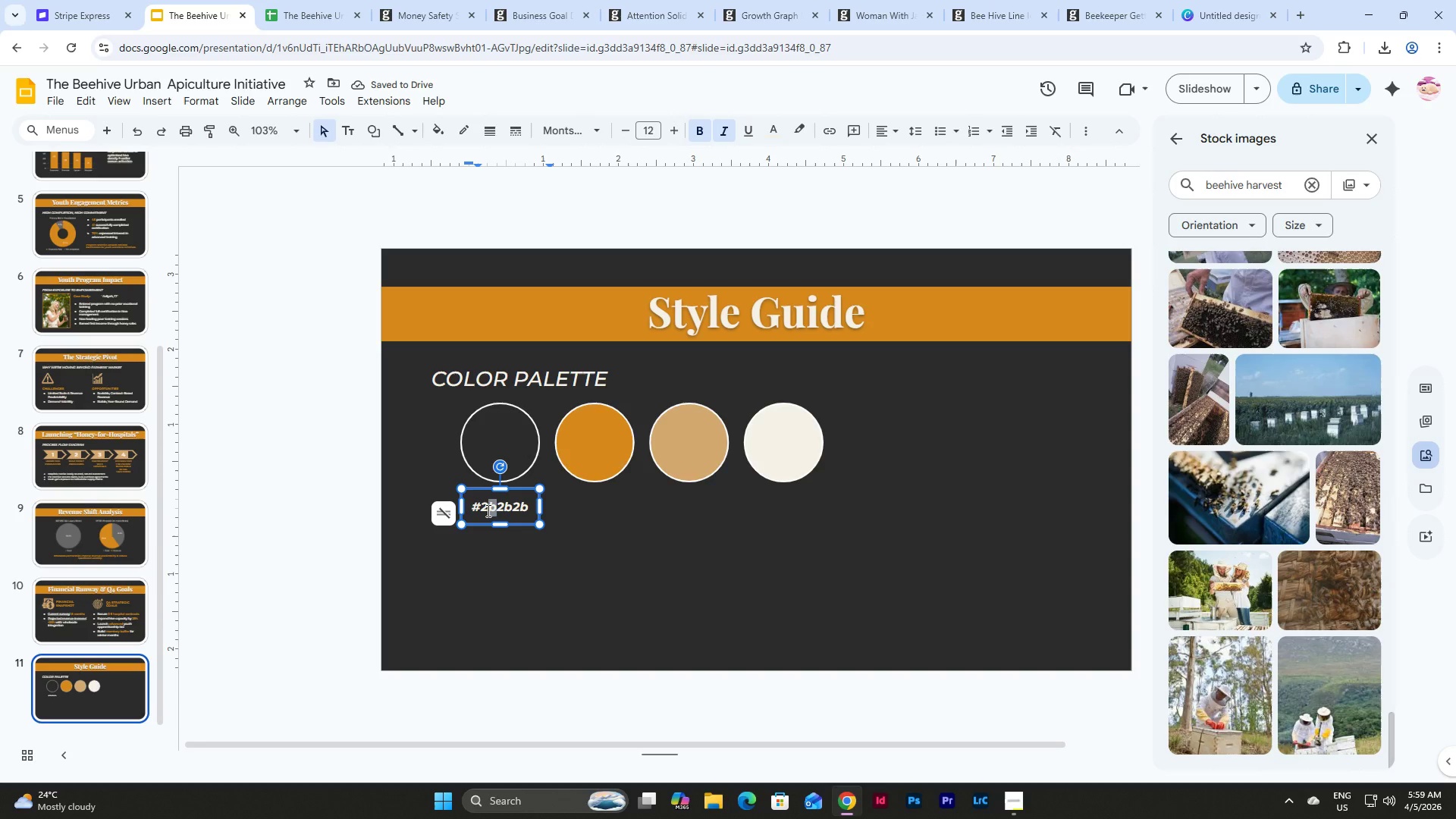 
key(Shift+B)
 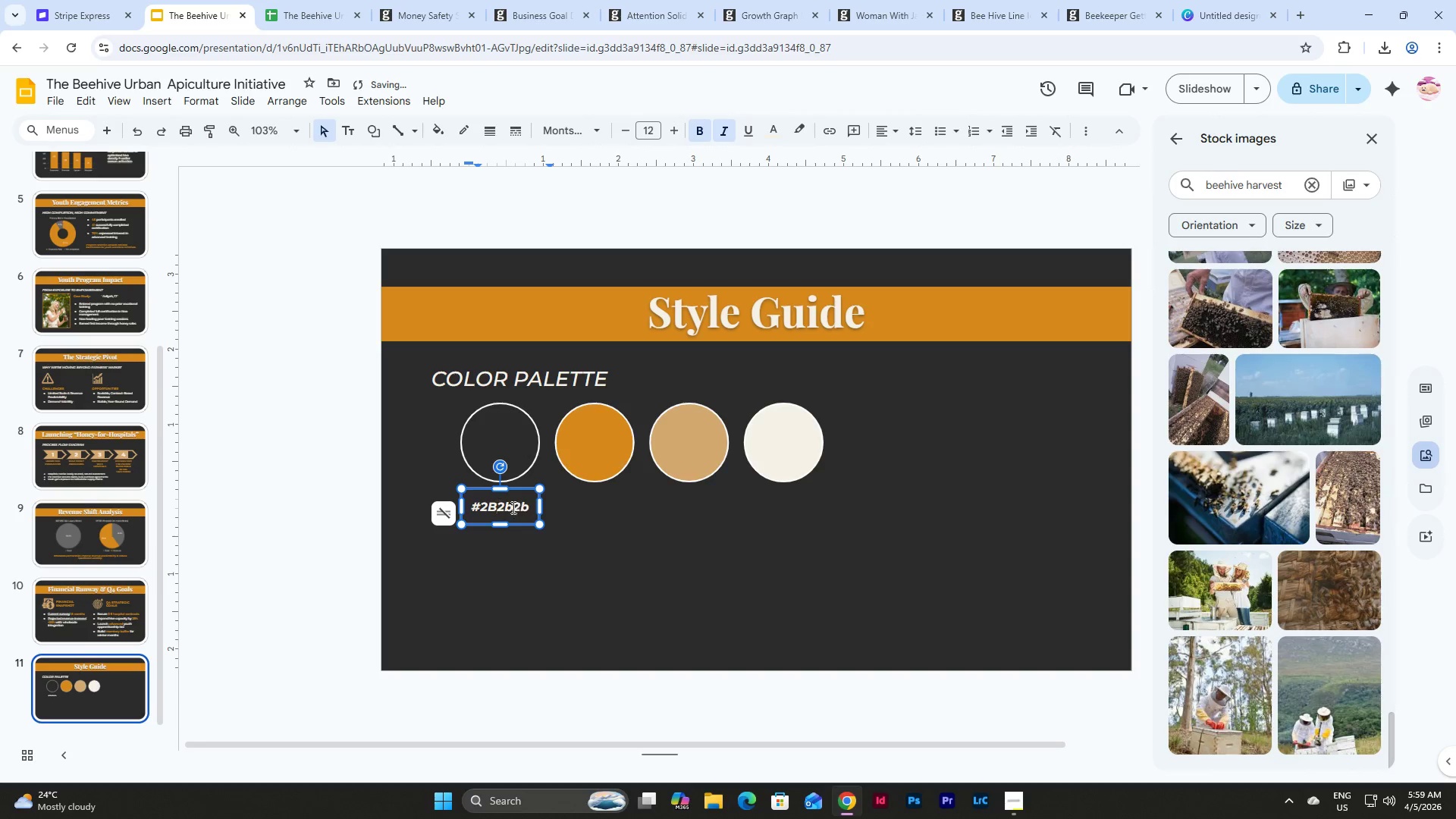 
left_click_drag(start_coordinate=[509, 506], to_coordinate=[501, 506])
 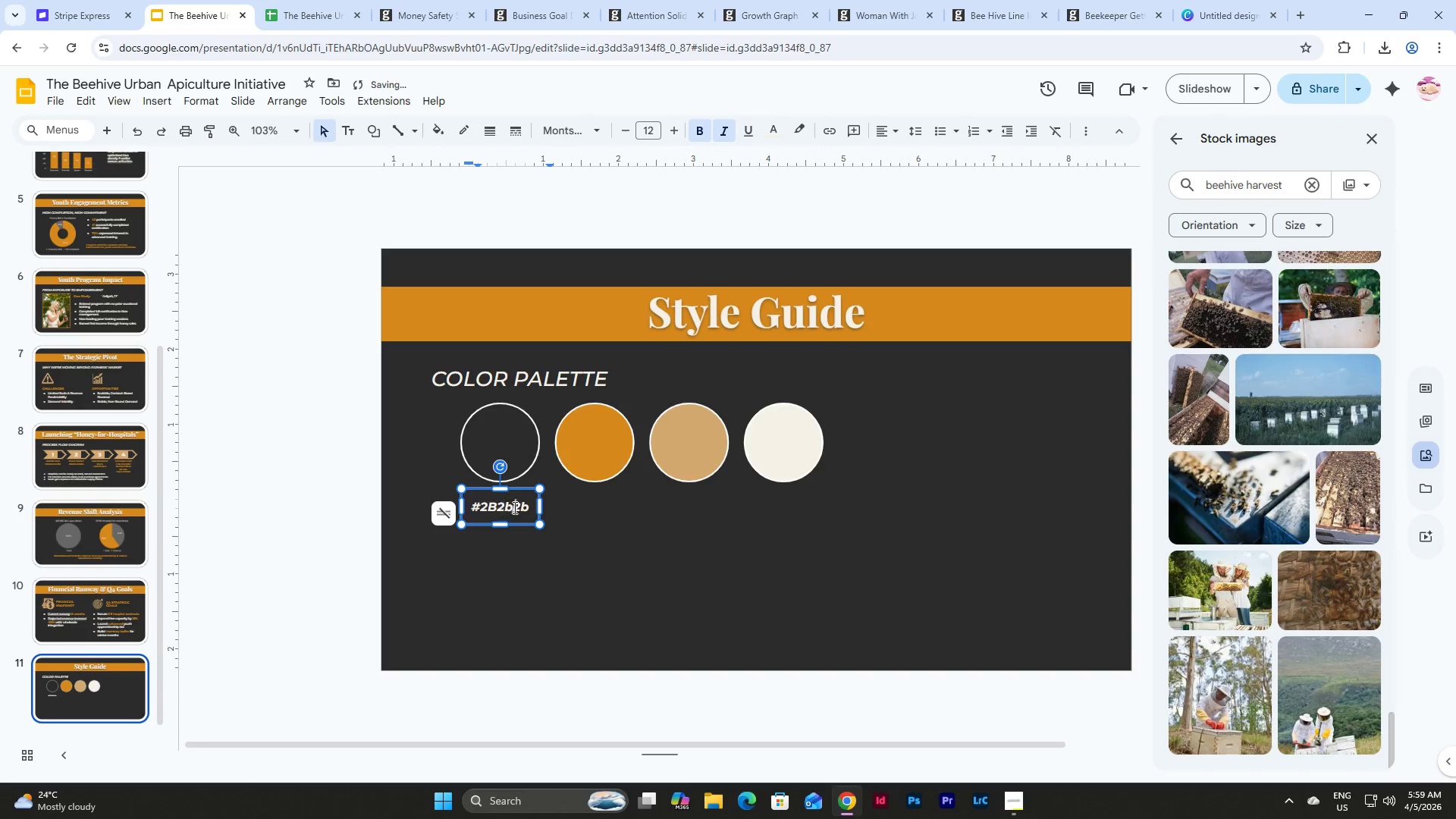 
left_click([513, 507])
 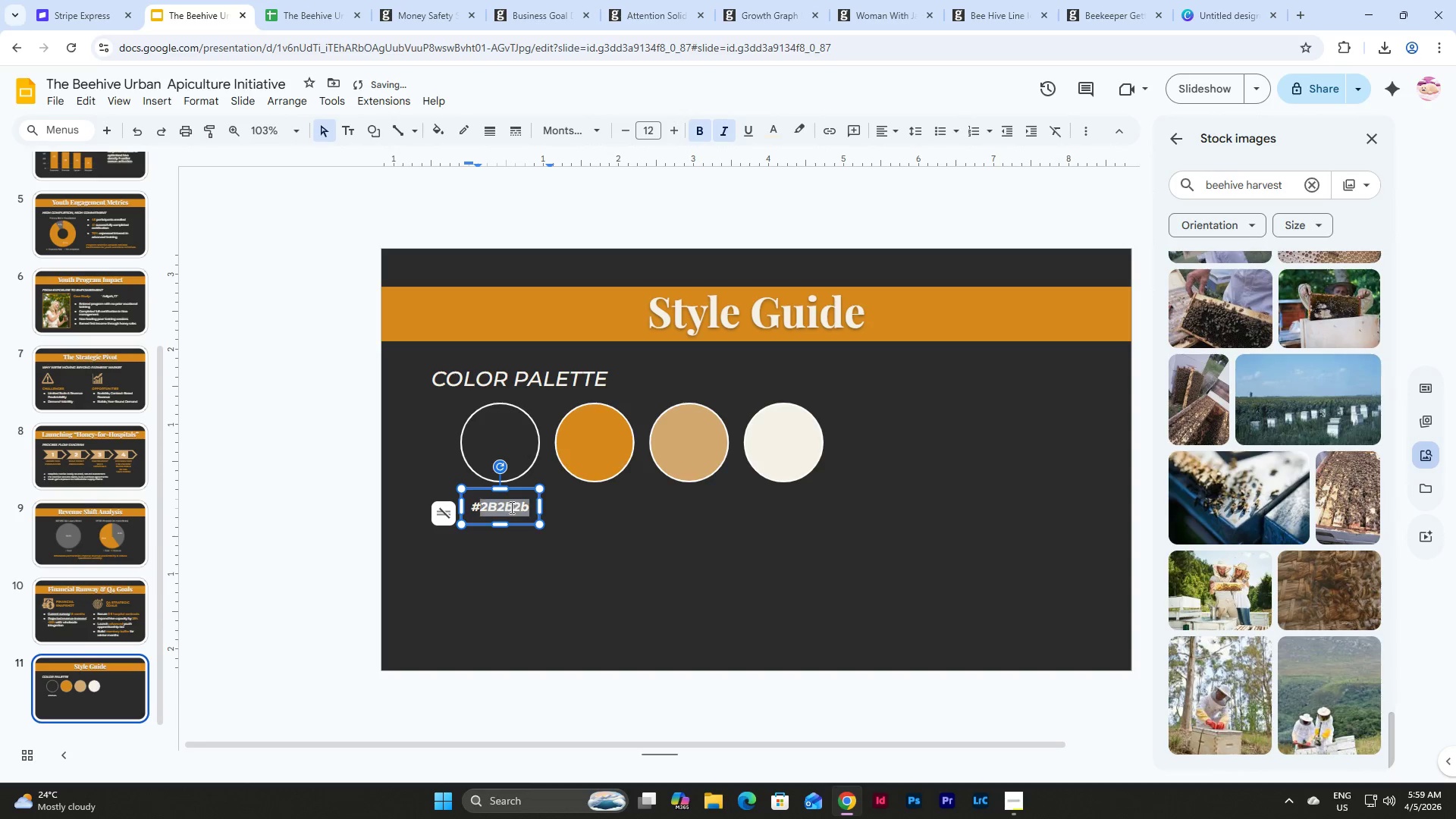 
left_click_drag(start_coordinate=[513, 507], to_coordinate=[505, 508])
 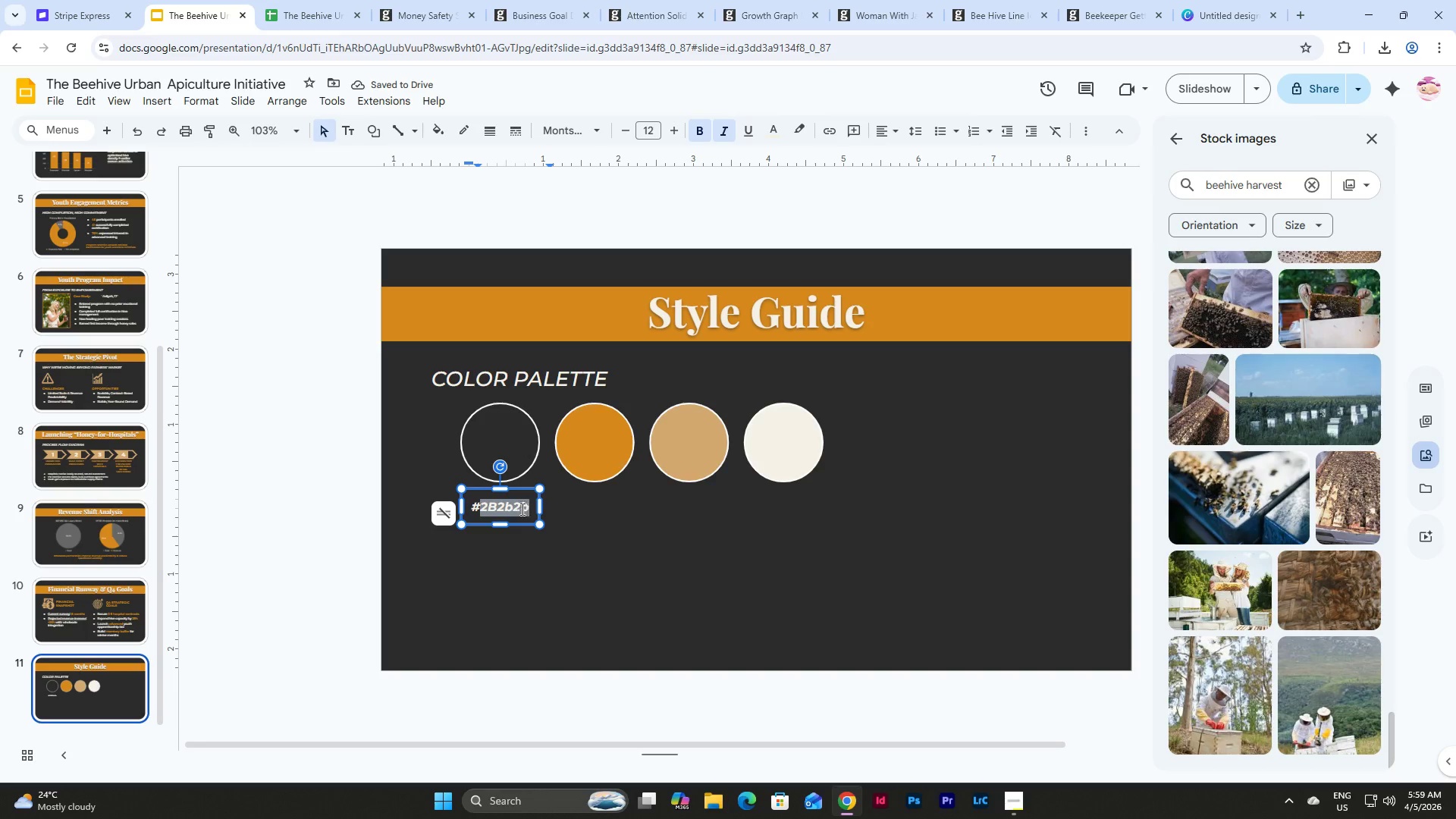 
left_click_drag(start_coordinate=[523, 509], to_coordinate=[519, 509])
 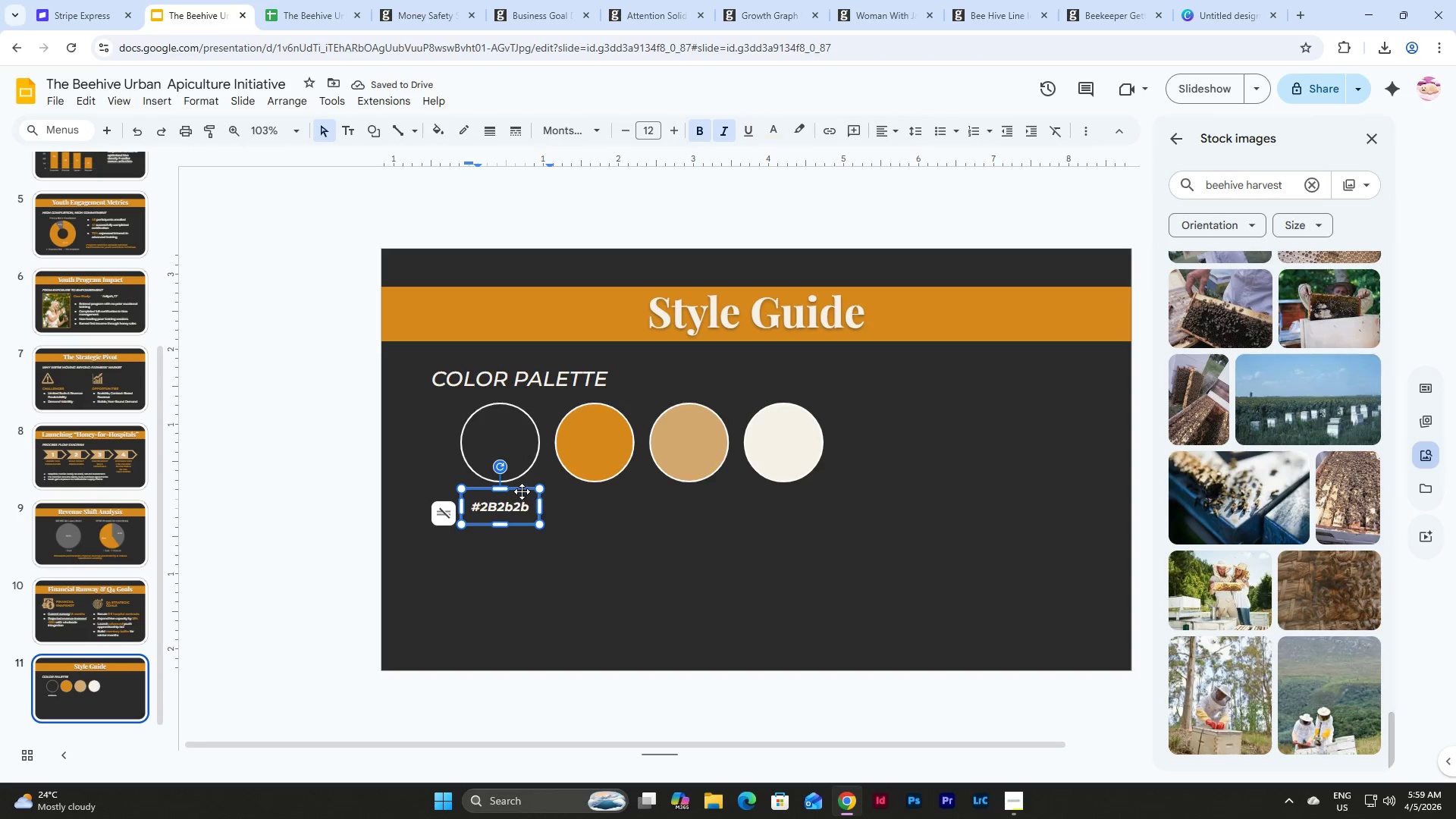 
left_click([522, 491])
 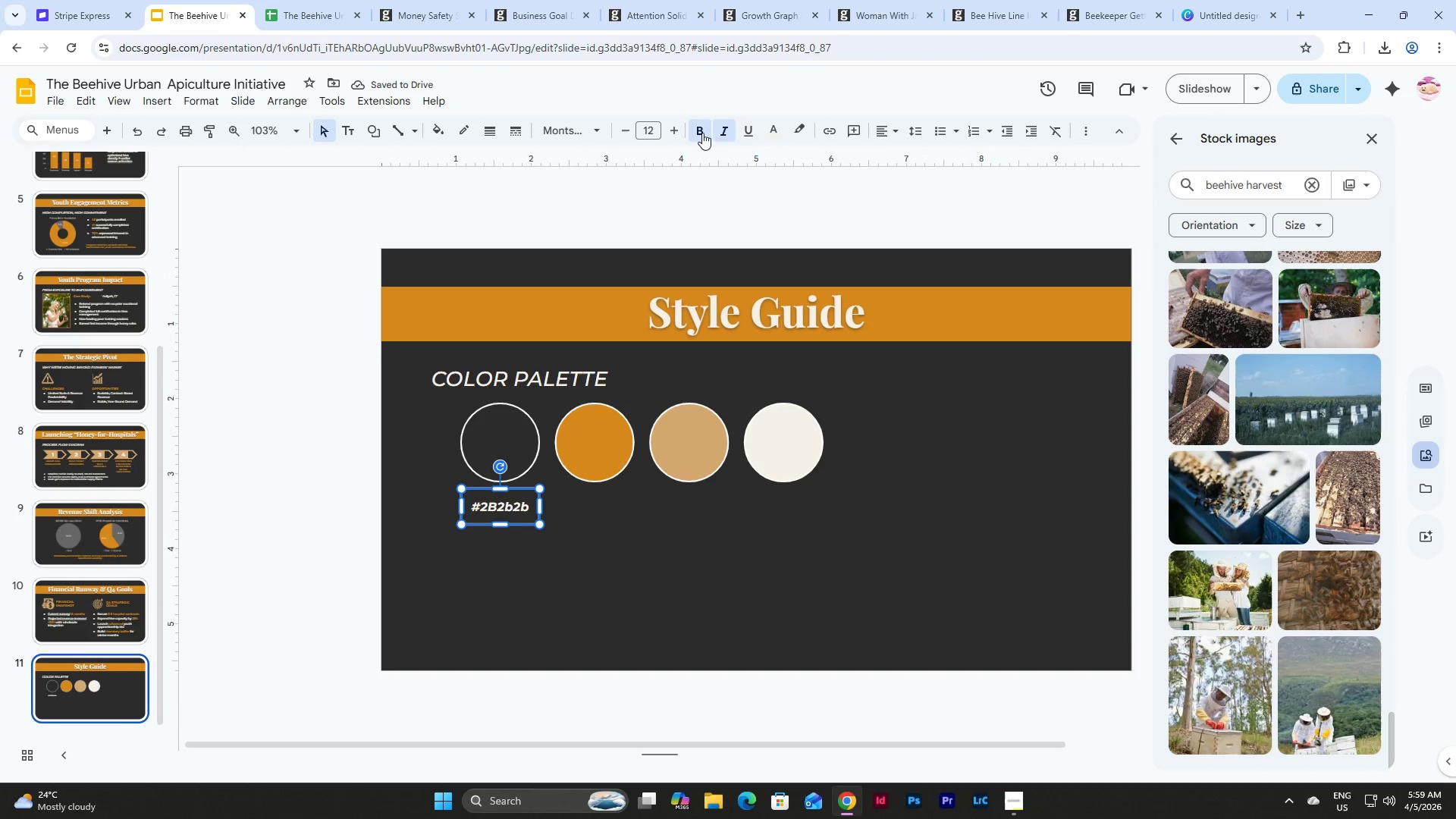 
left_click([723, 133])
 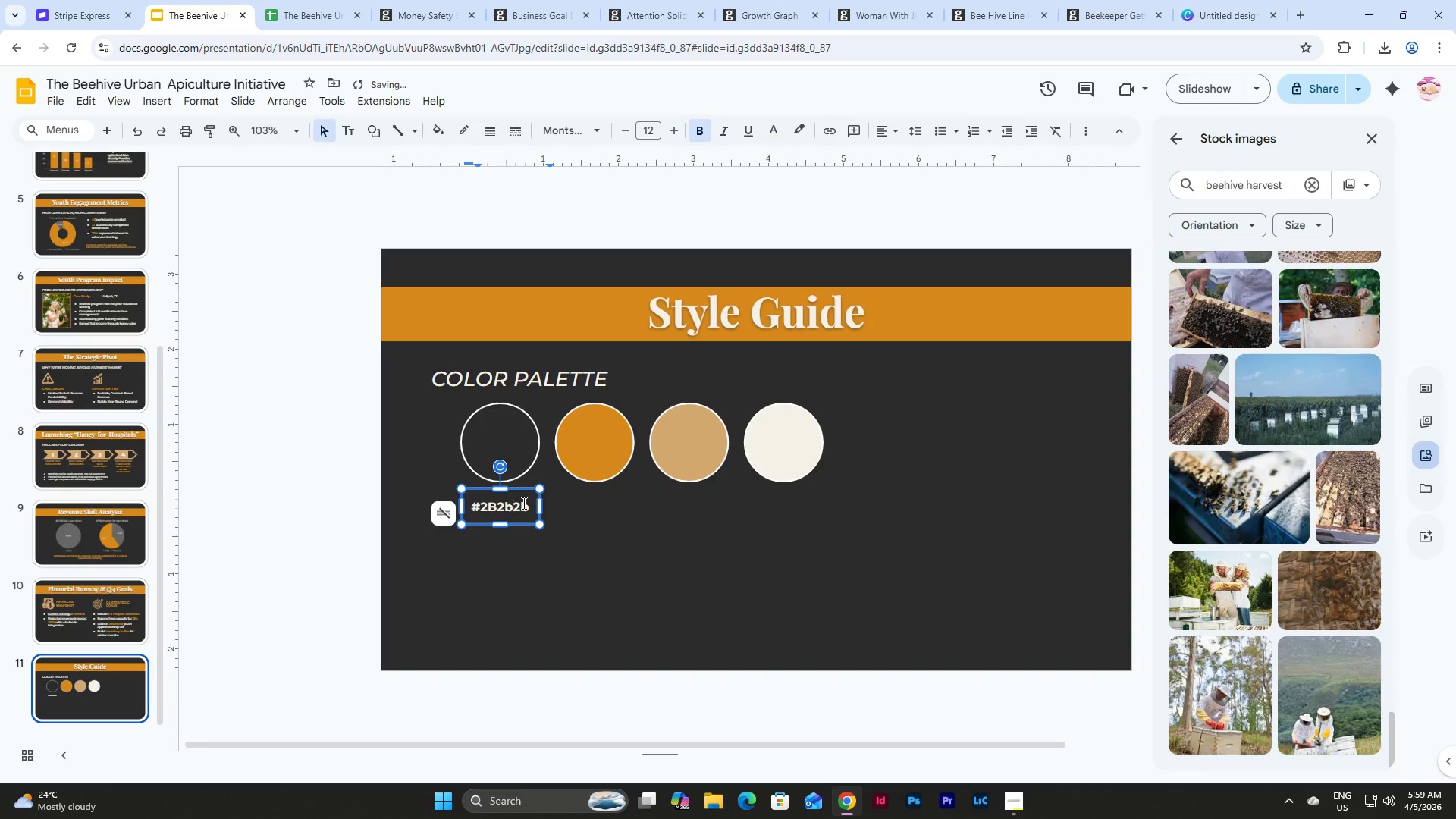 
key(Backspace)
 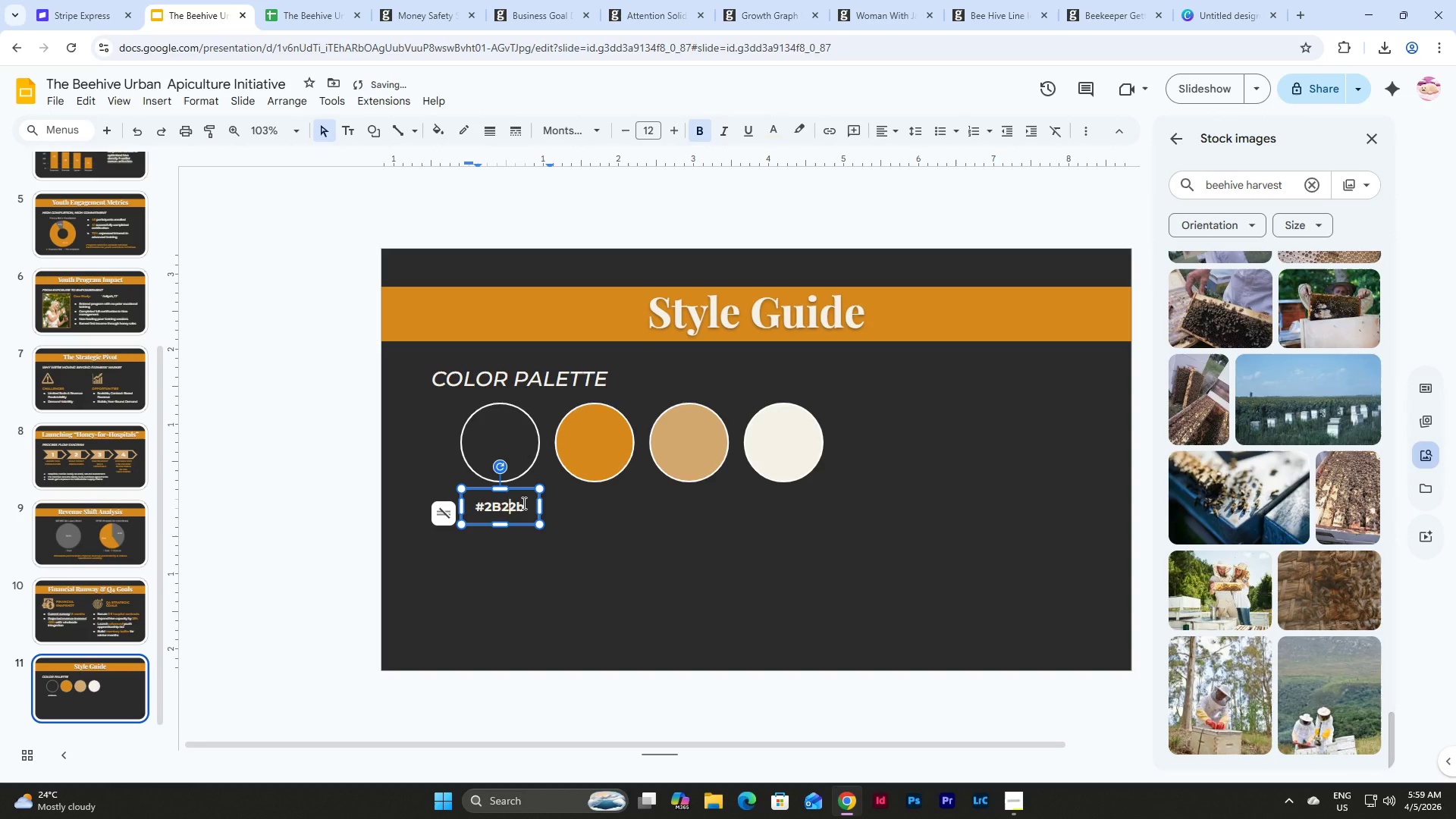 
key(Shift+B)
 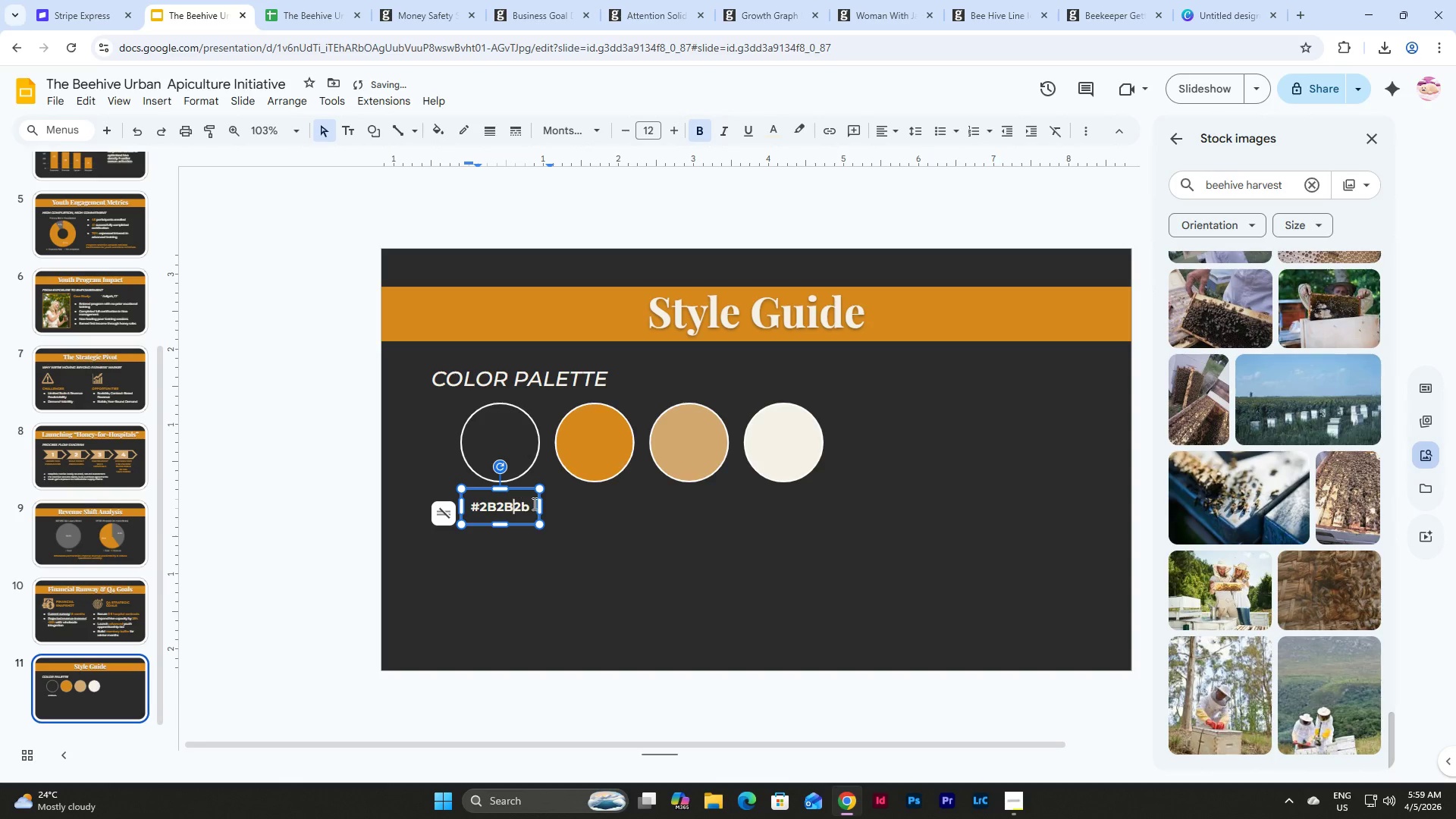 
left_click([533, 504])
 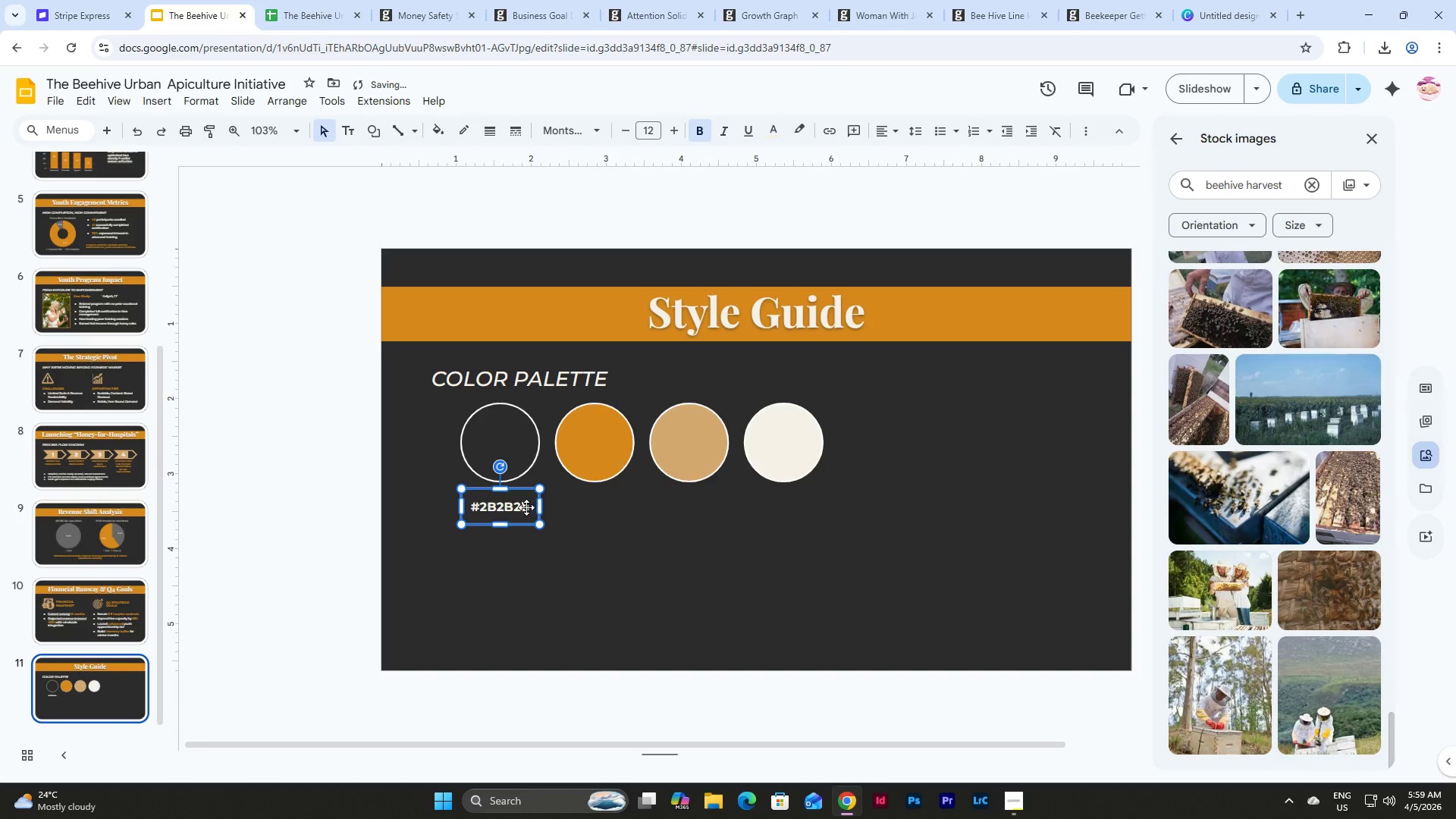 
left_click([526, 508])
 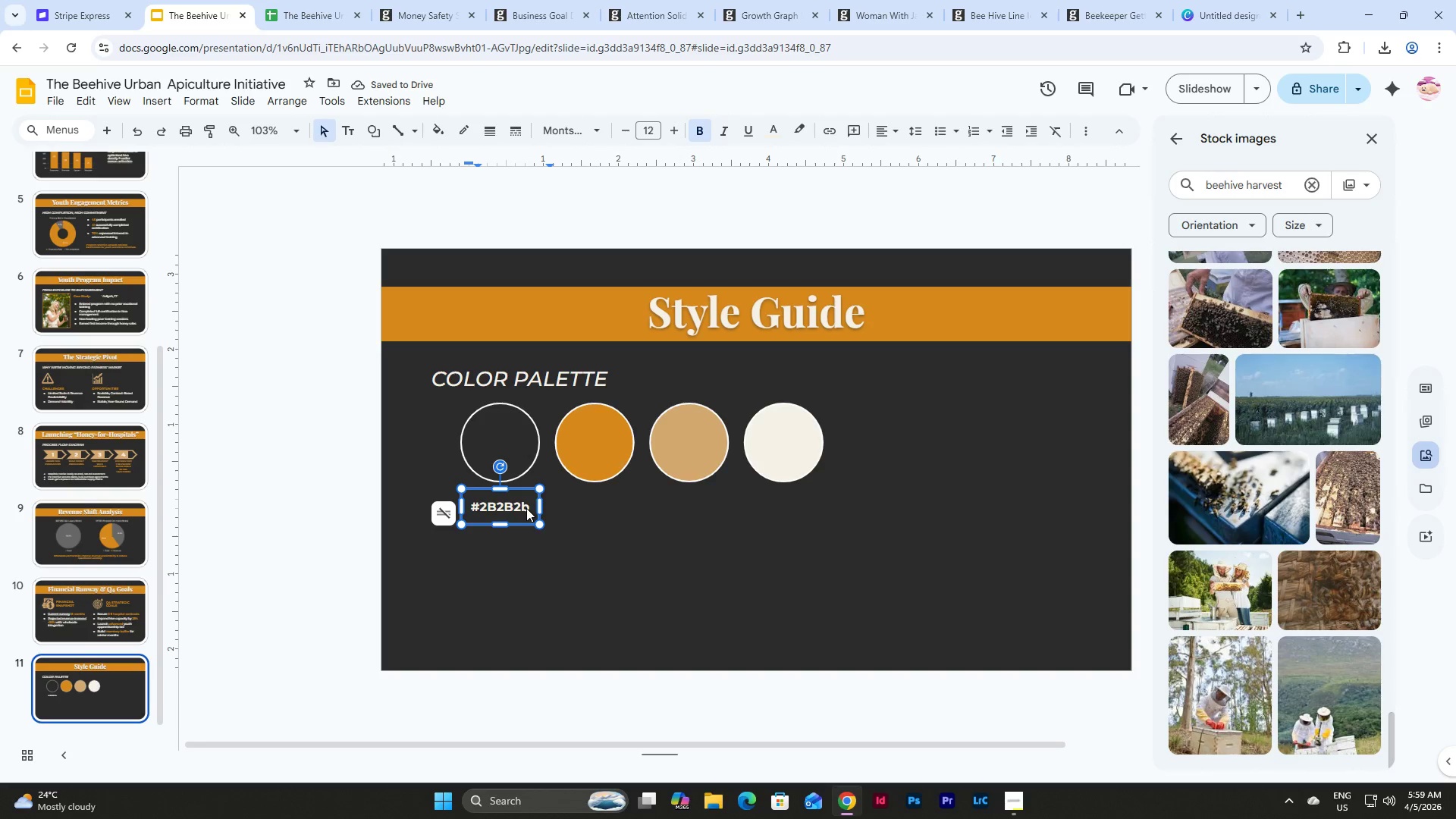 
key(Backspace)
 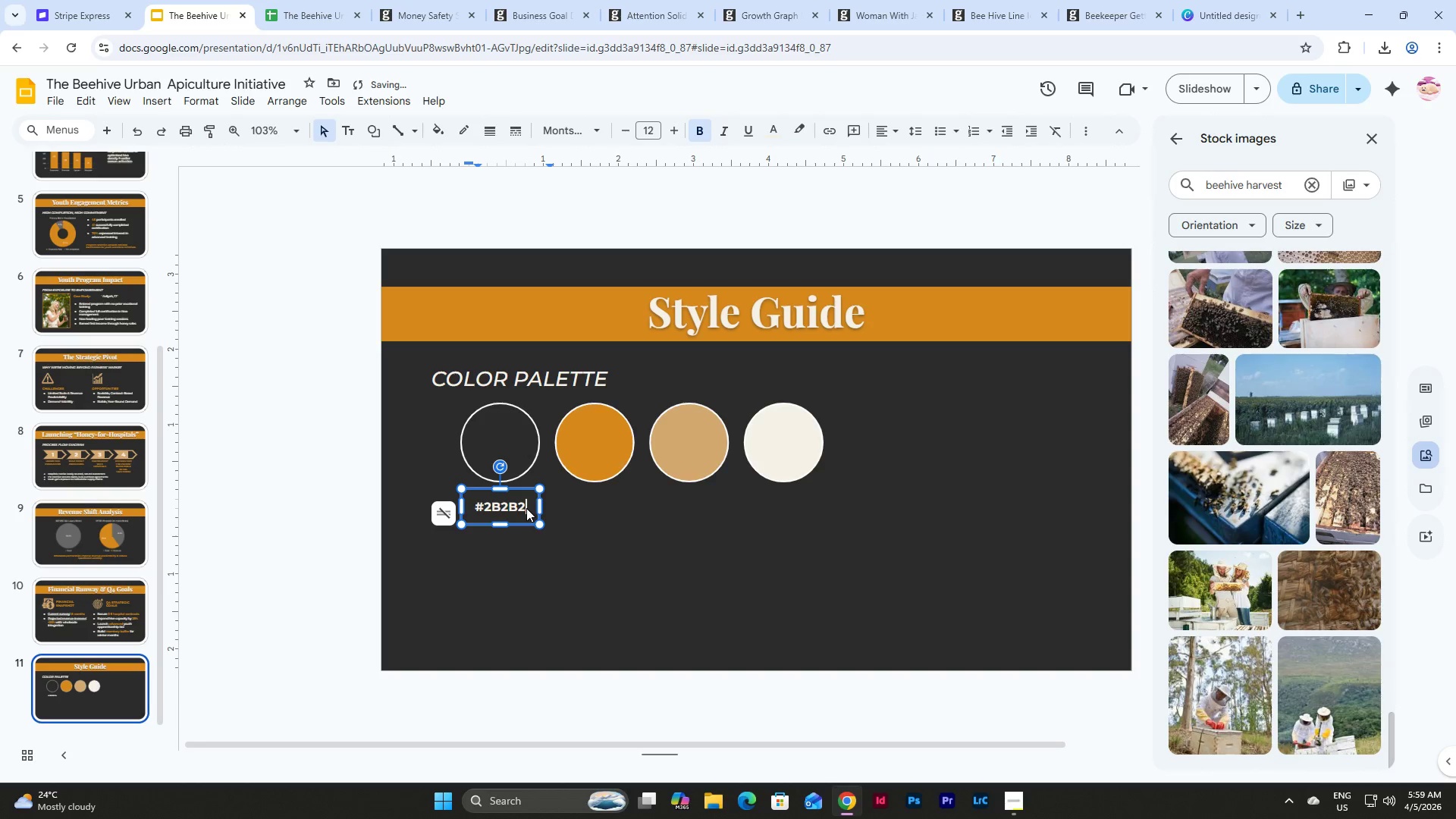 
key(Shift+B)
 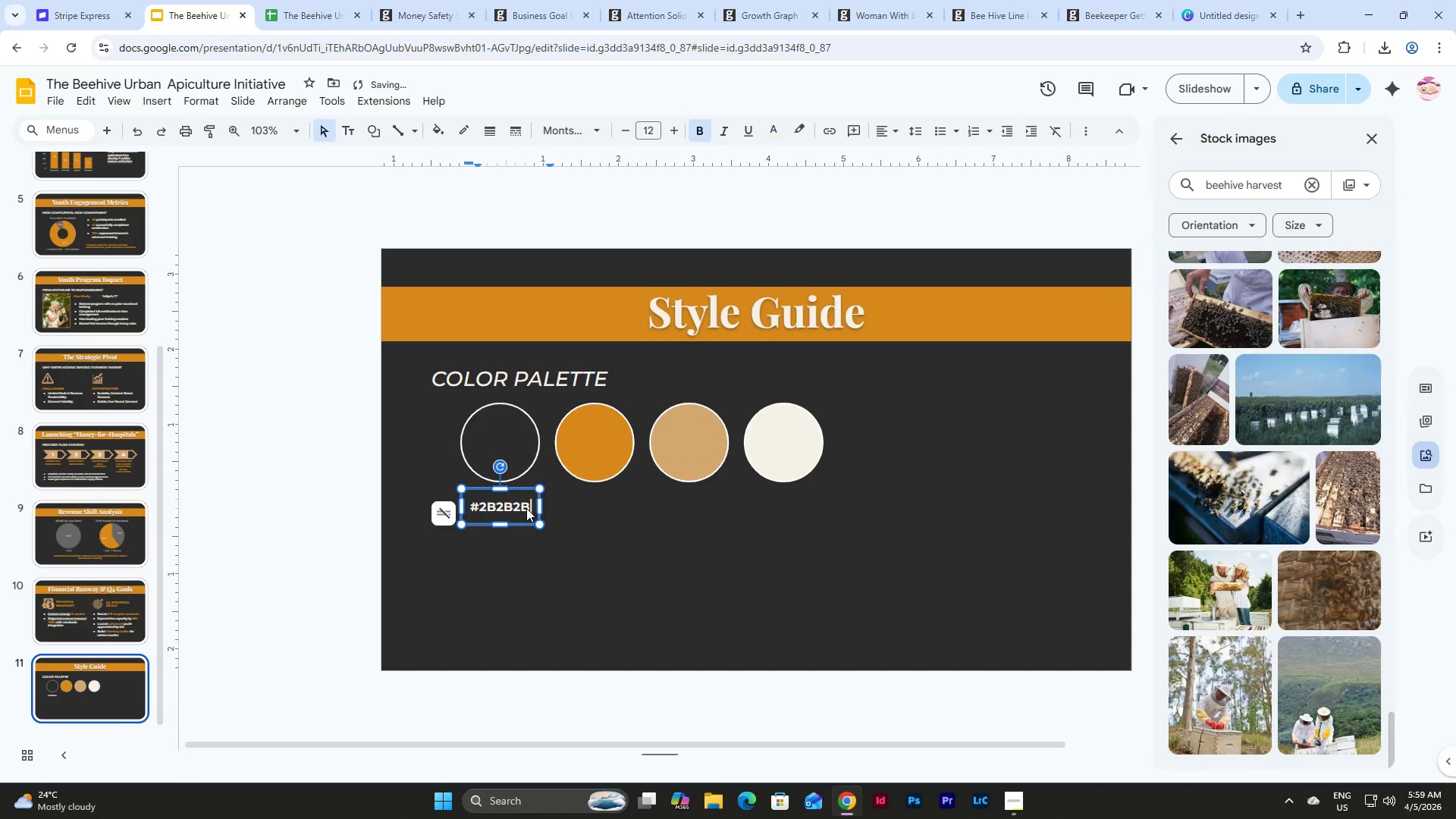 
left_click([545, 537])
 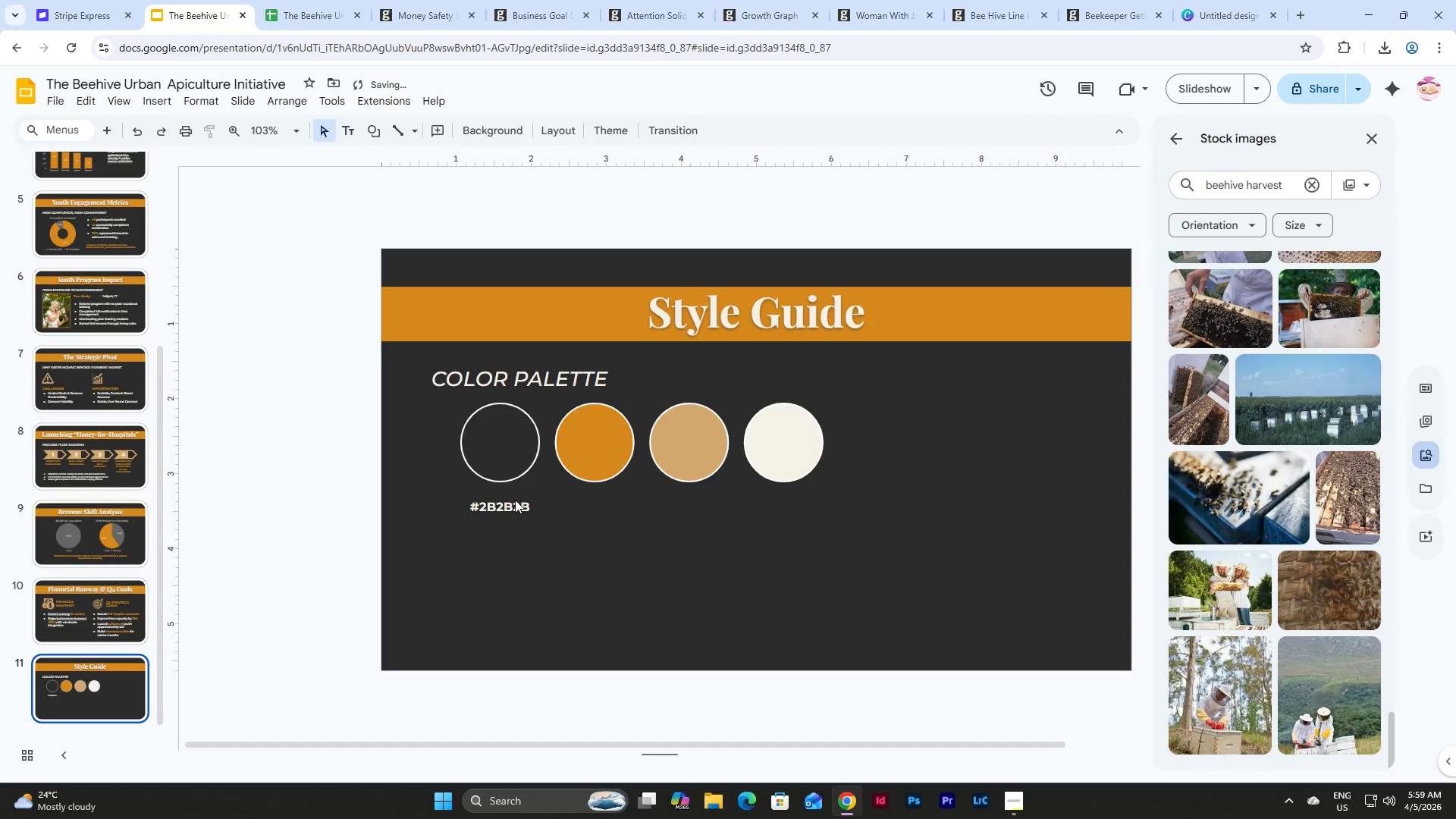 
left_click([515, 500])
 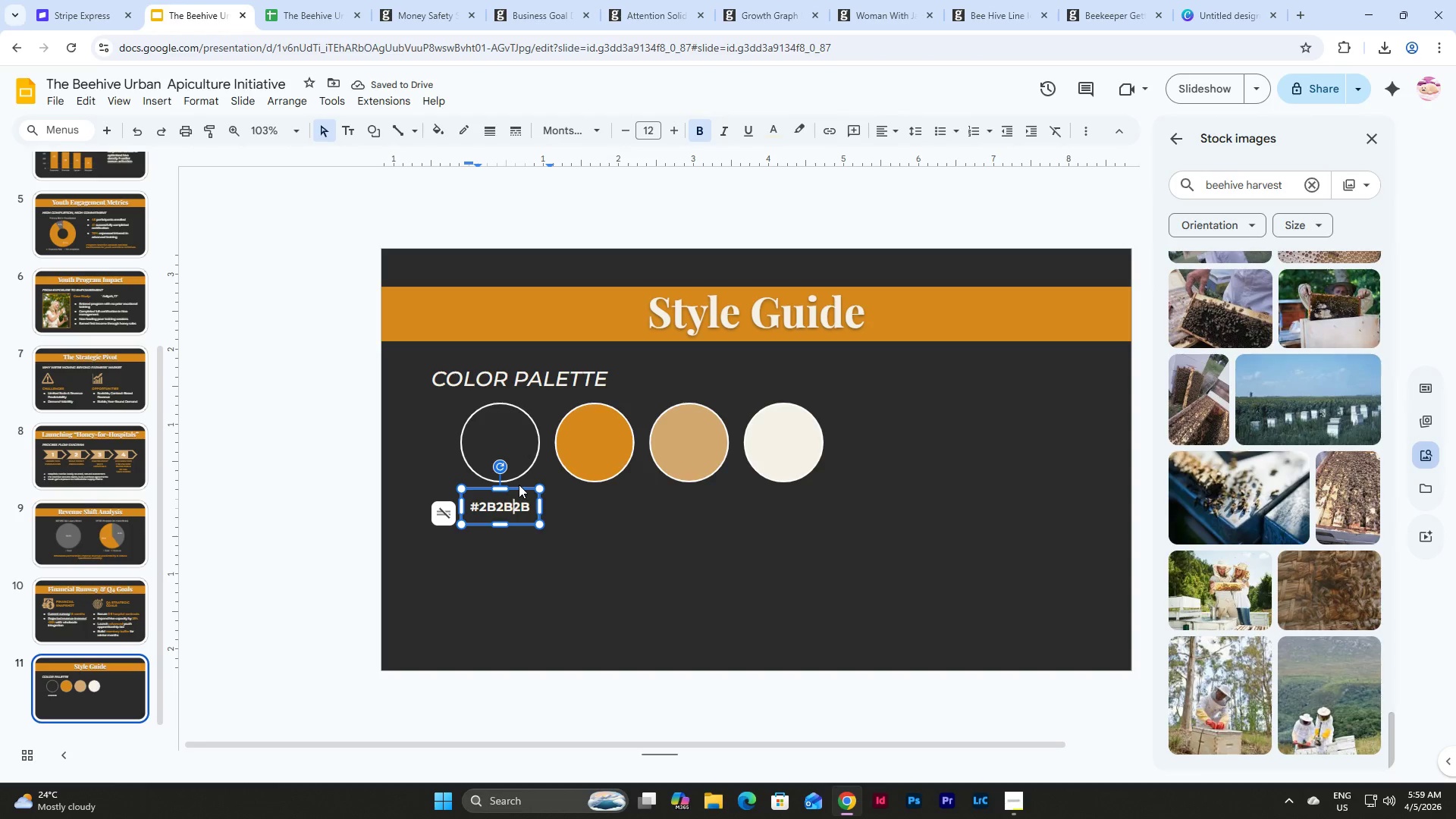 
left_click([519, 489])
 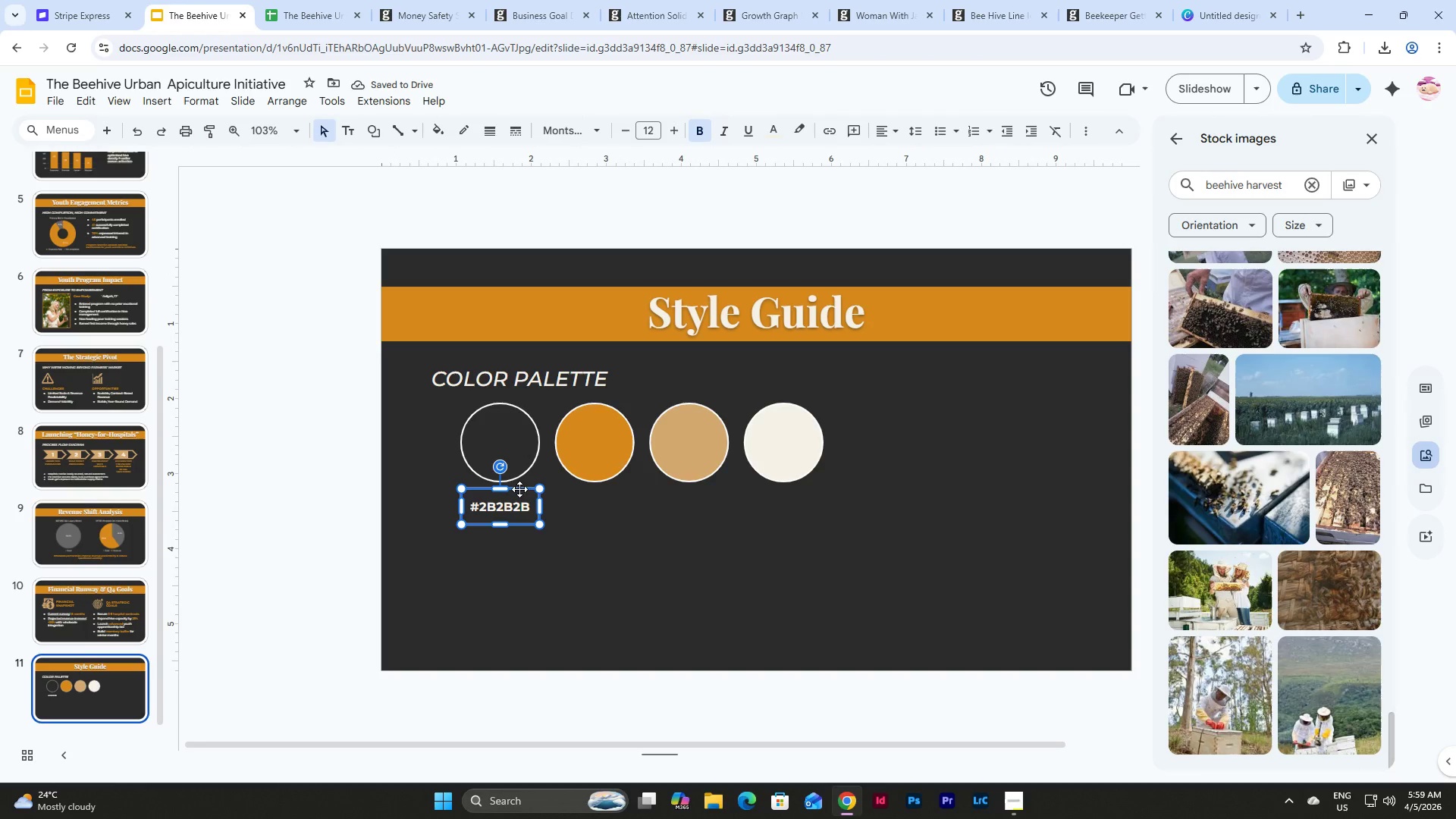 
key(Control+C)
 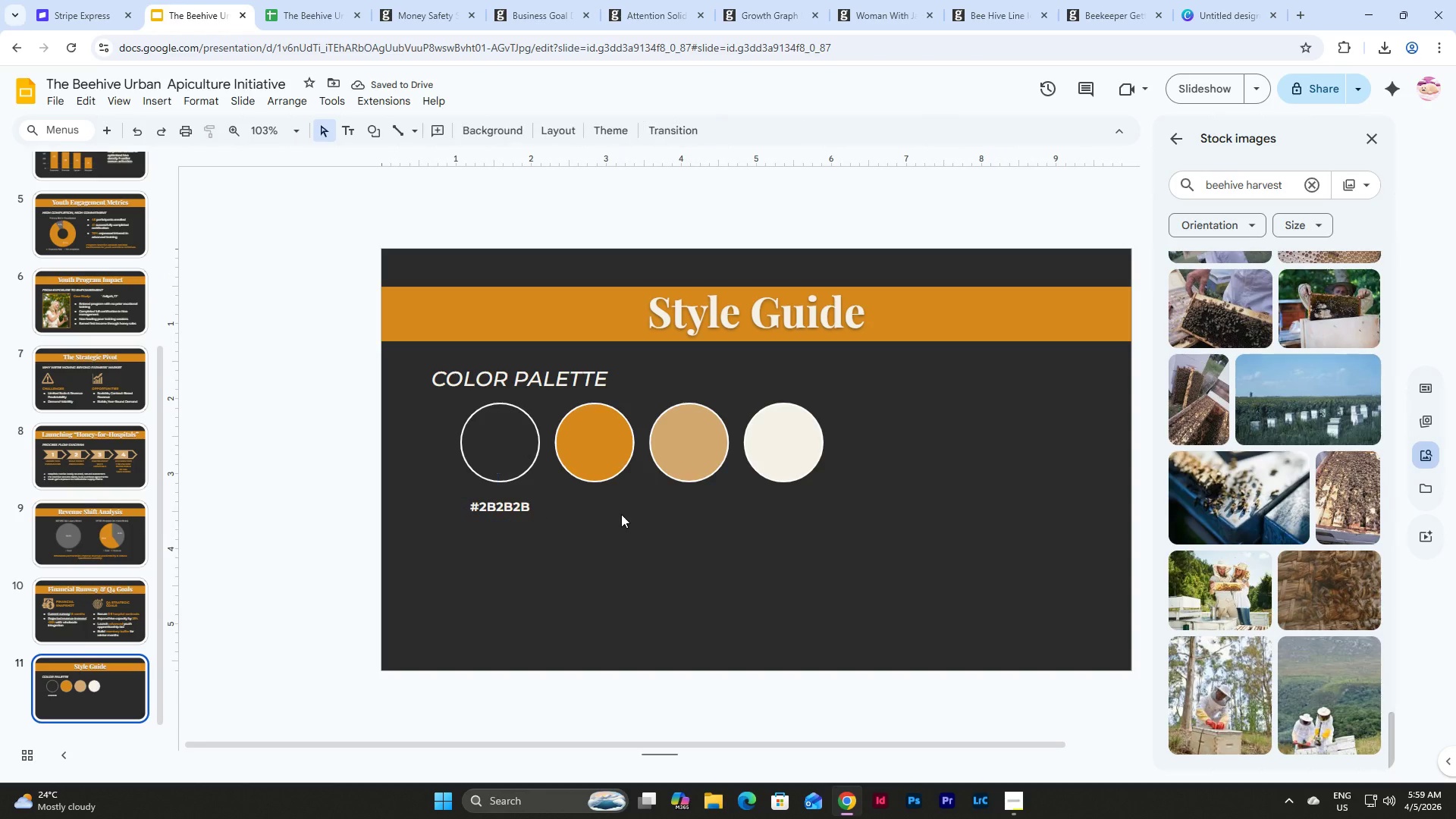 
left_click([621, 514])
 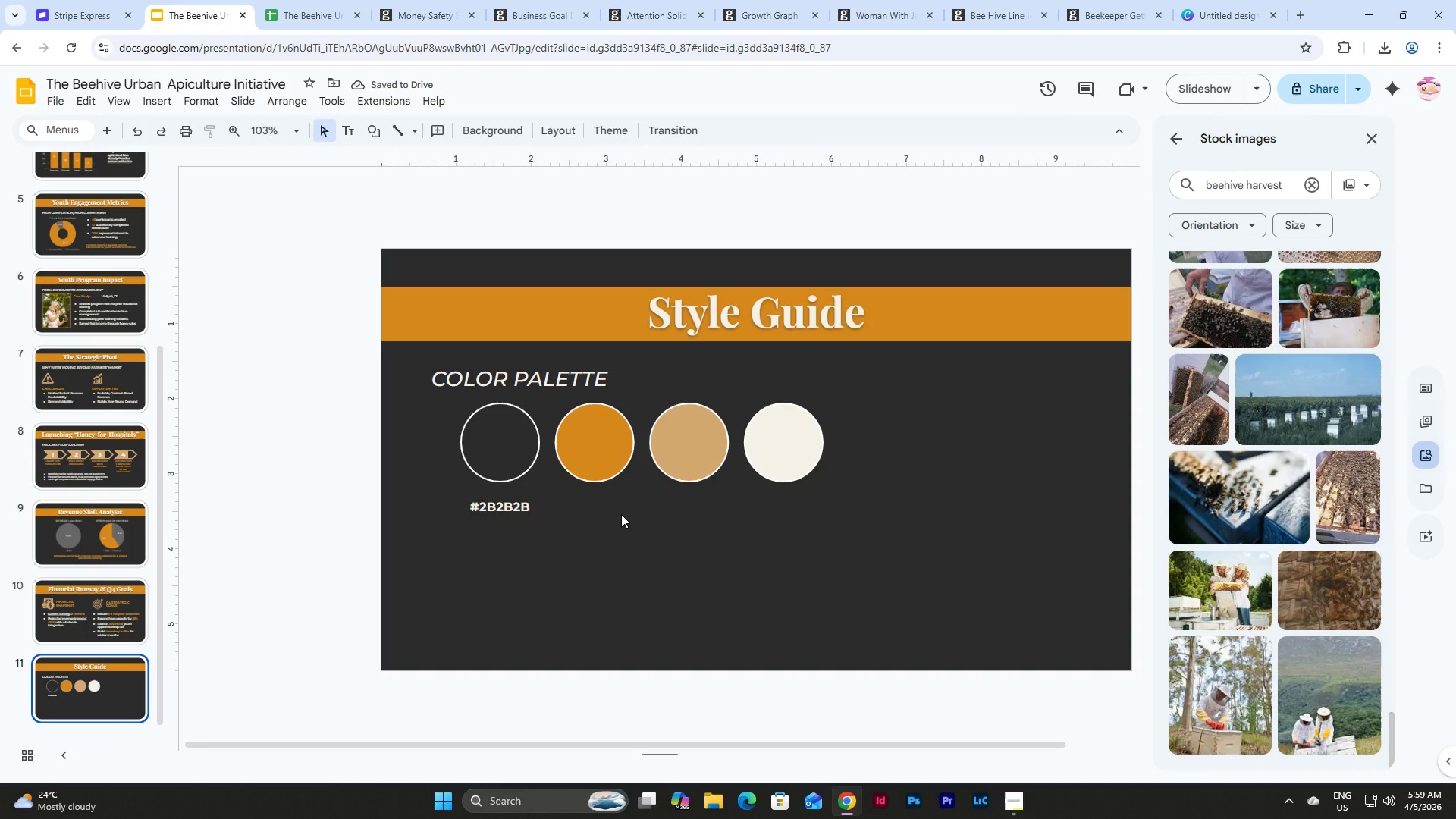 
key(Control+V)
 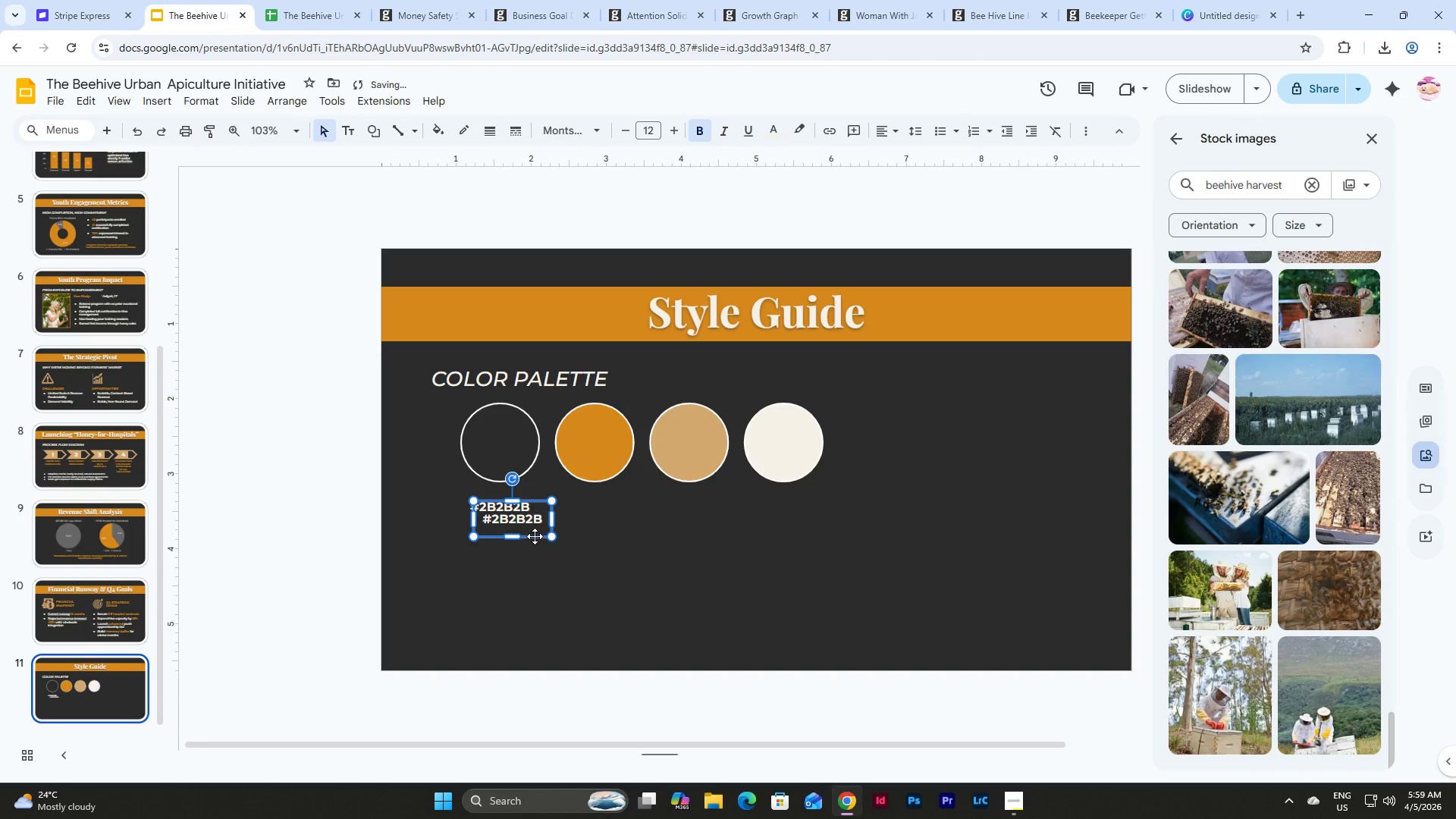 
left_click_drag(start_coordinate=[535, 536], to_coordinate=[617, 525])
 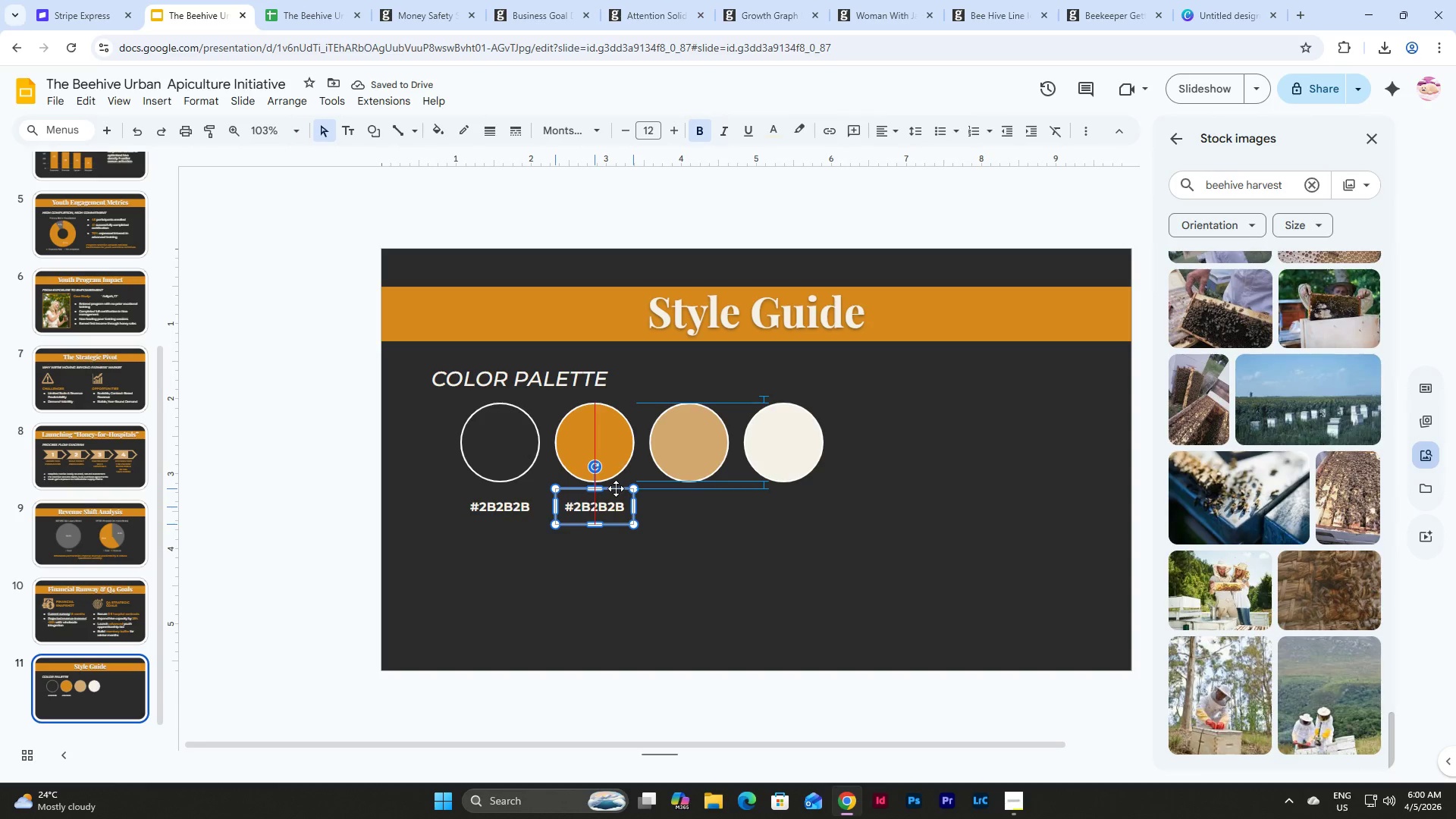 
wait(5.72)
 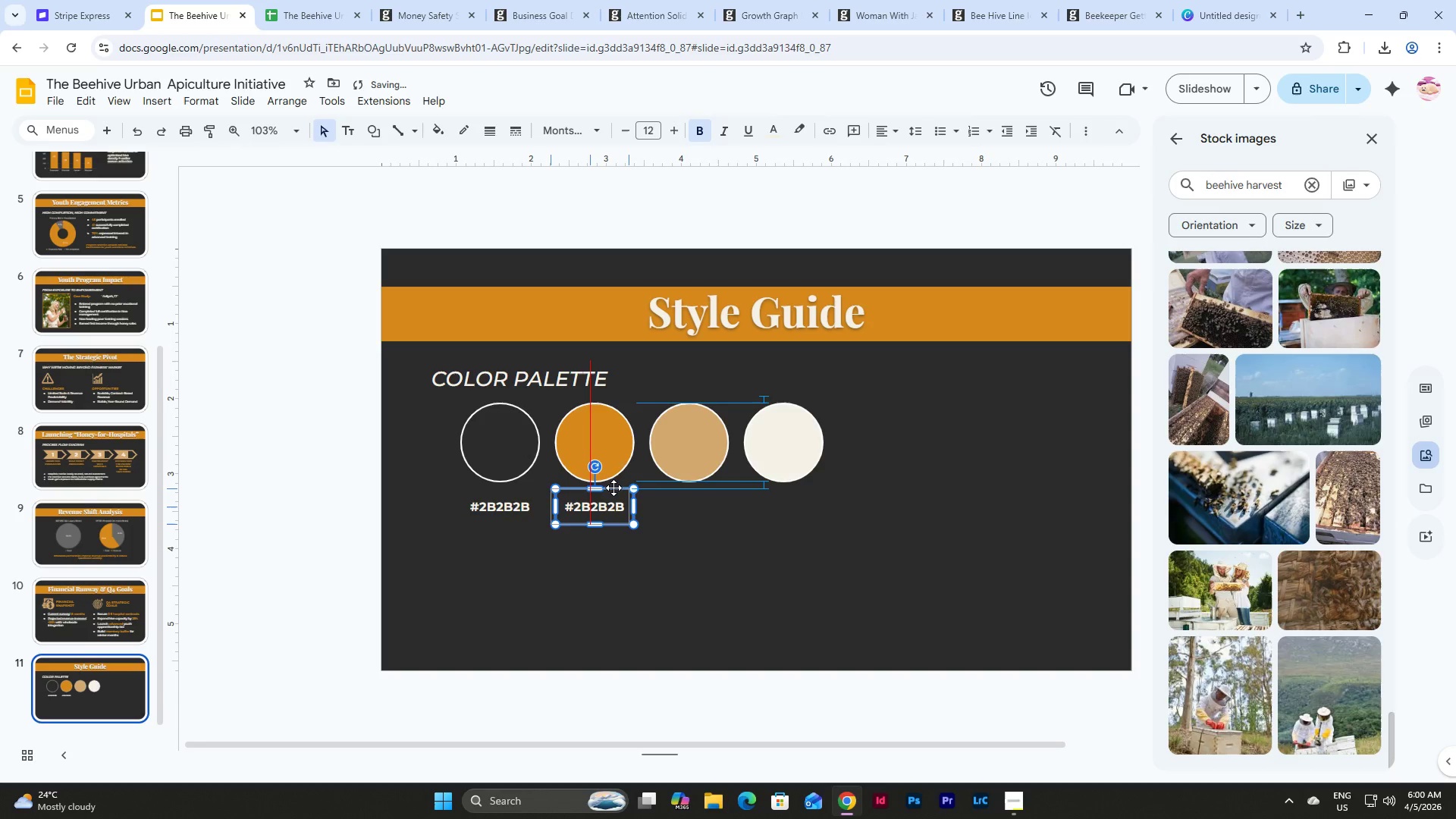 
left_click([658, 582])
 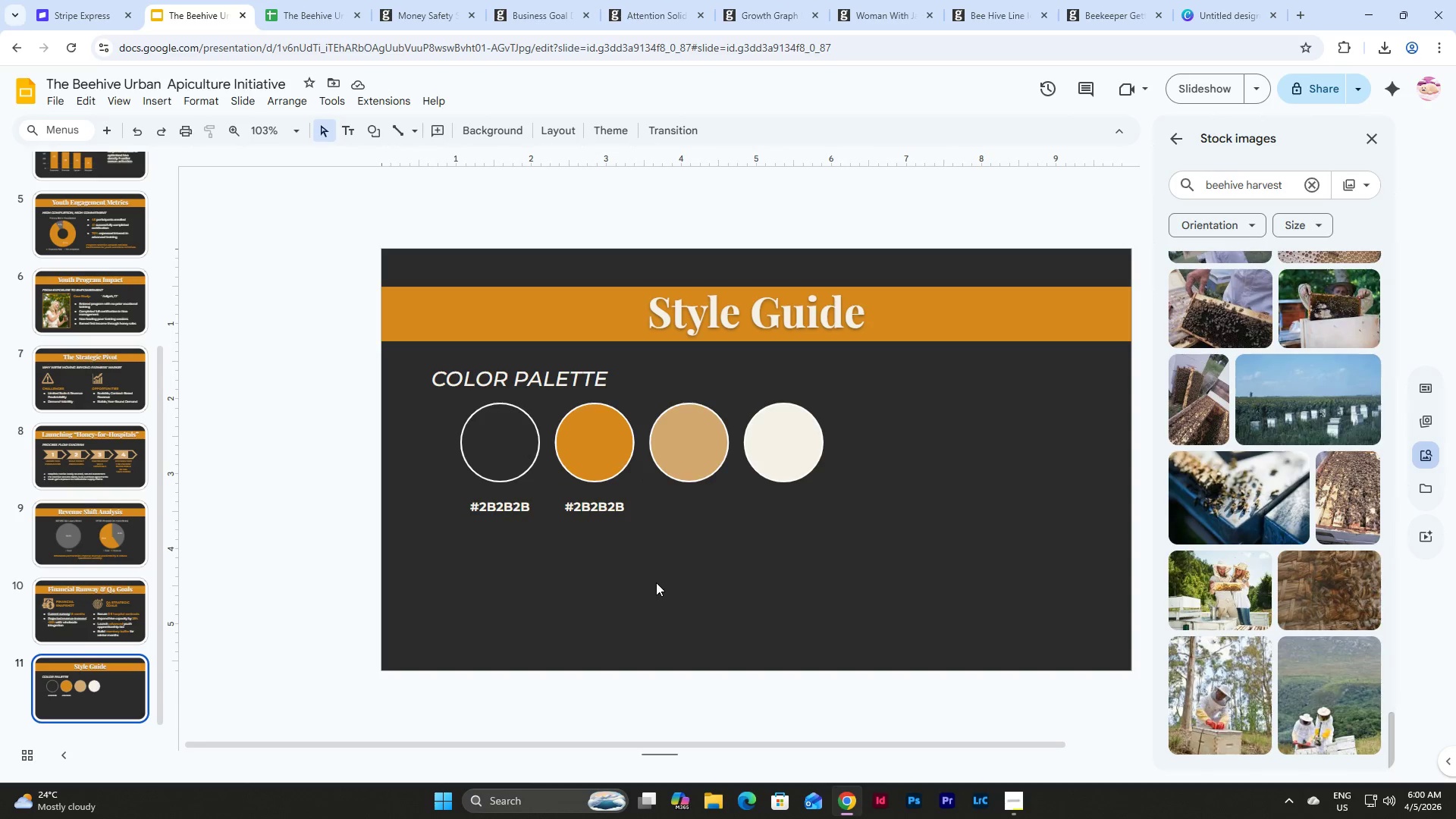 
left_click_drag(start_coordinate=[657, 582], to_coordinate=[456, 505])
 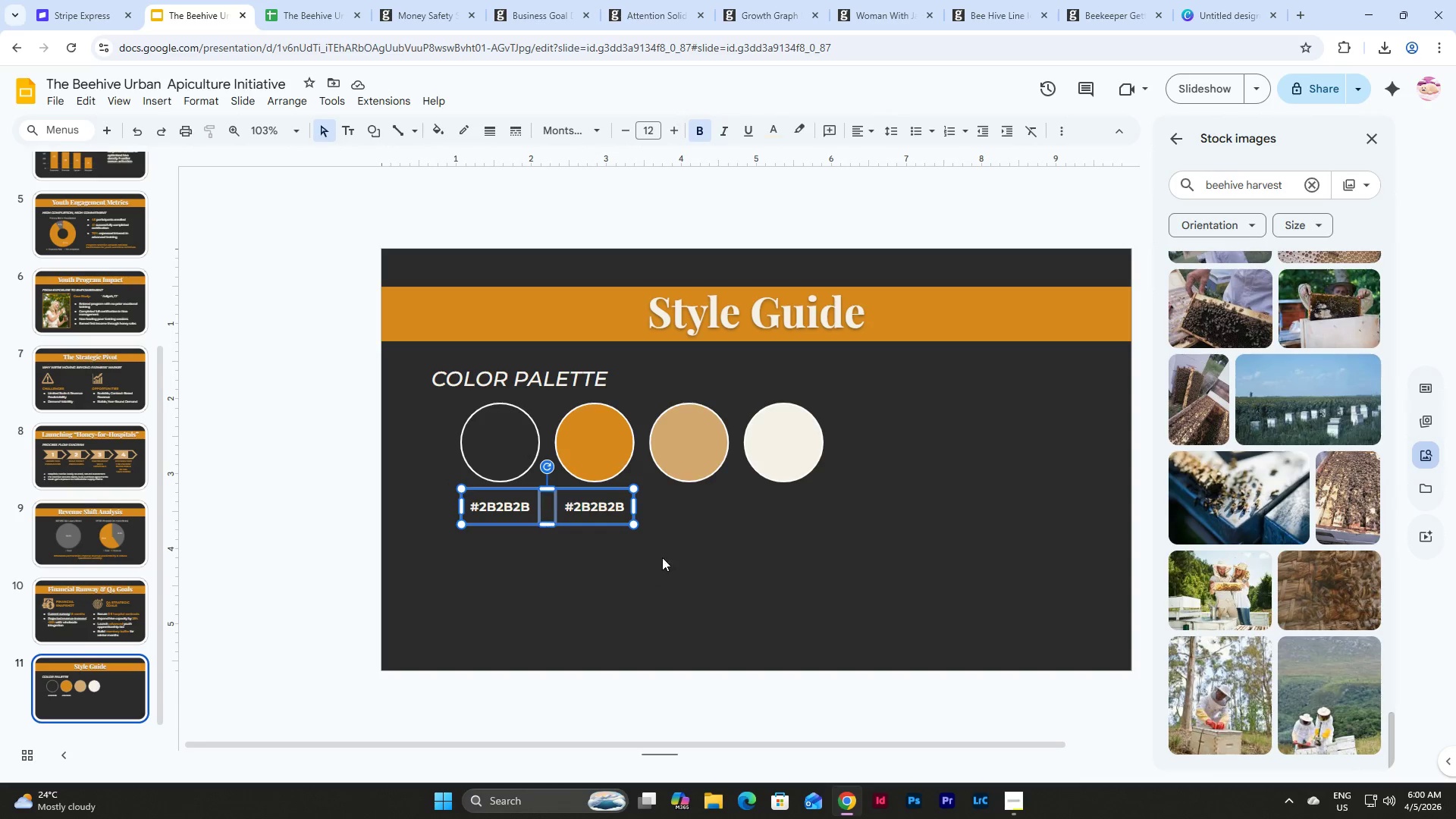 
left_click([687, 562])
 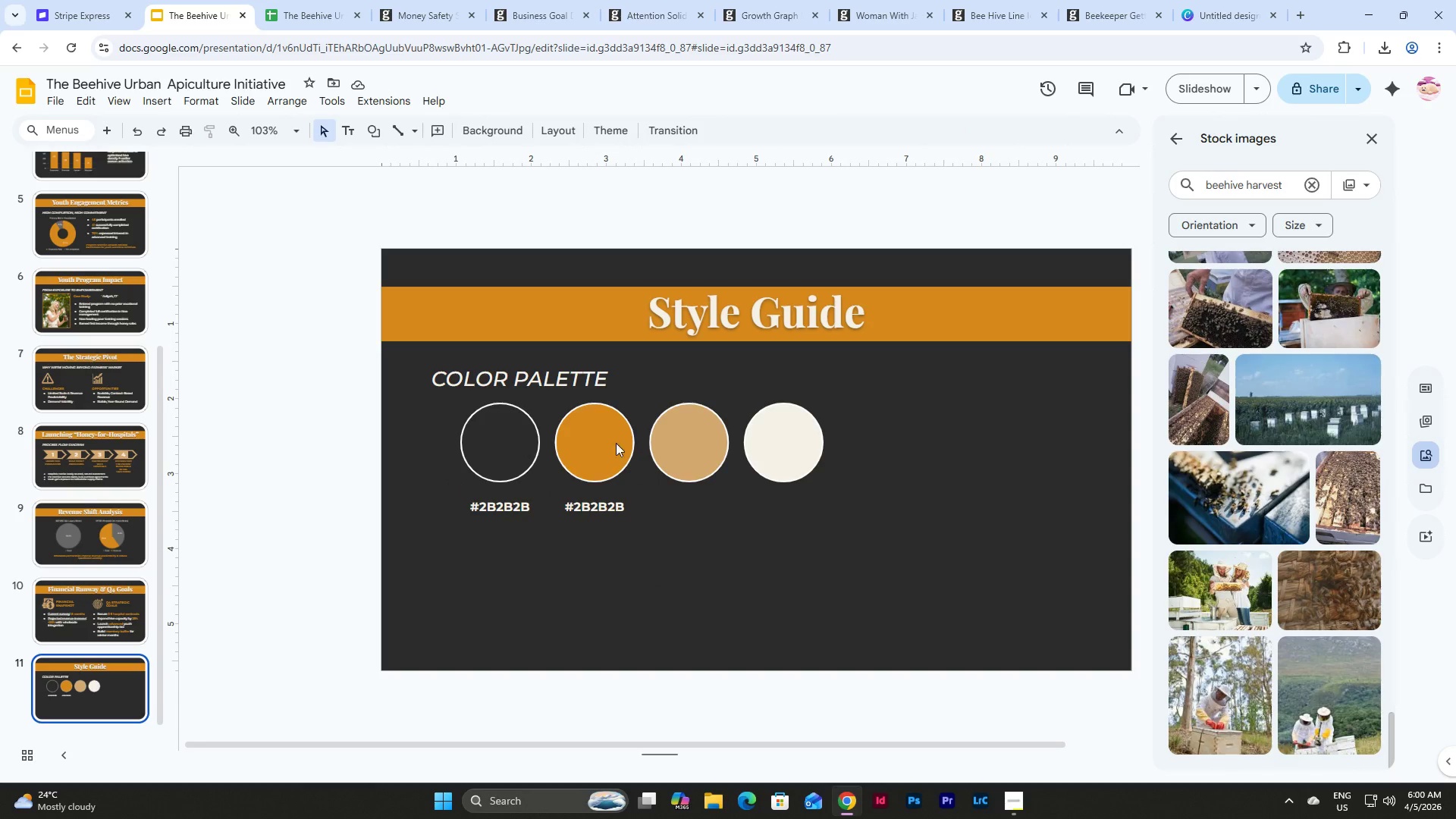 
left_click([611, 419])
 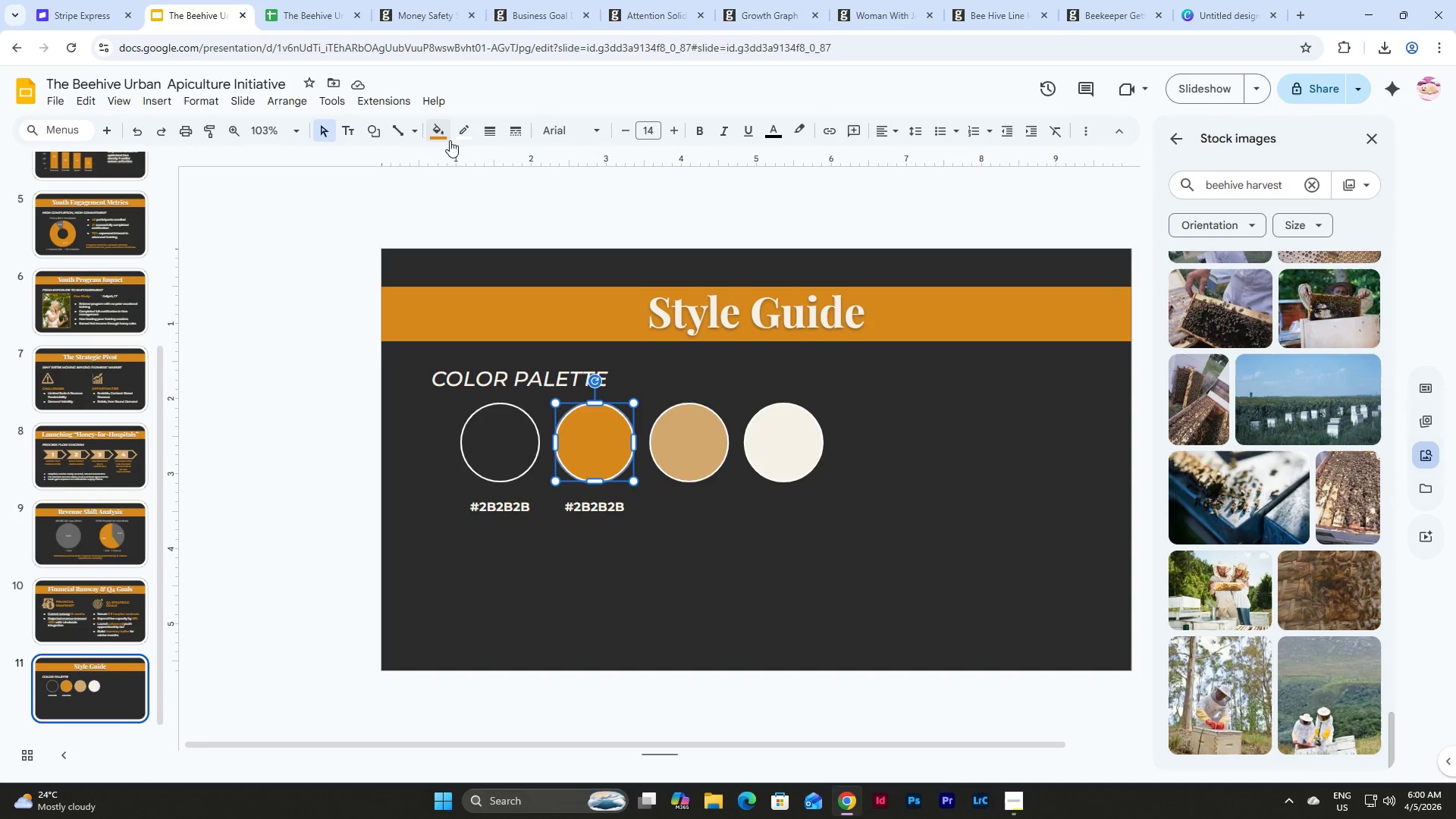 
left_click([429, 131])
 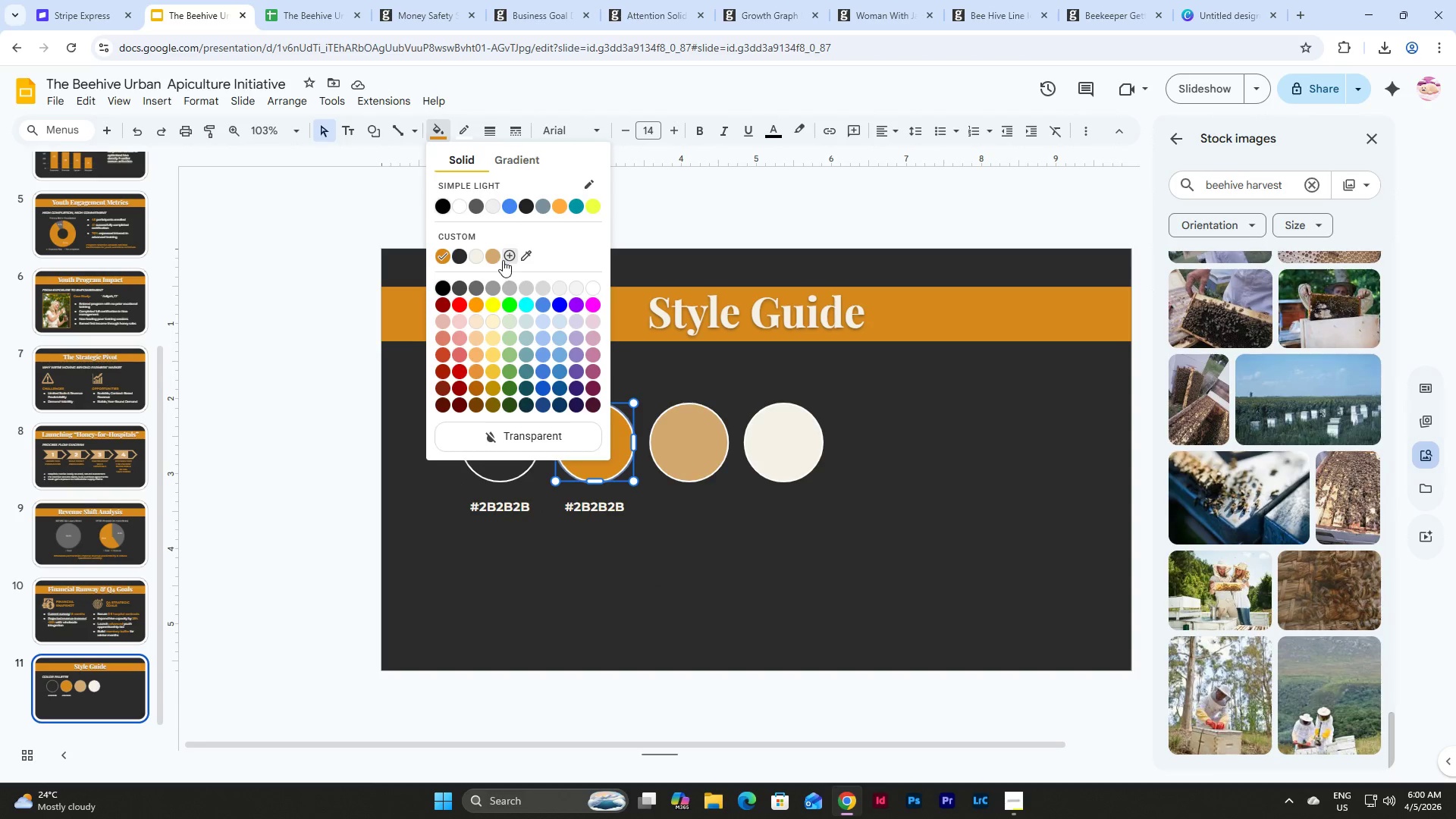 
left_click([503, 259])
 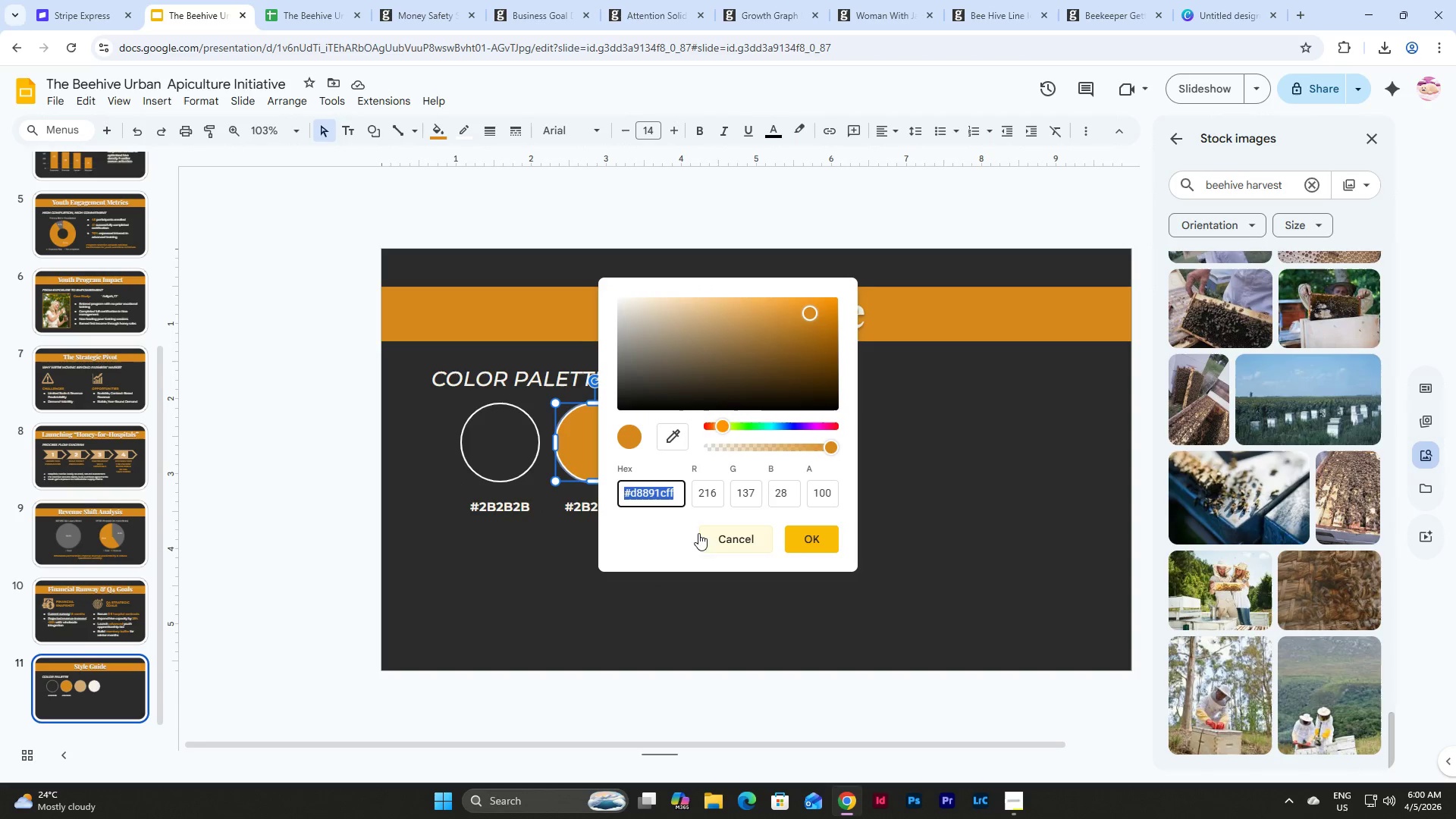 
key(Control+C)
 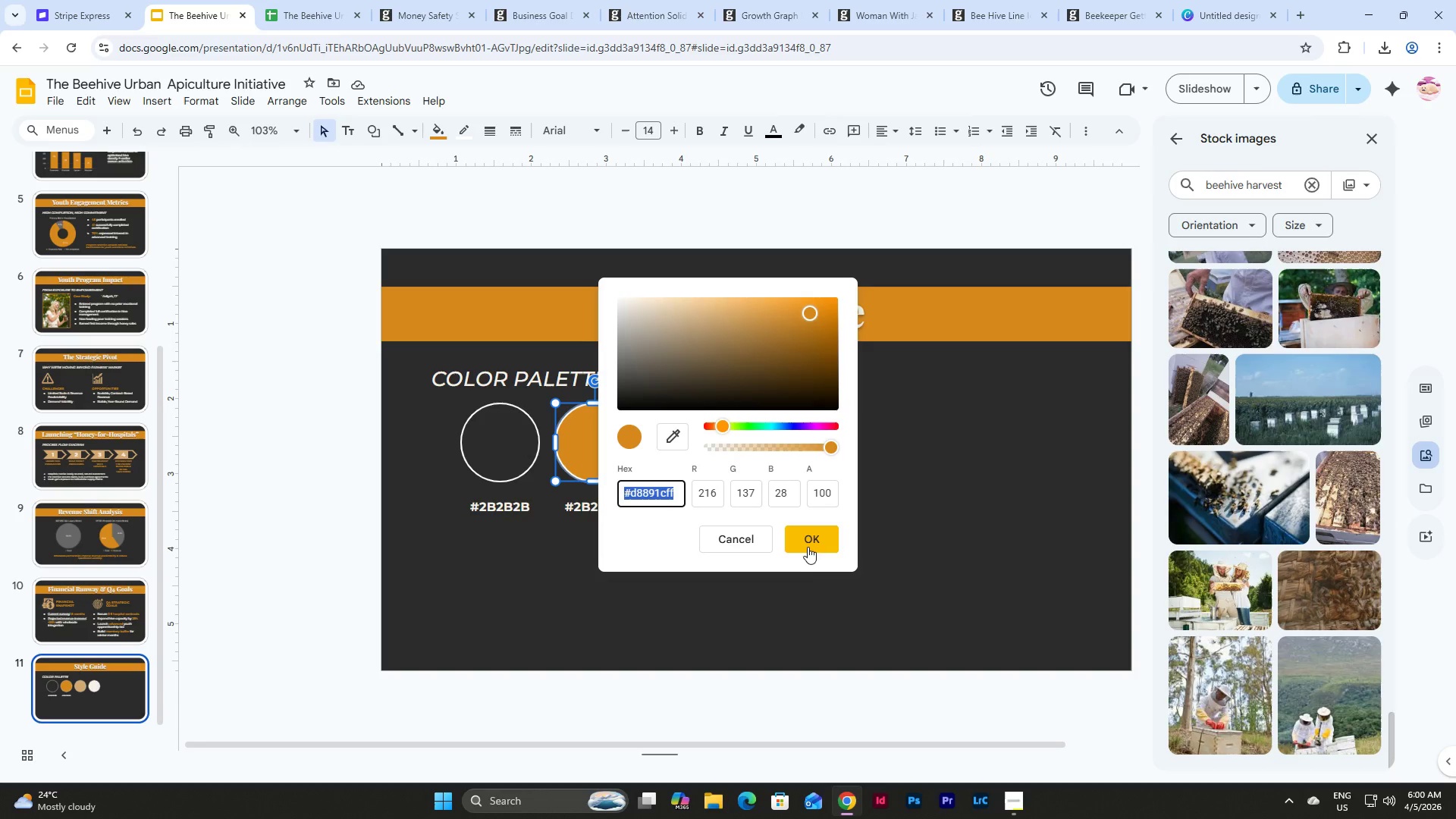 
left_click([810, 545])
 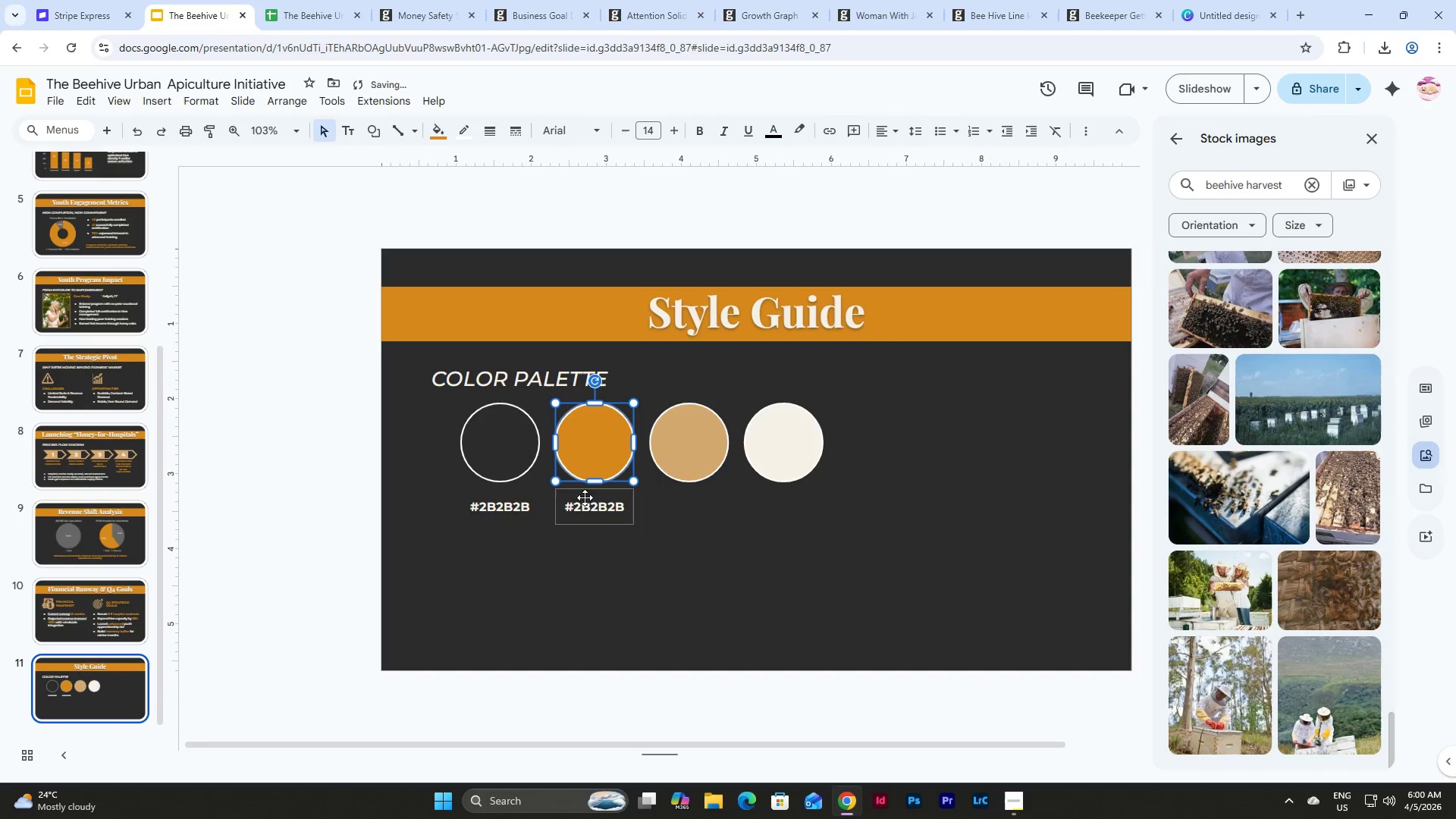 
left_click([602, 510])
 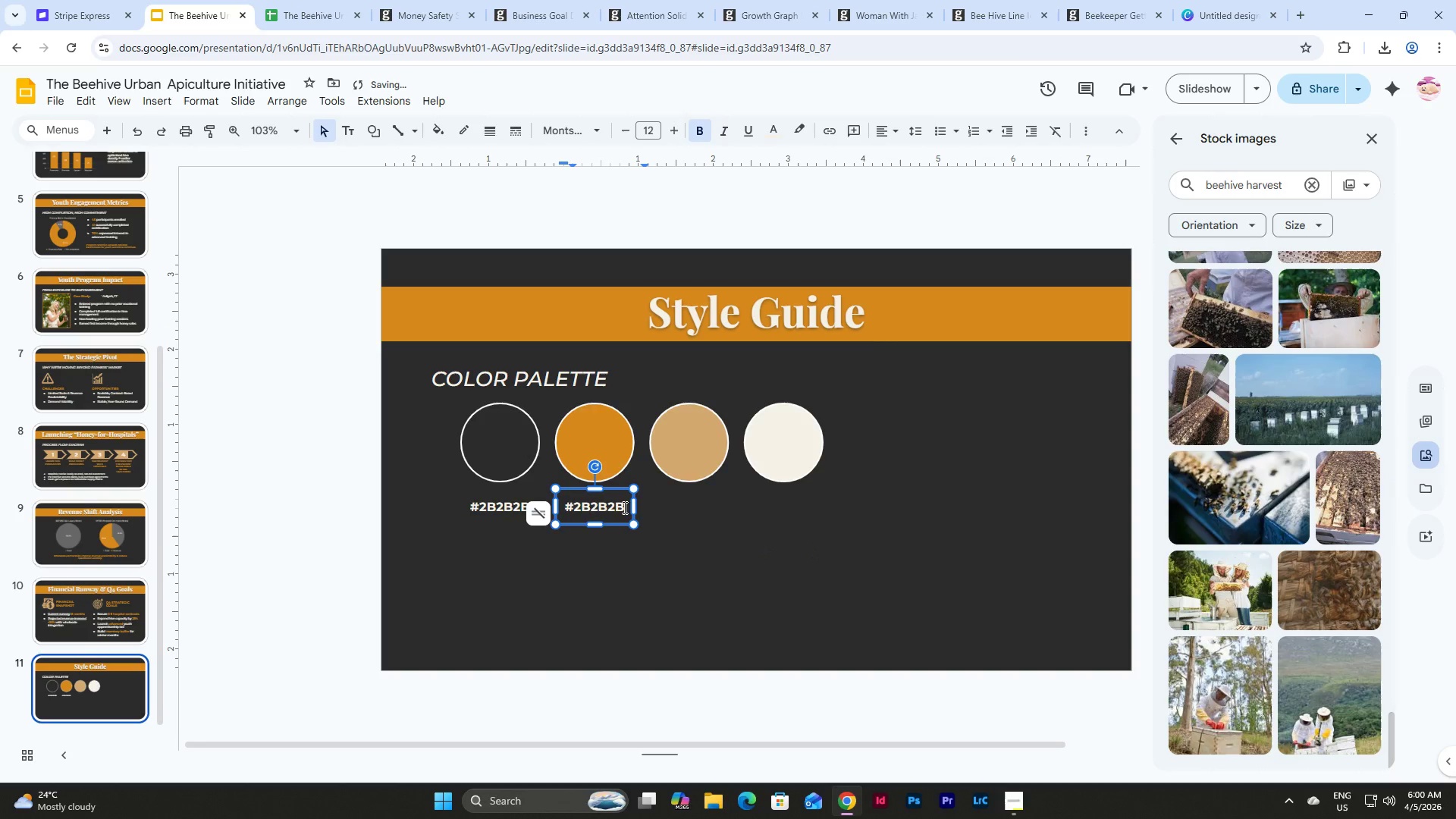 
left_click_drag(start_coordinate=[623, 507], to_coordinate=[549, 500])
 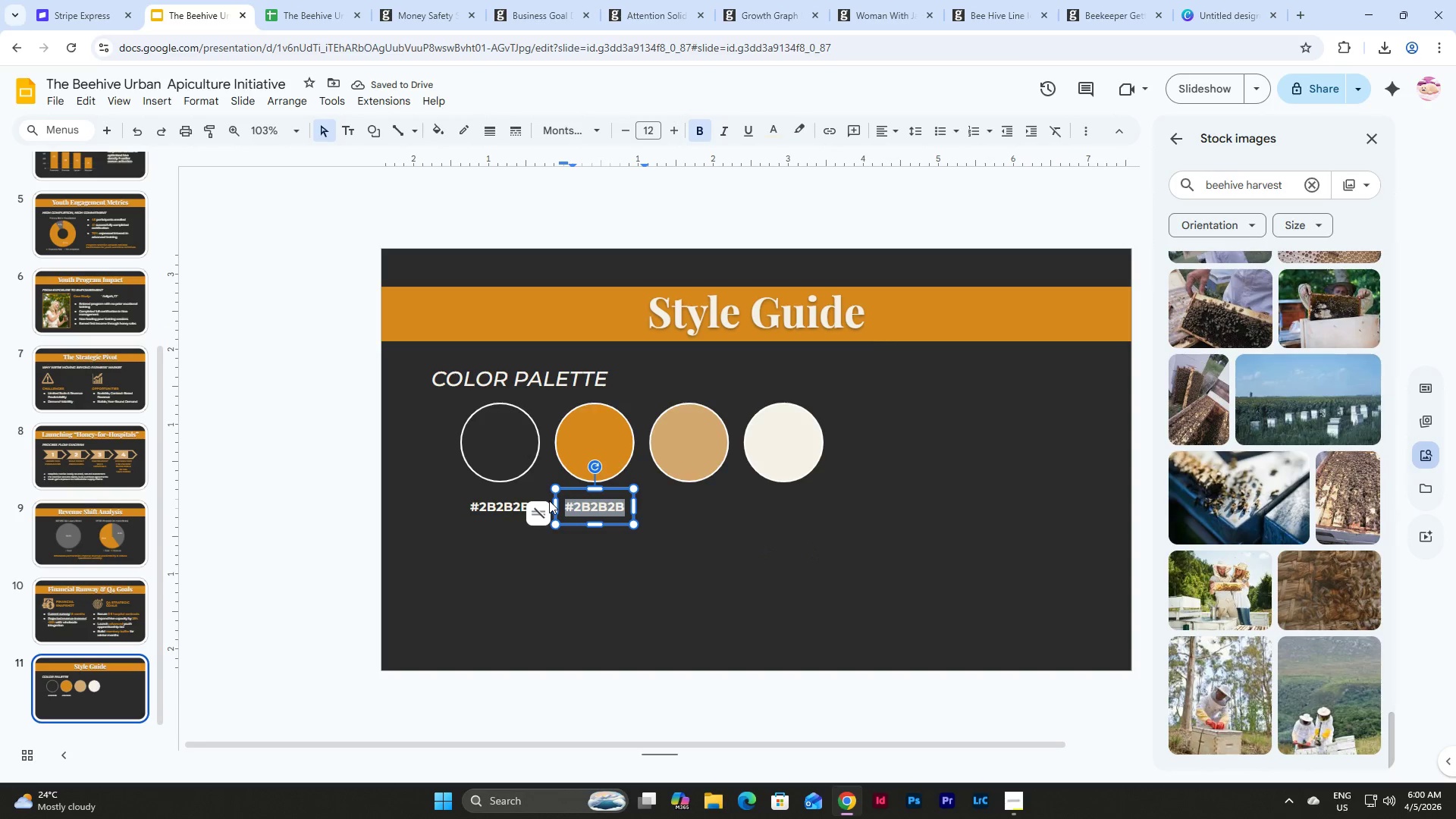 
key(Control+V)
 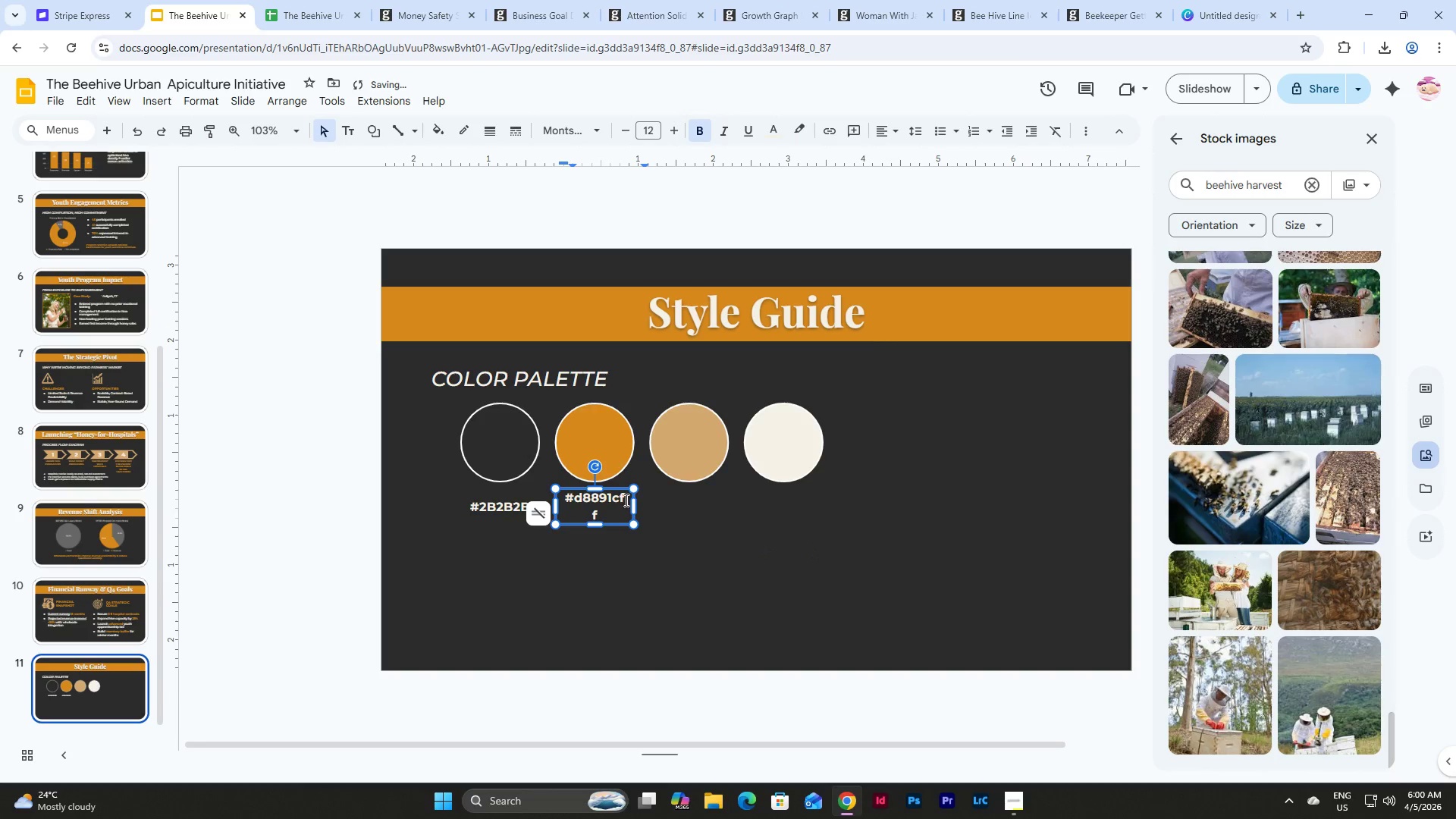 
key(Backspace)
 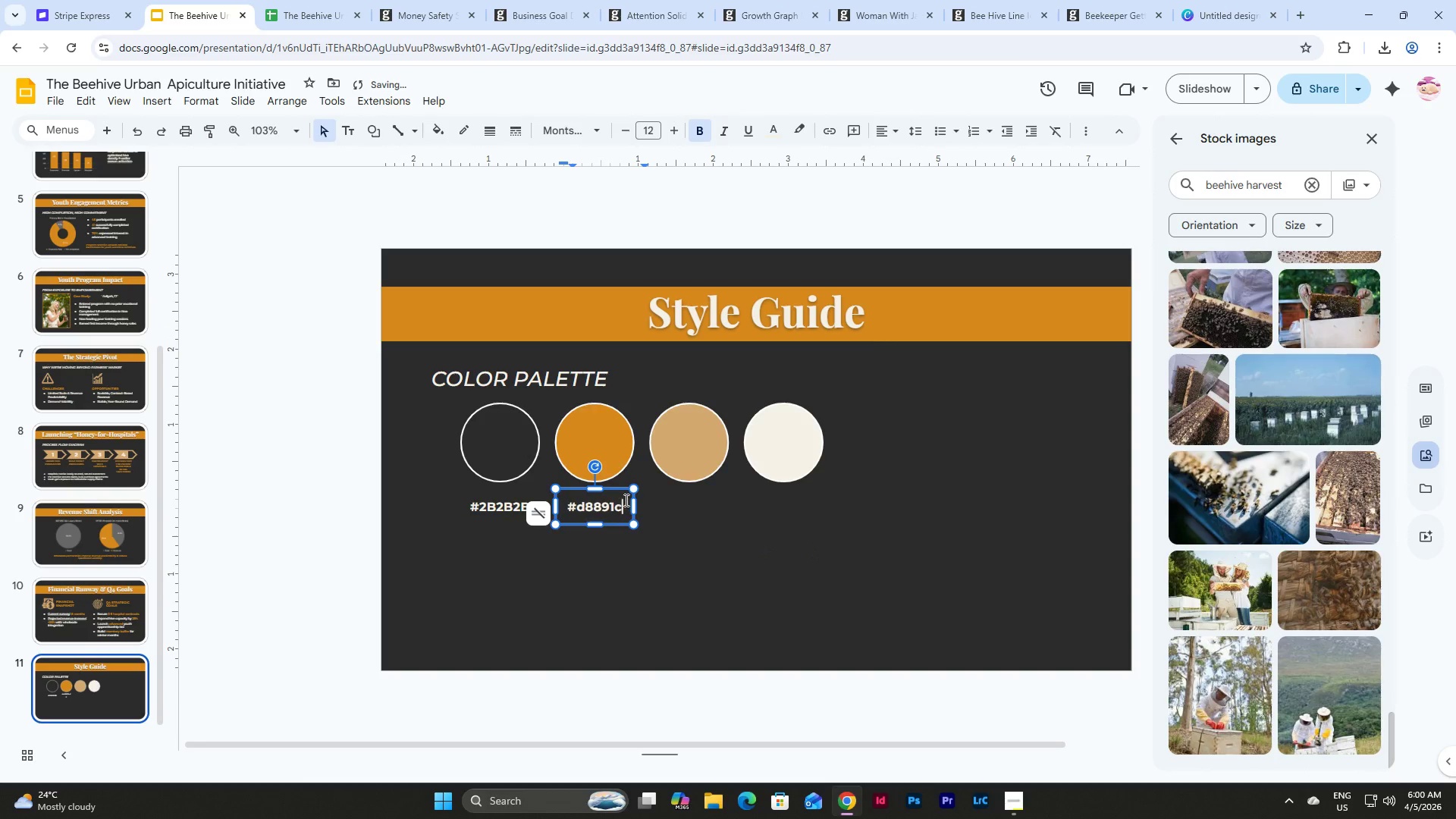 
key(Backspace)
 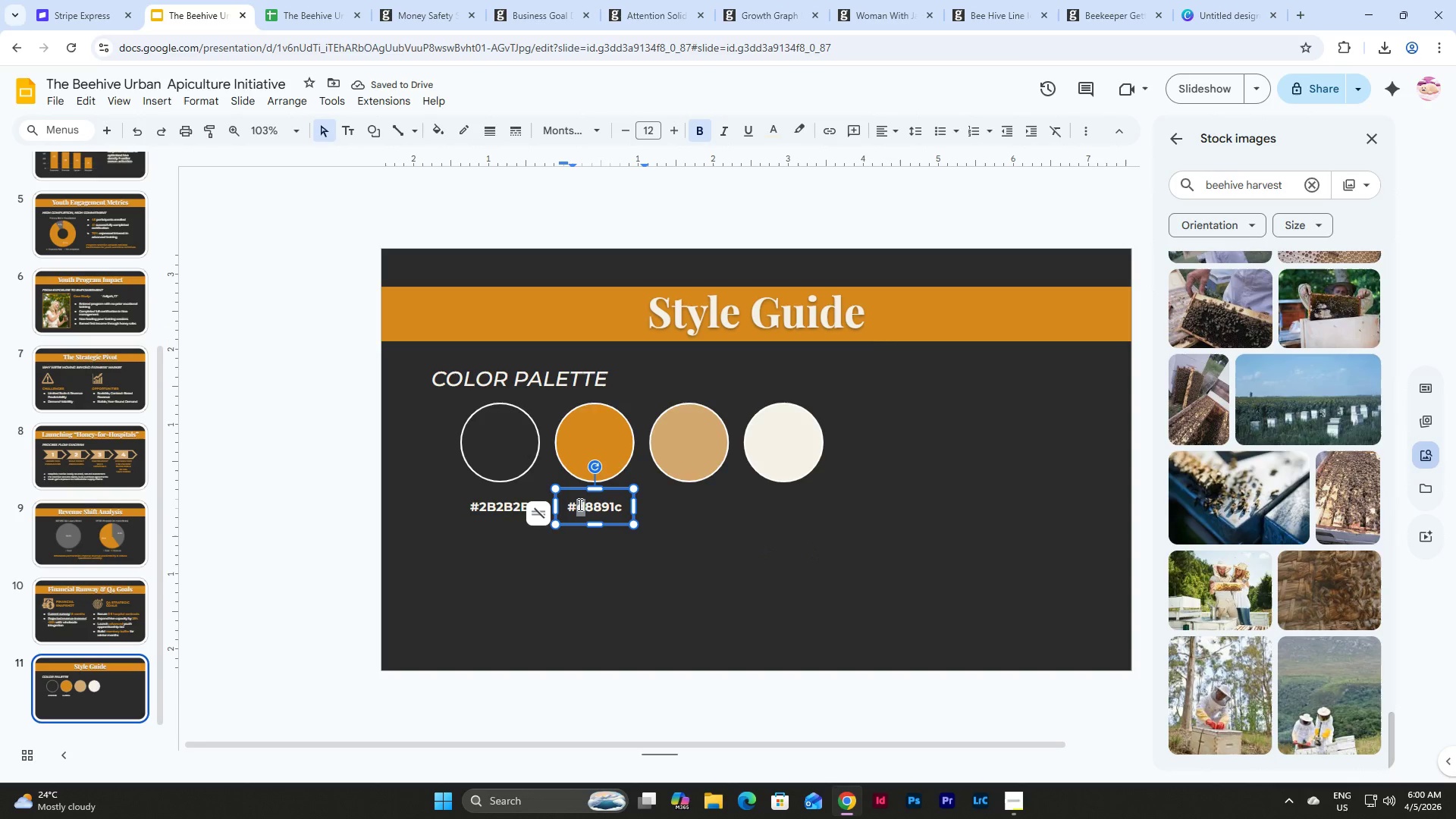 
key(Shift+D)
 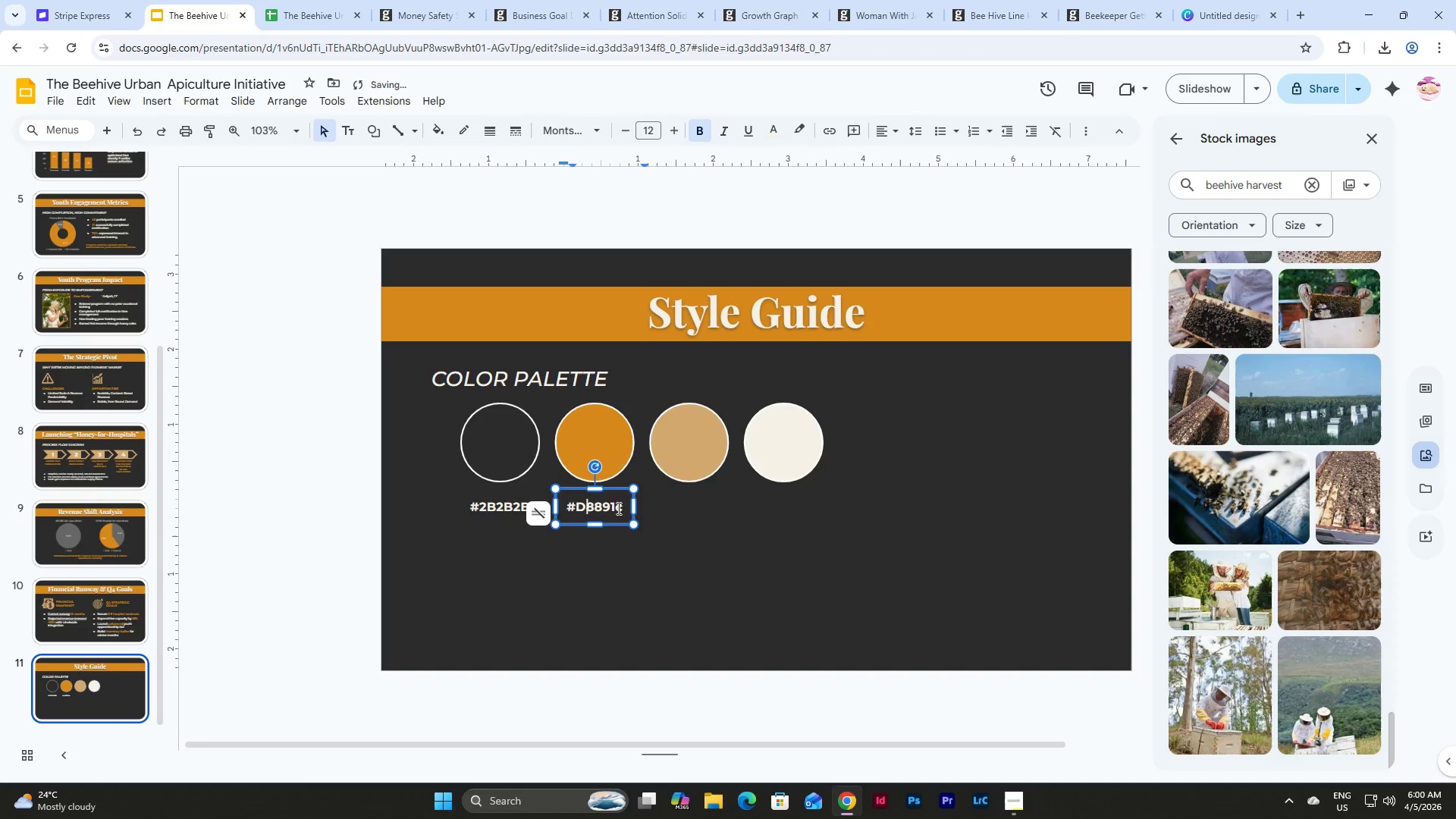 
left_click_drag(start_coordinate=[617, 507], to_coordinate=[623, 509])
 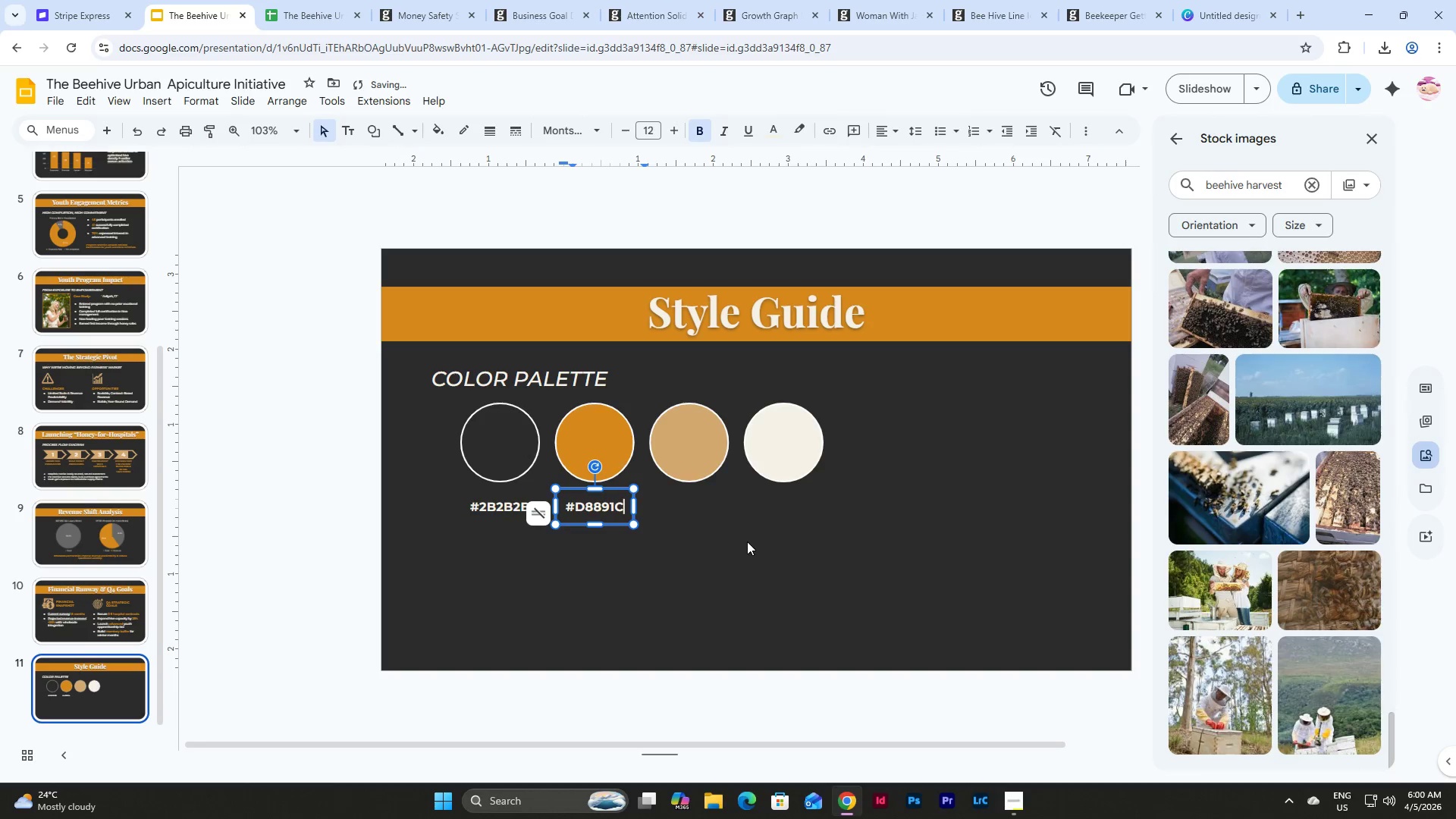 
key(Shift+C)
 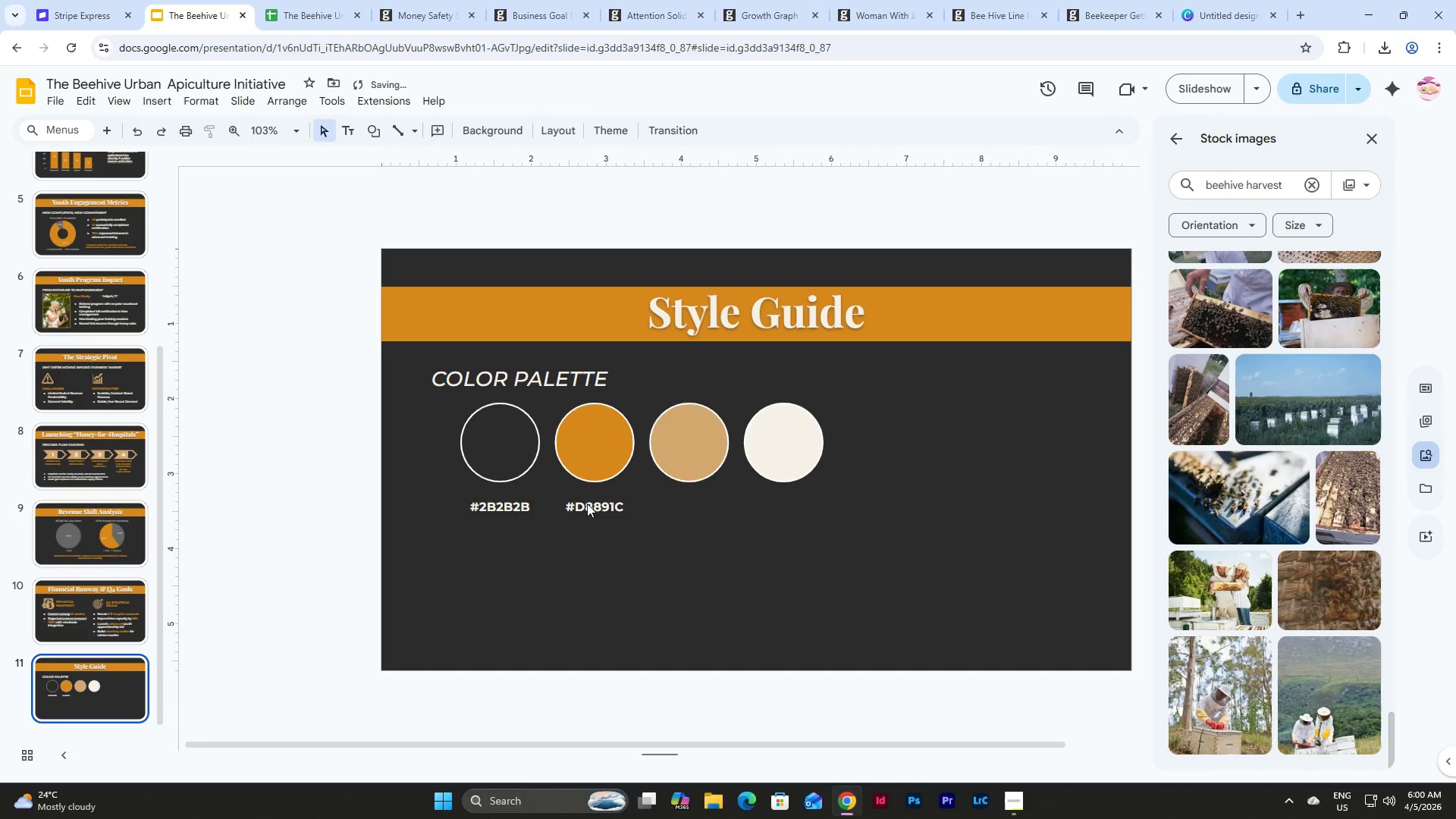 
double_click([586, 504])
 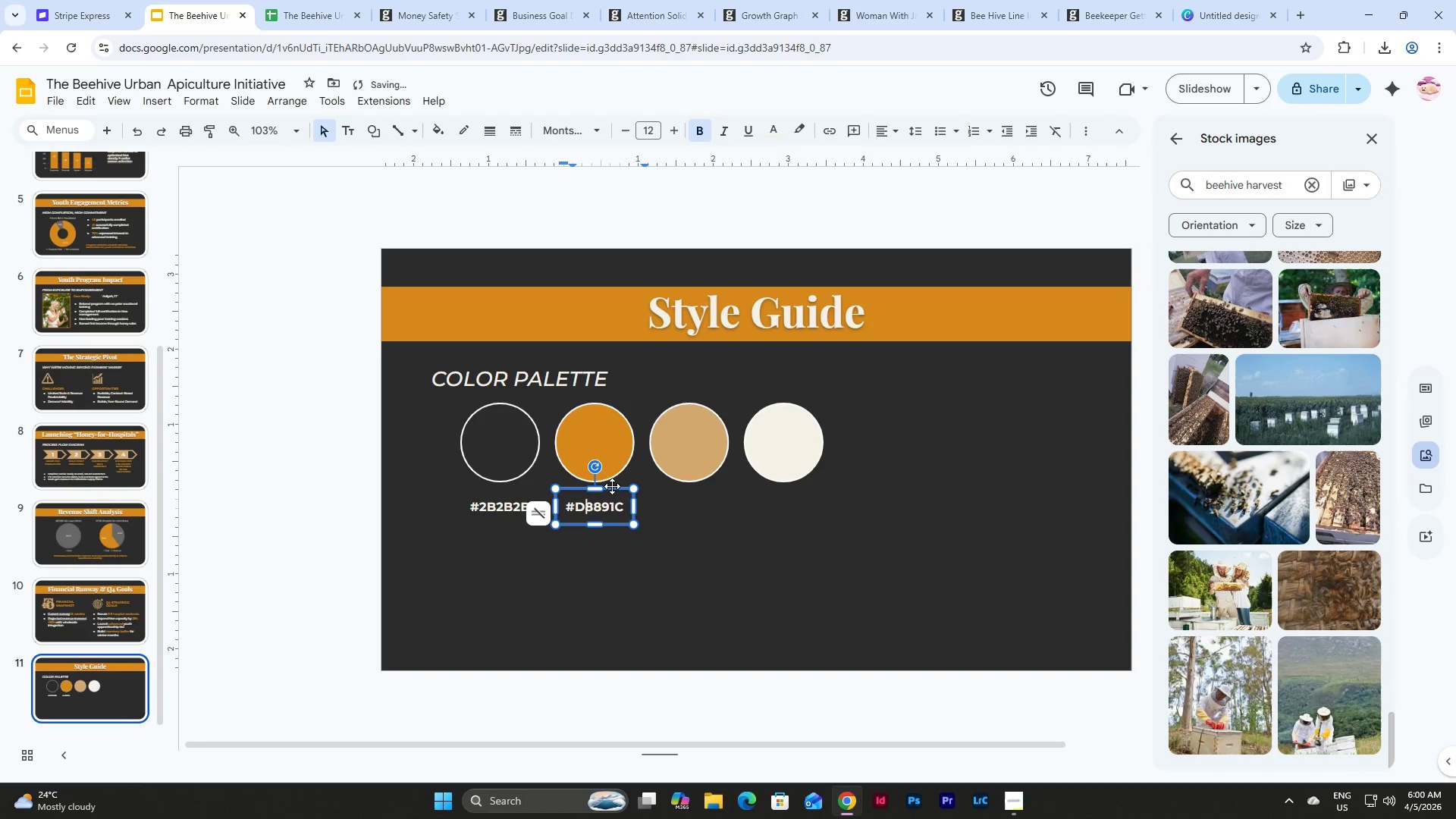 
left_click([612, 486])
 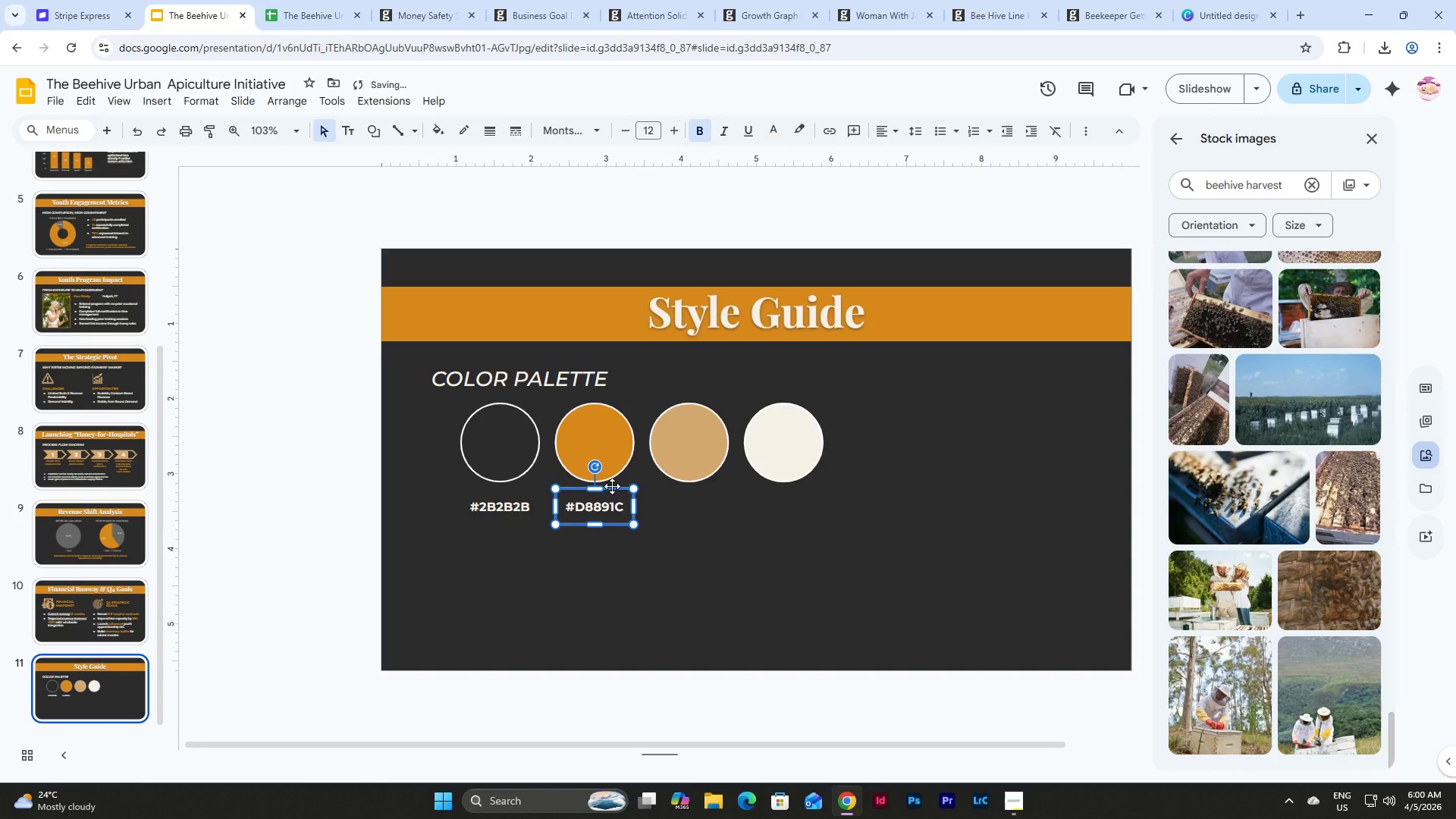 
key(Control+Shift+C)
 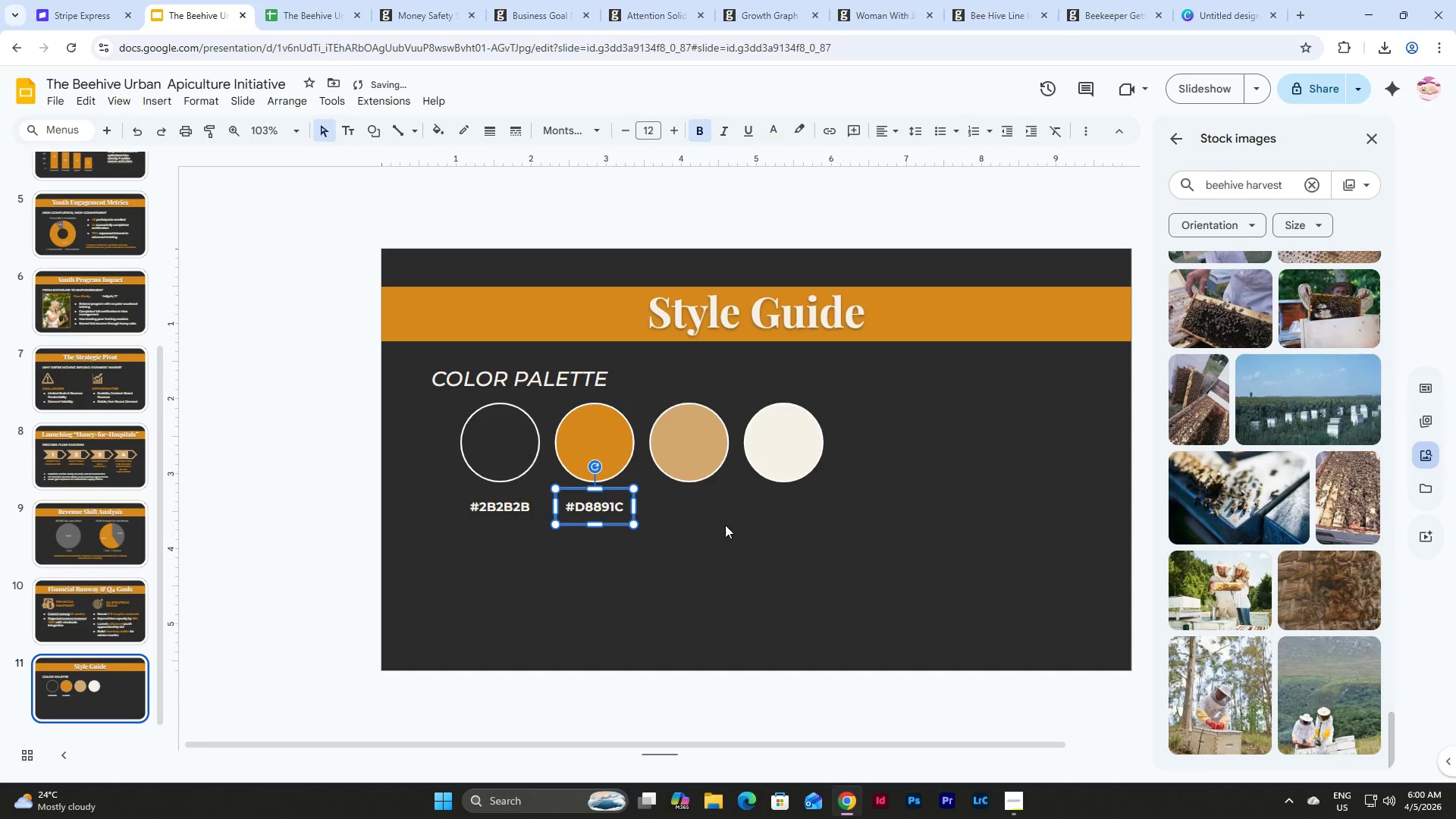 
left_click([710, 521])
 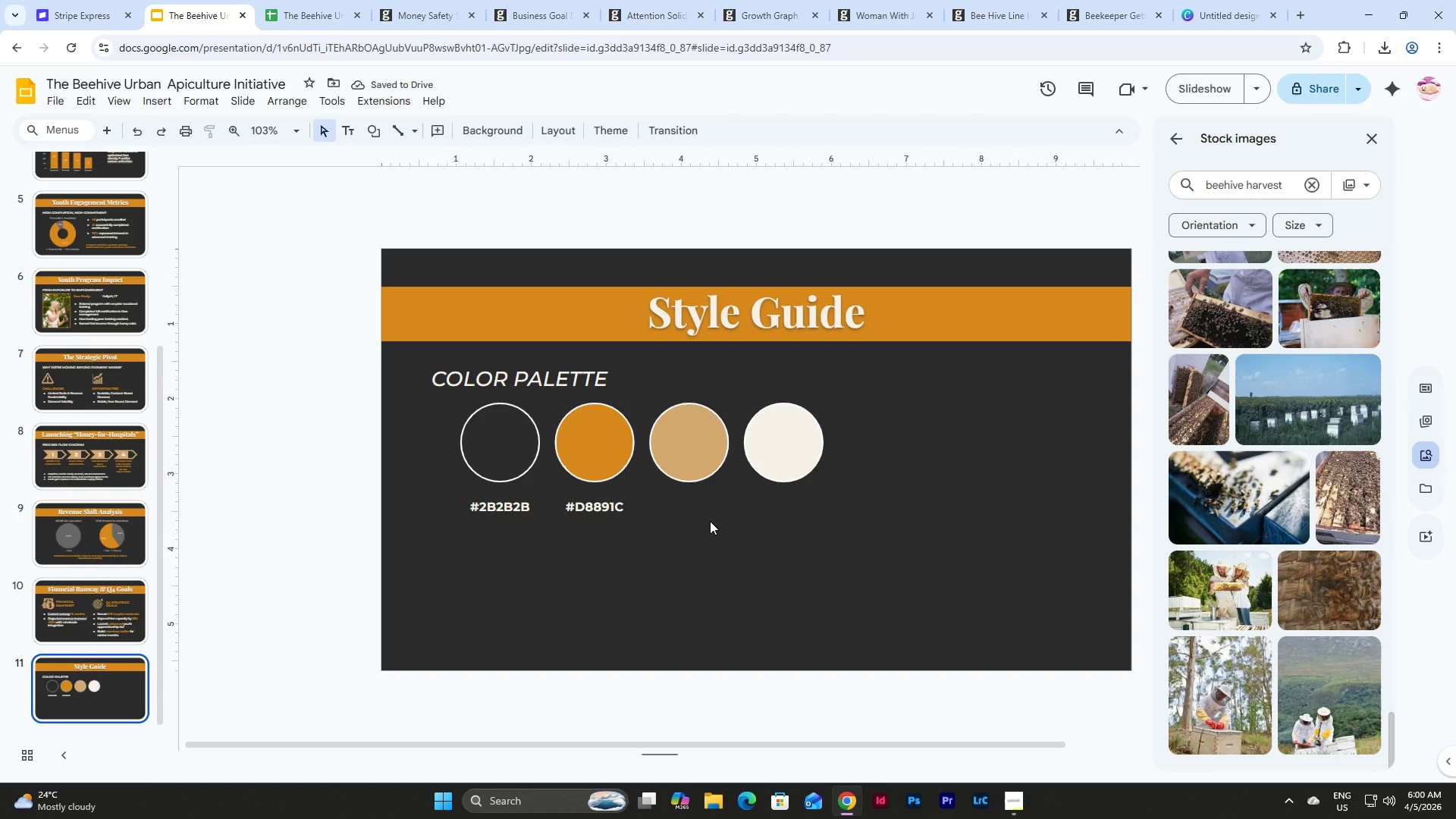 
key(Control+V)
 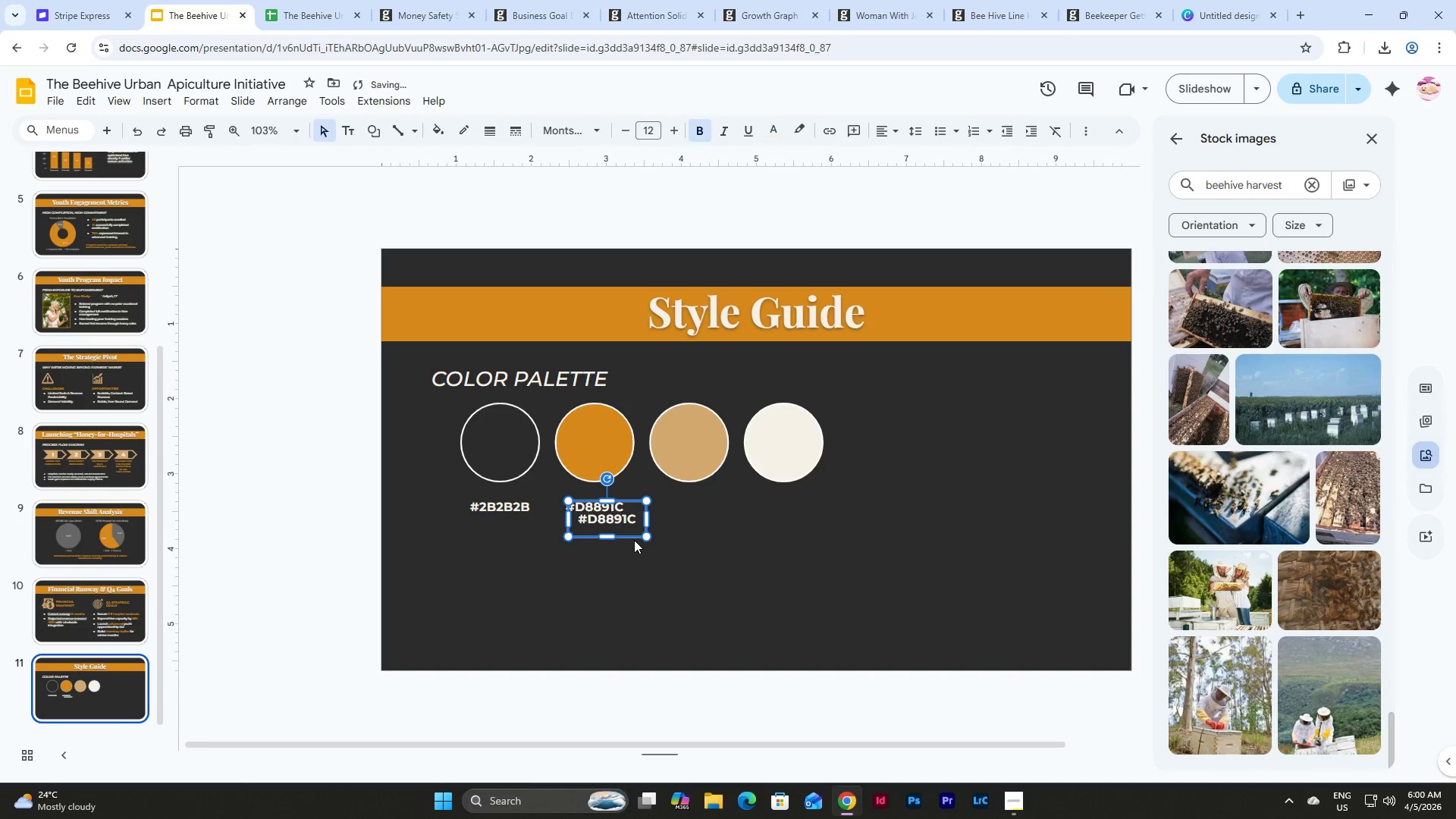 
left_click_drag(start_coordinate=[631, 535], to_coordinate=[716, 521])
 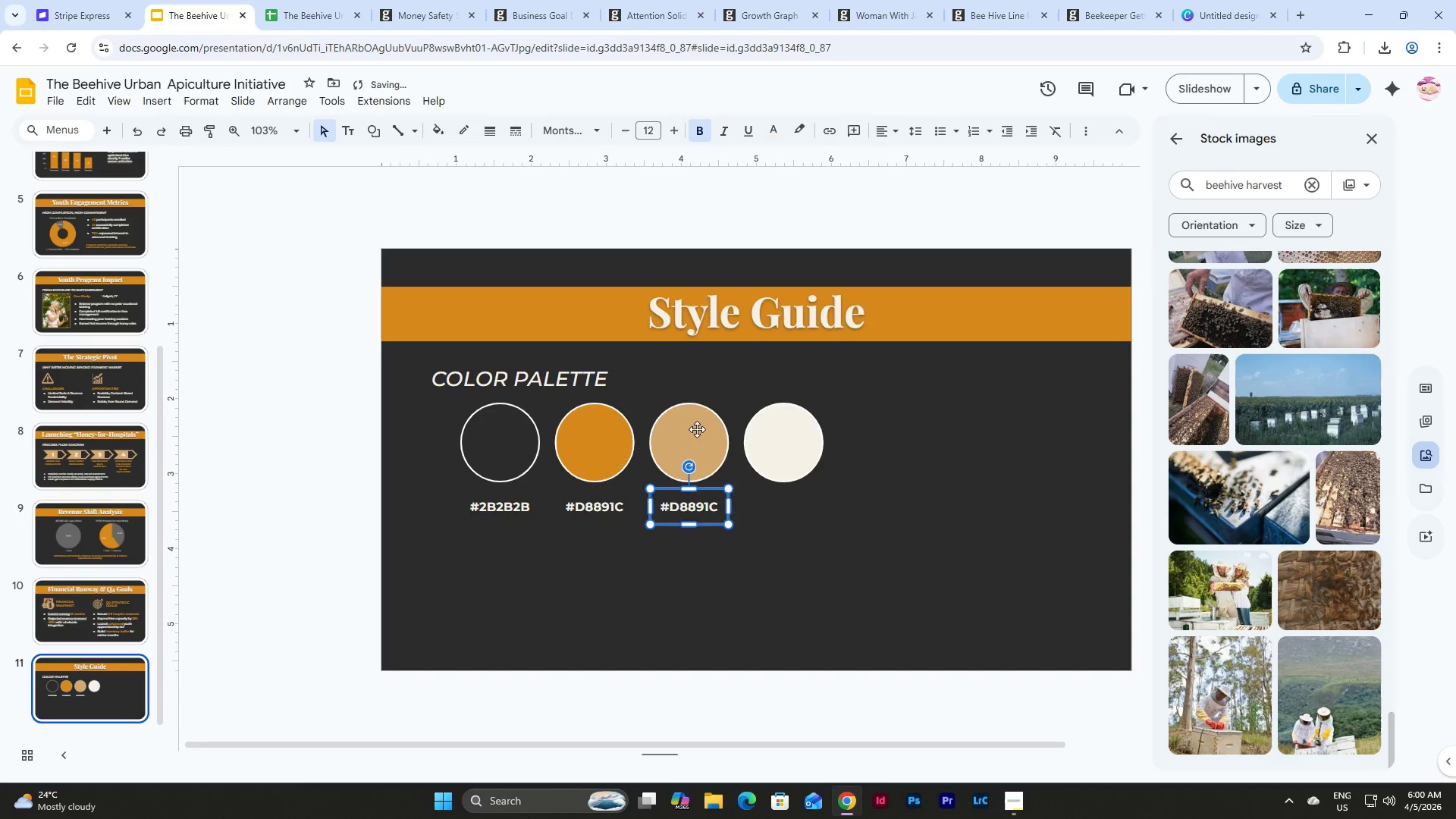 
left_click([696, 428])
 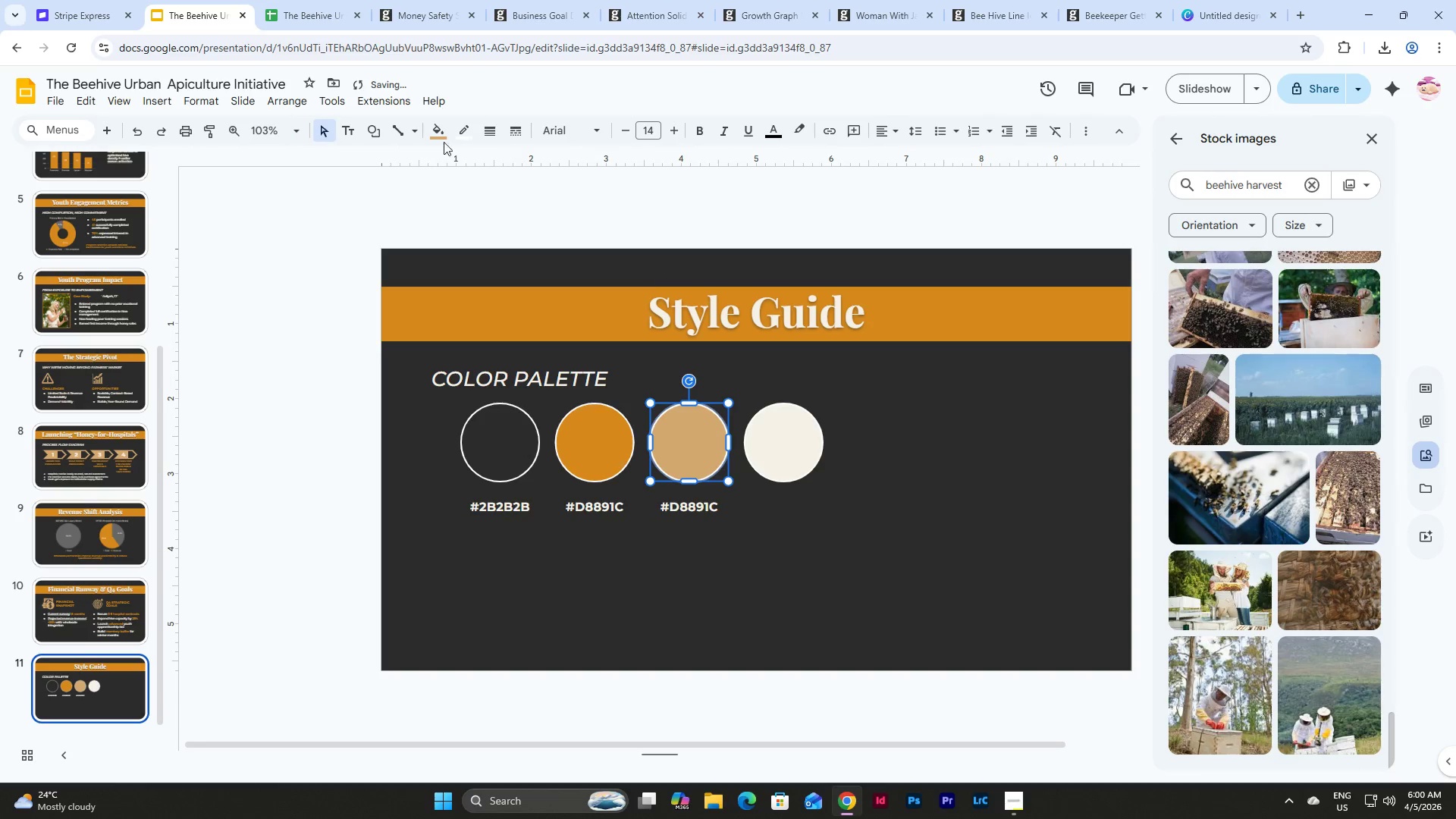 
left_click([436, 141])
 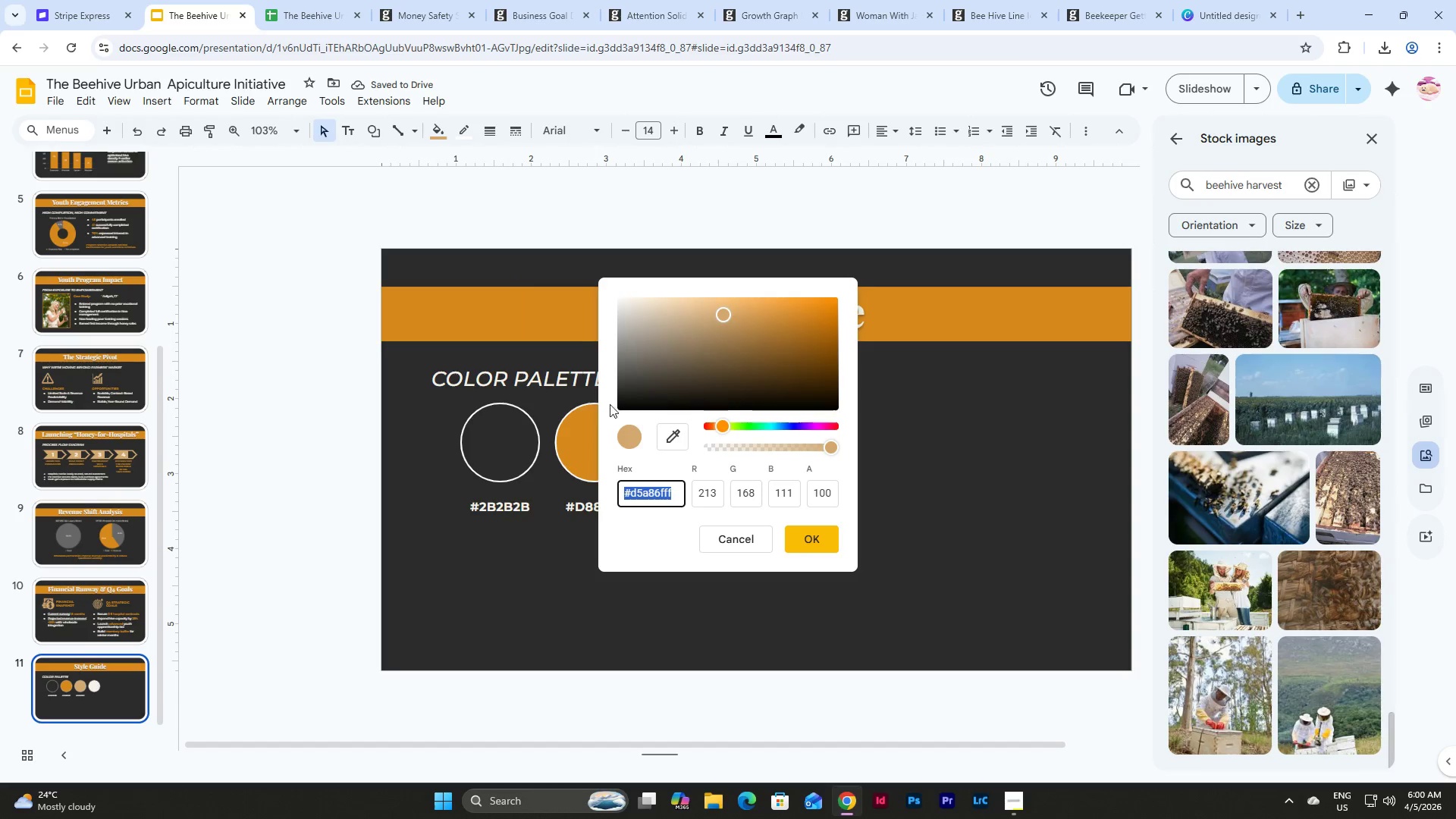 
key(Control+C)
 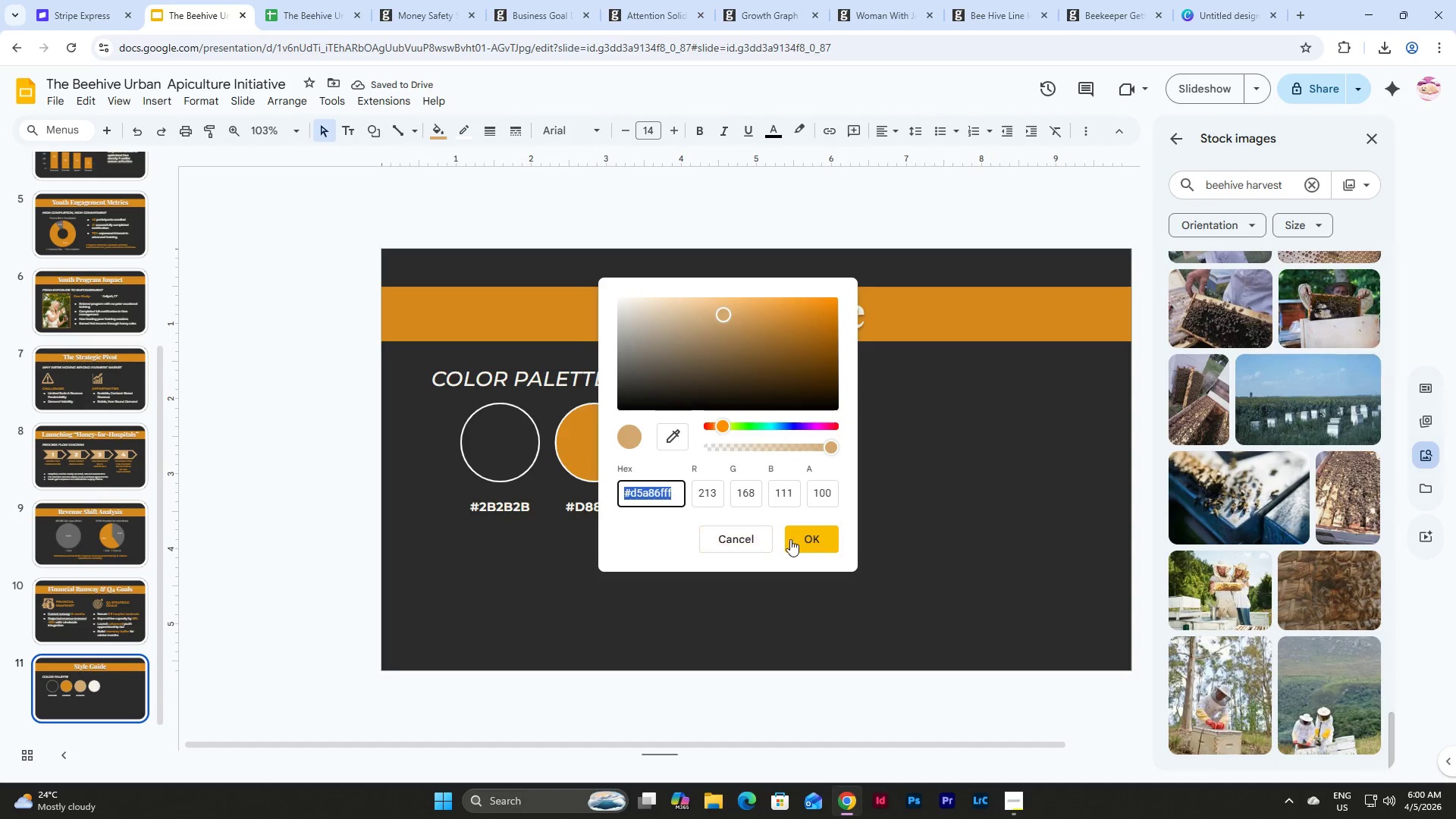 
left_click([794, 537])
 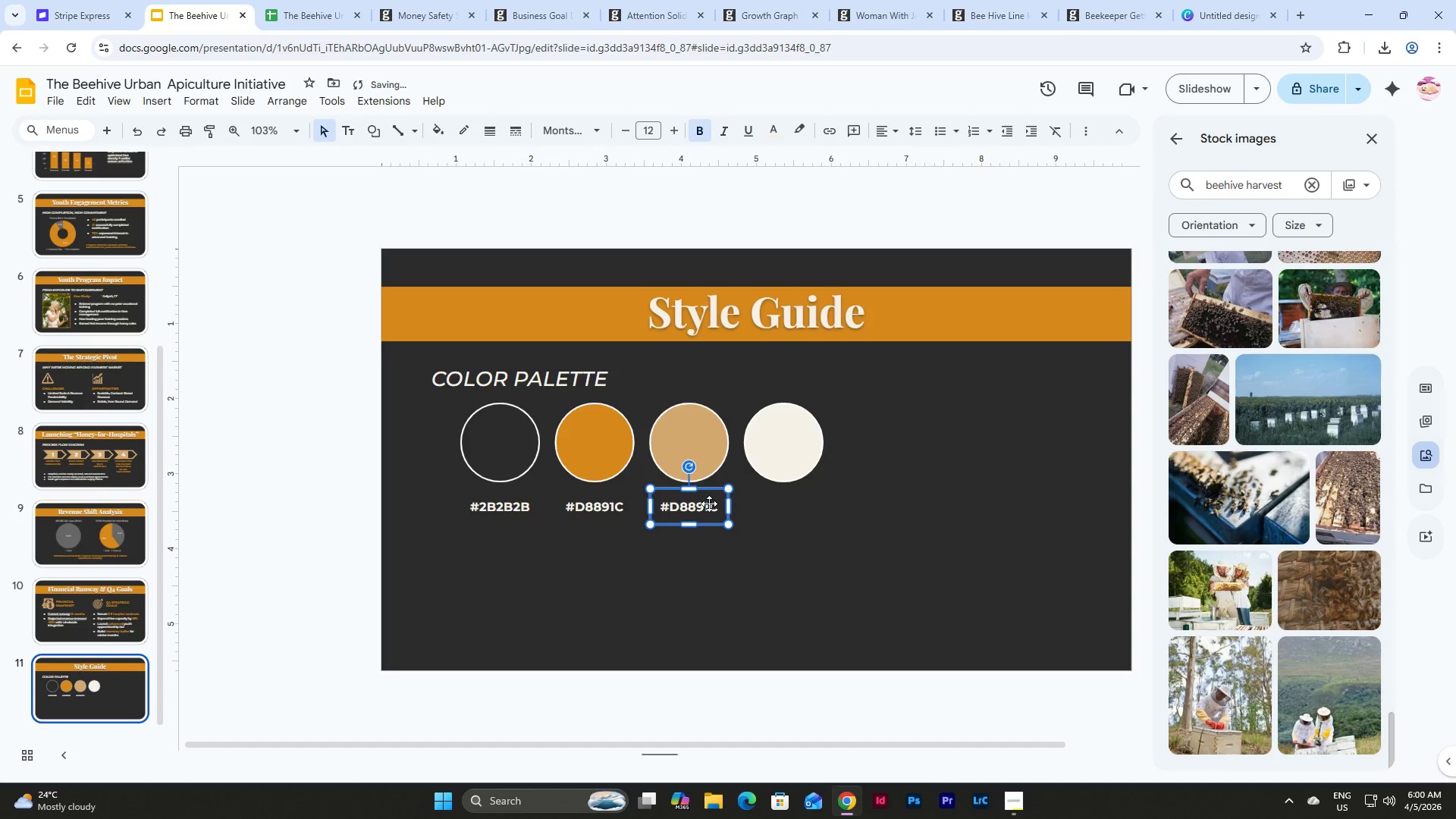 
double_click([717, 509])
 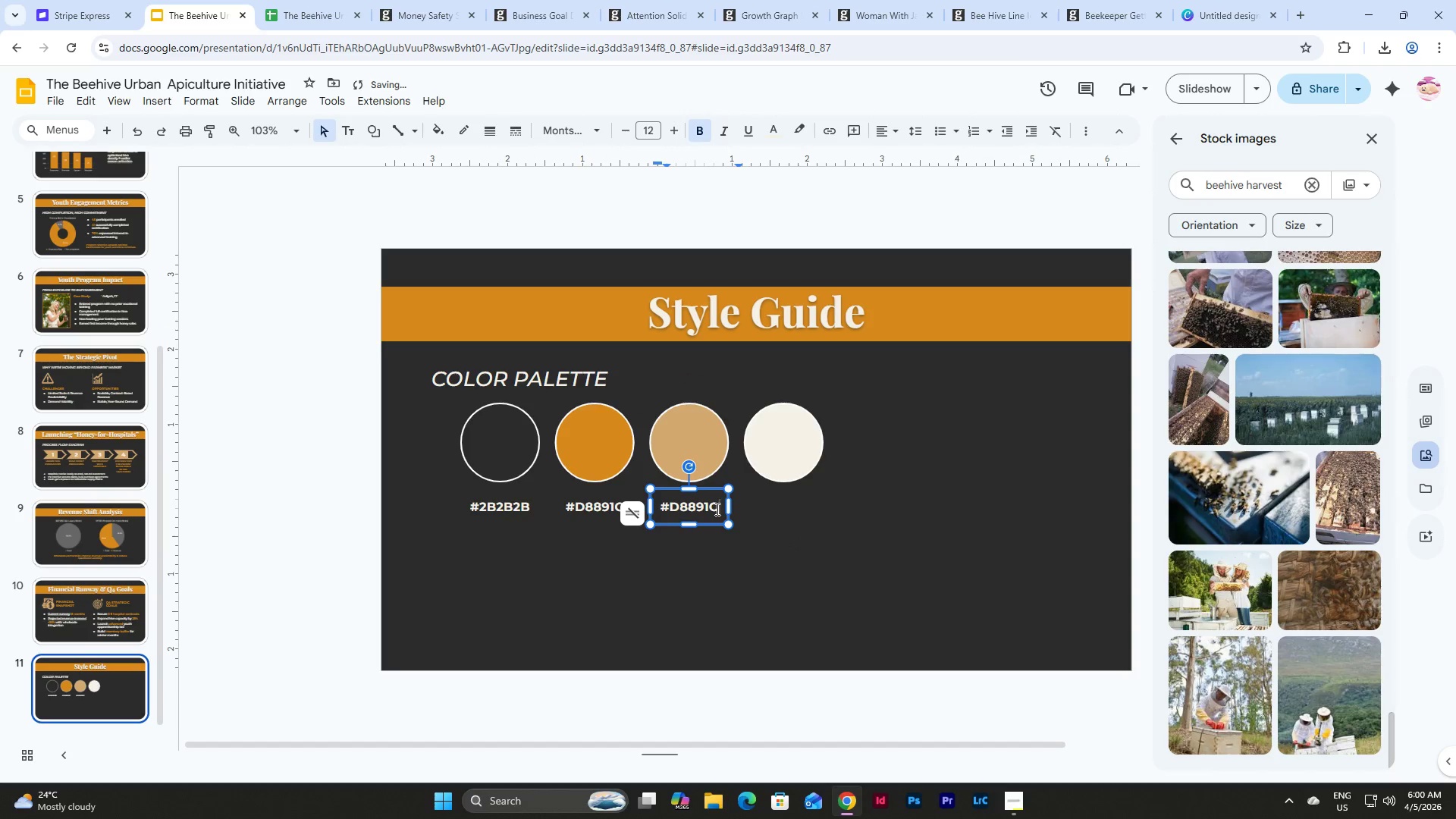 
left_click_drag(start_coordinate=[716, 509], to_coordinate=[608, 506])
 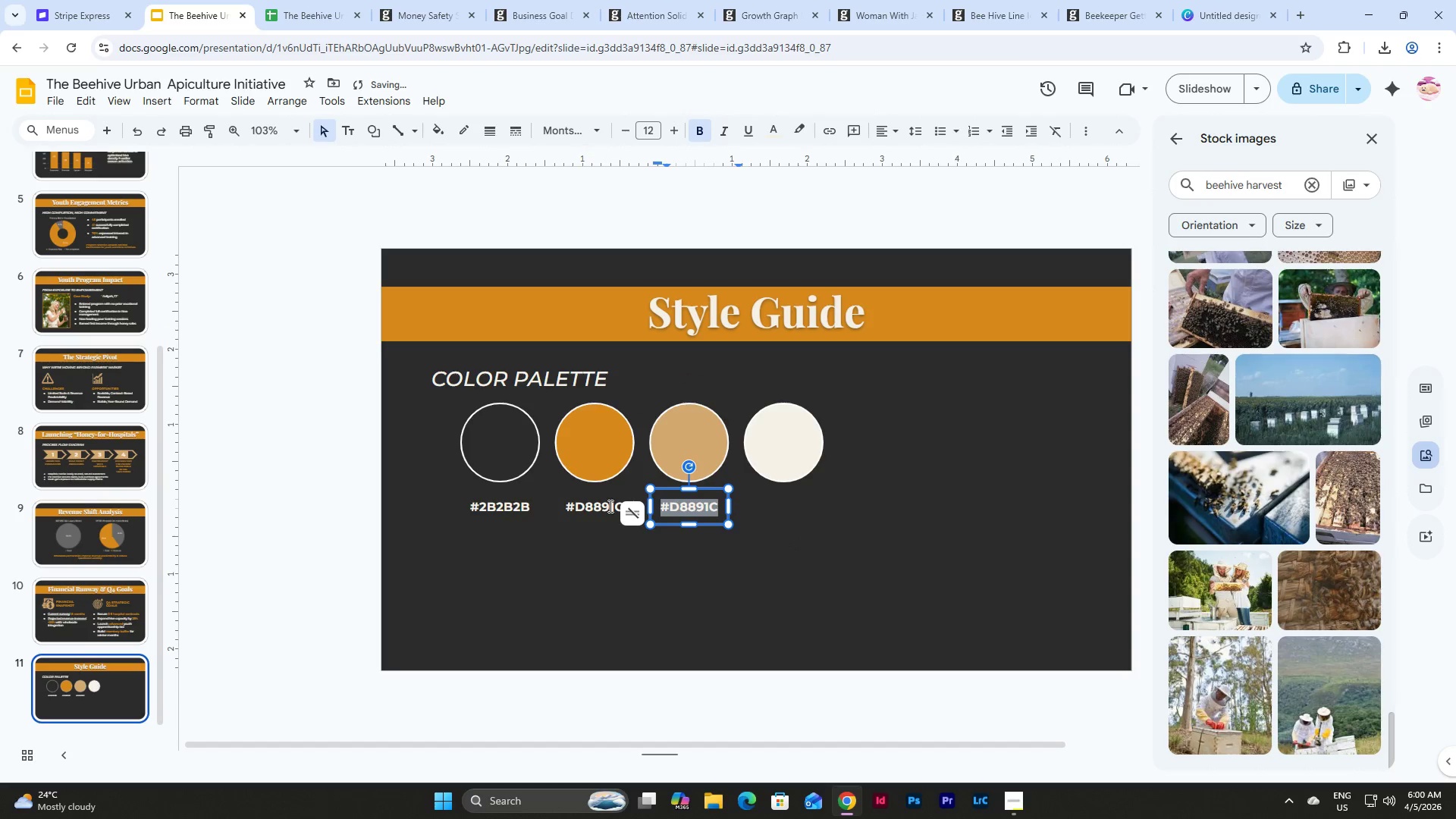 
key(Control+V)
 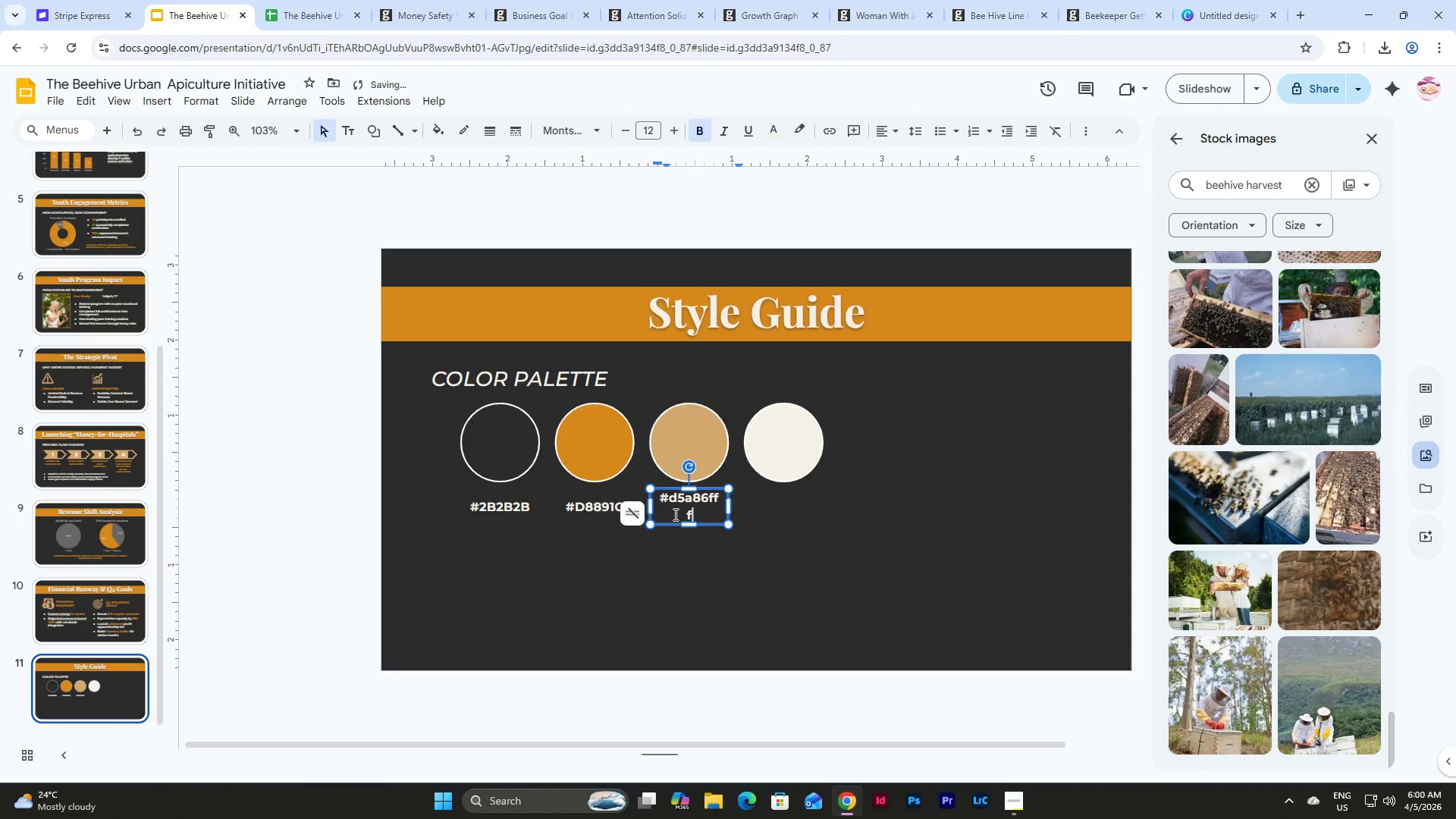 
key(Backspace)
 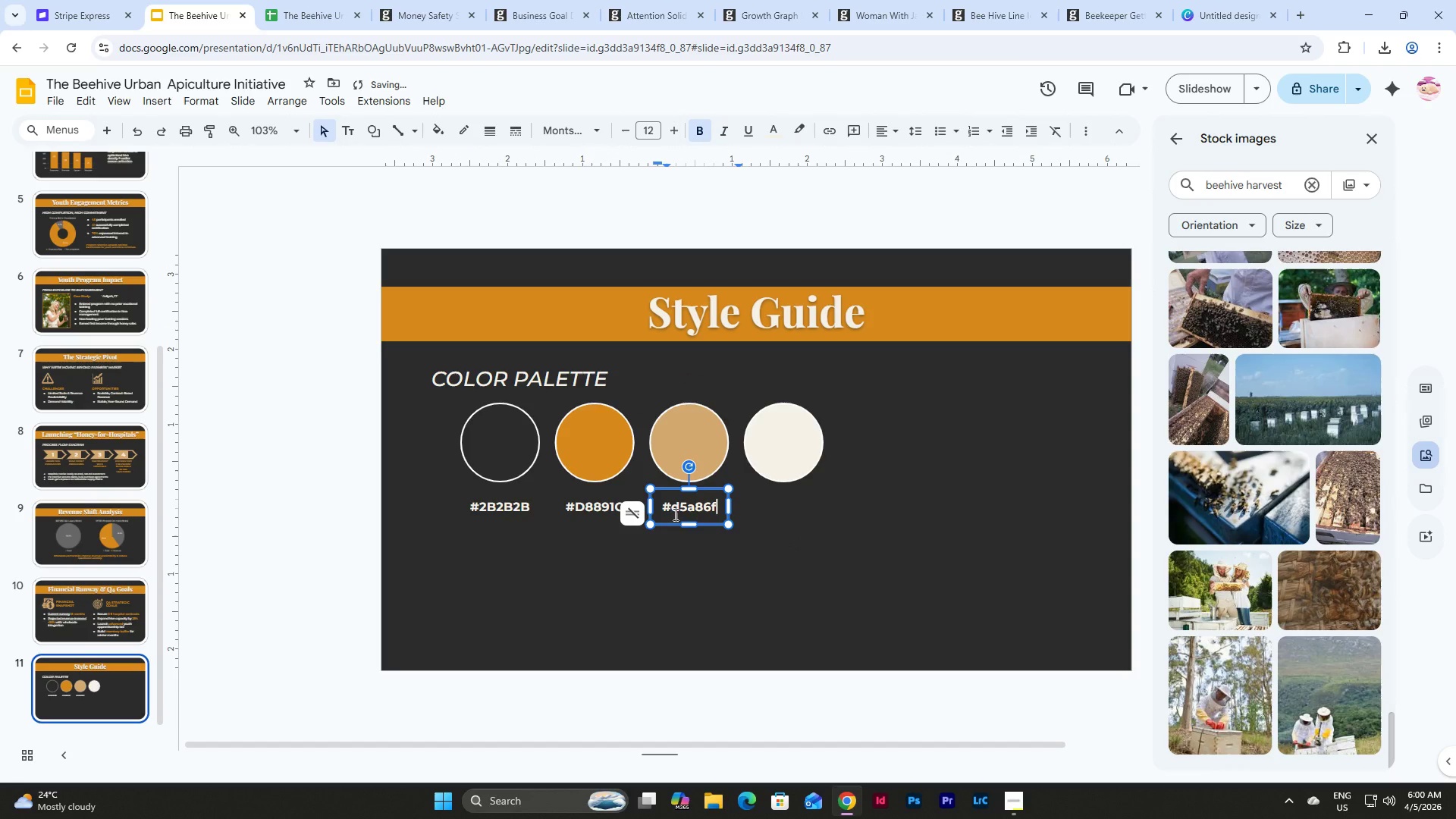 
key(Backspace)
 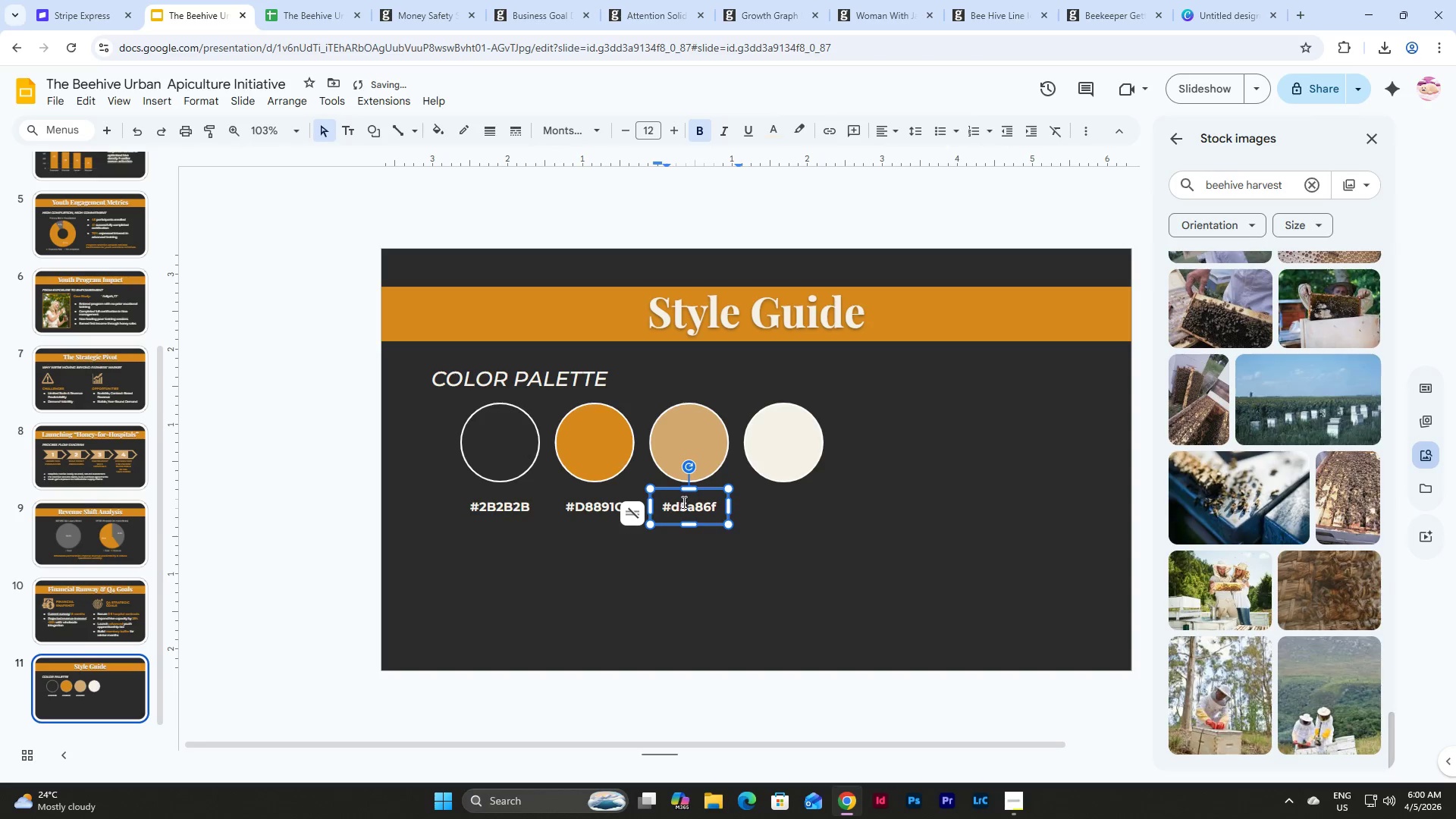 
left_click_drag(start_coordinate=[679, 504], to_coordinate=[673, 506])
 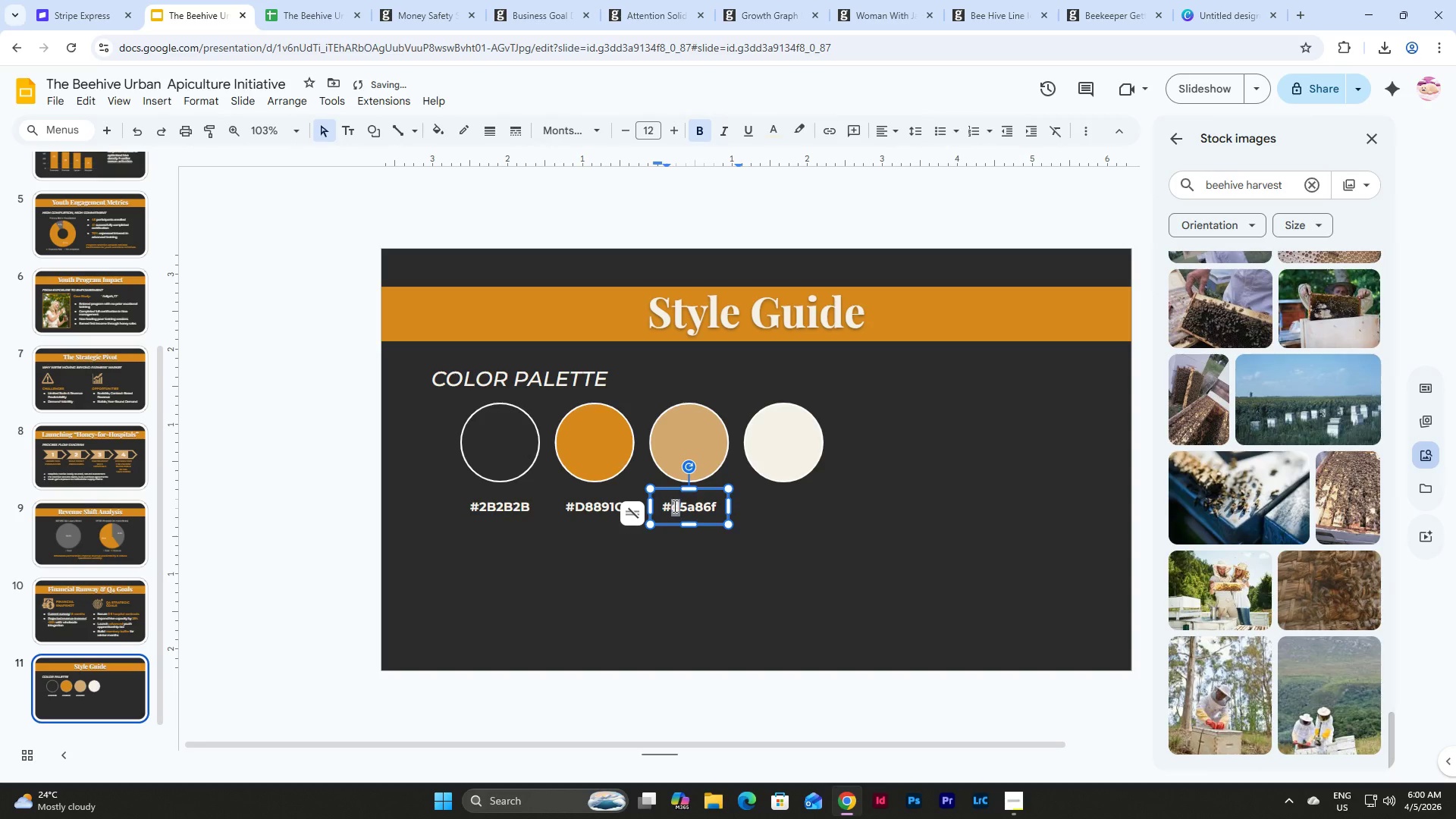 
key(Shift+D)
 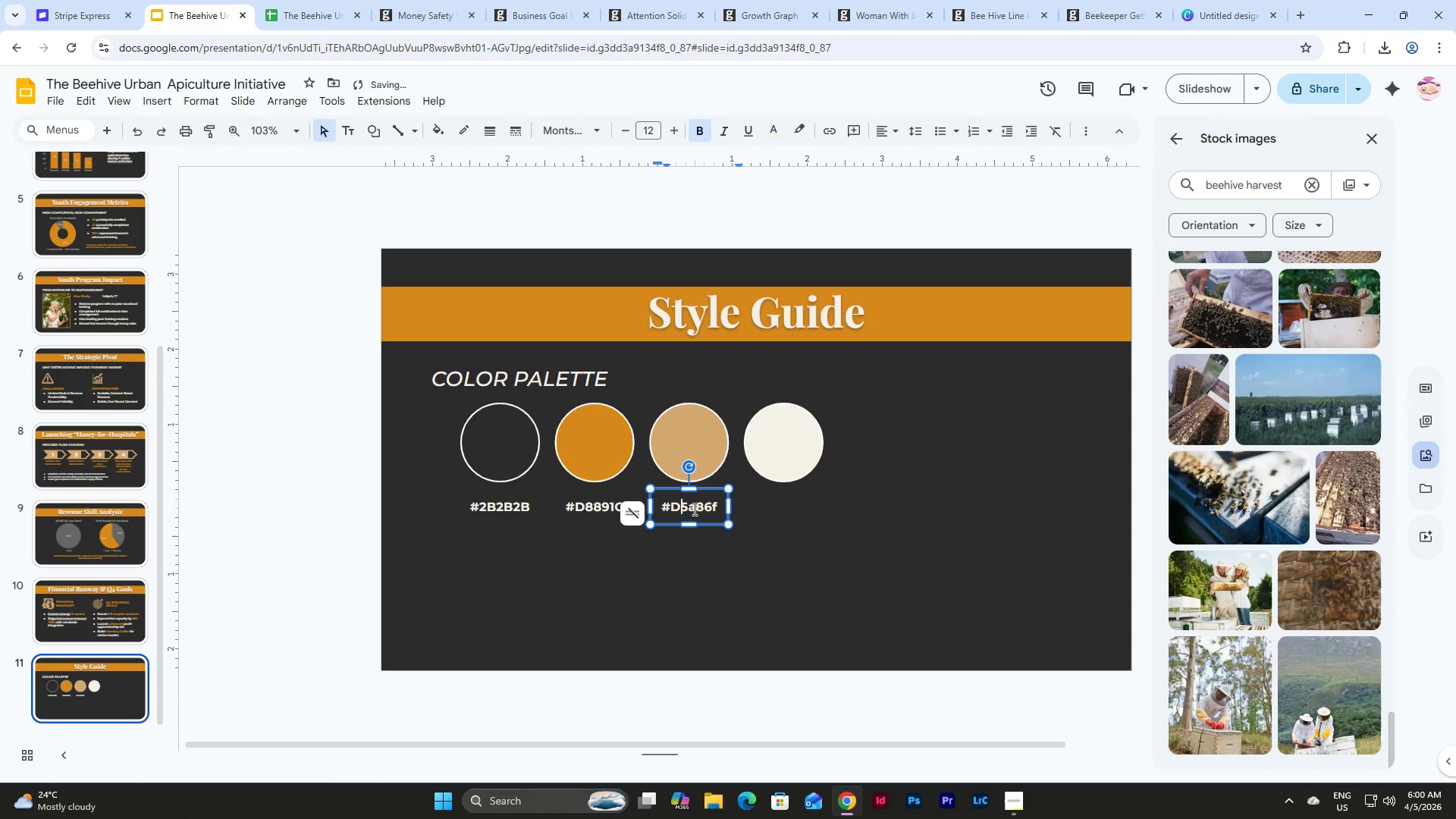 
left_click_drag(start_coordinate=[691, 509], to_coordinate=[696, 509])
 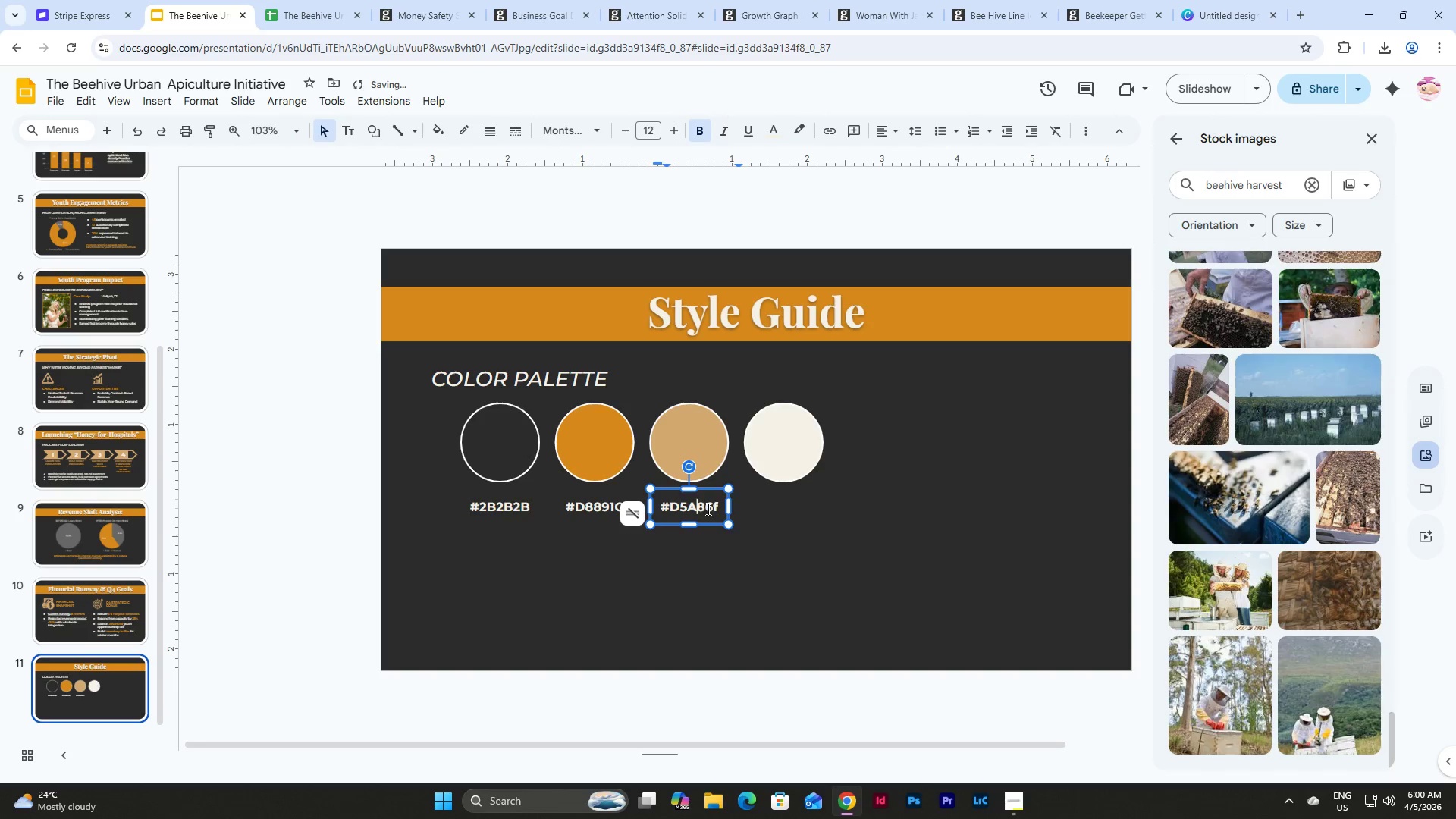 
key(Shift+A)
 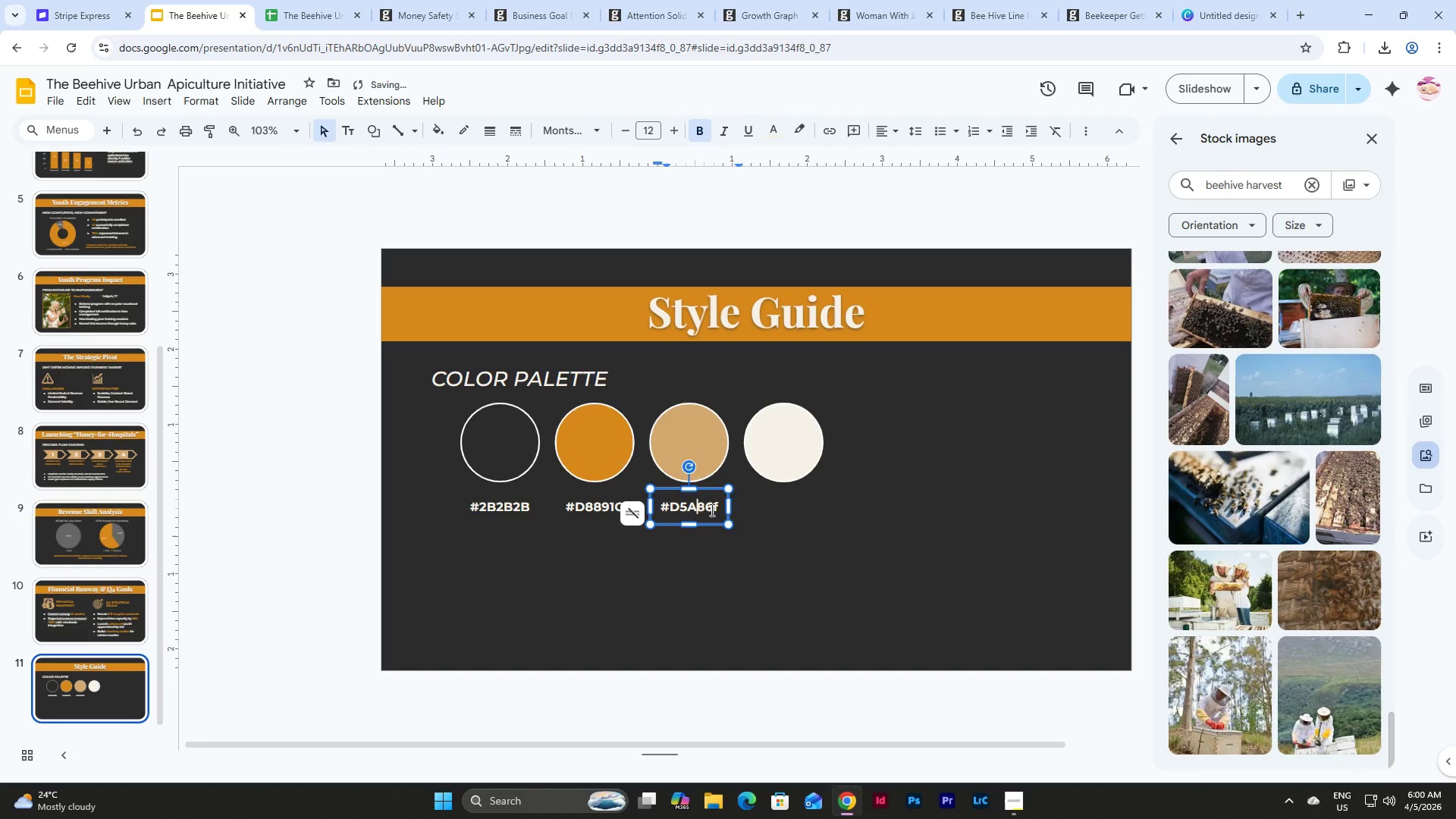 
left_click_drag(start_coordinate=[711, 510], to_coordinate=[718, 511])
 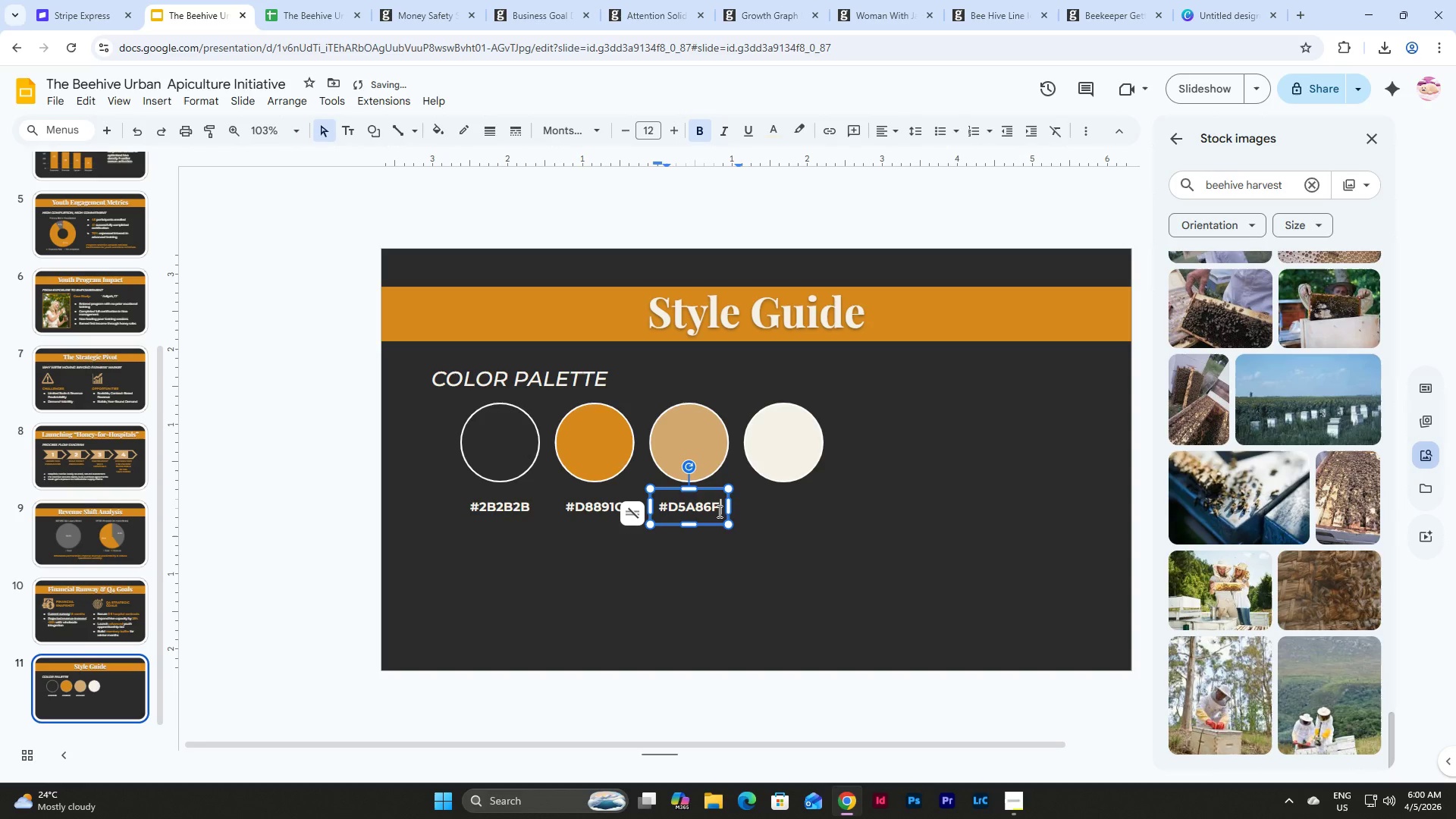 
key(Shift+F)
 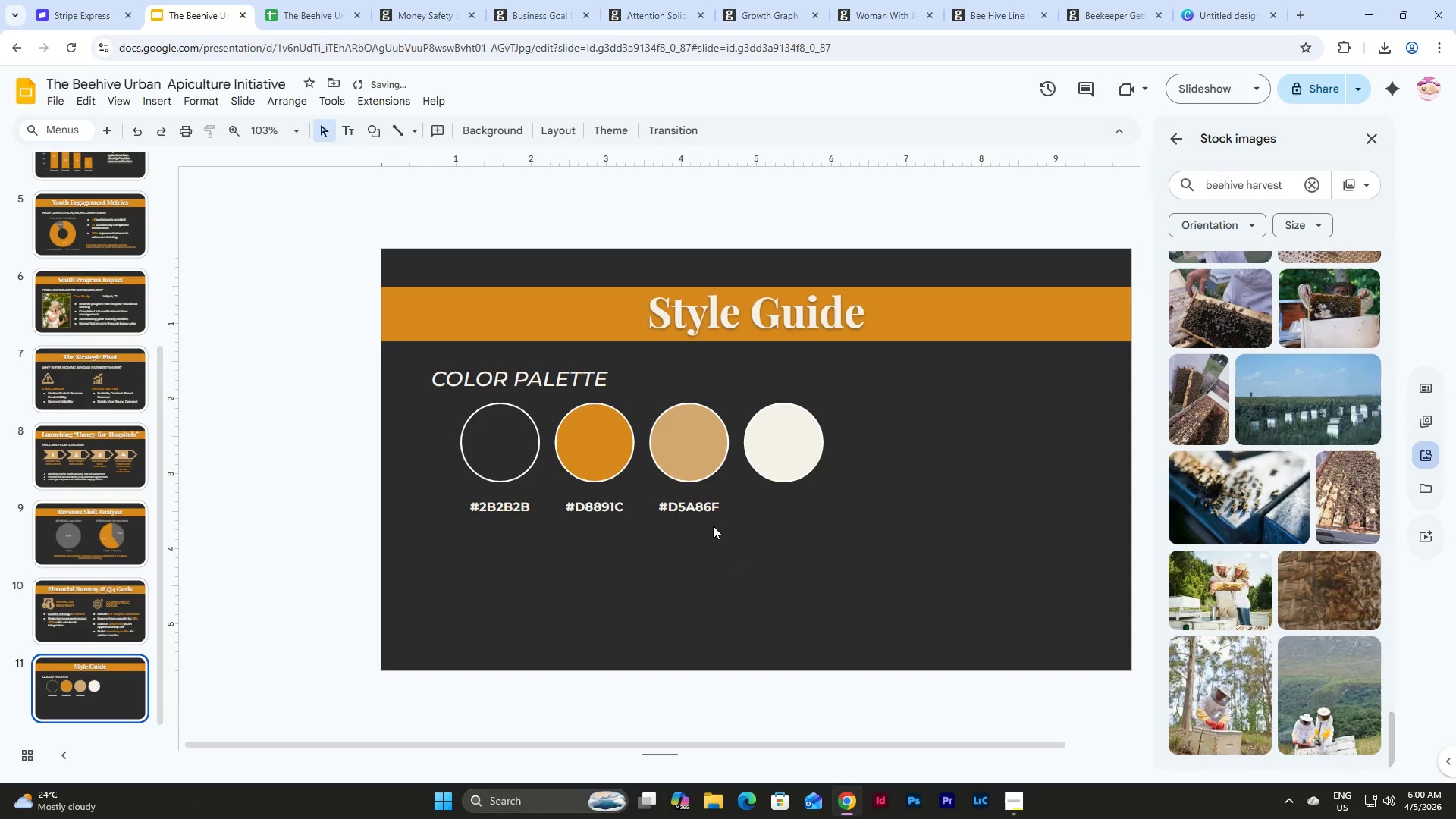 
double_click([700, 516])
 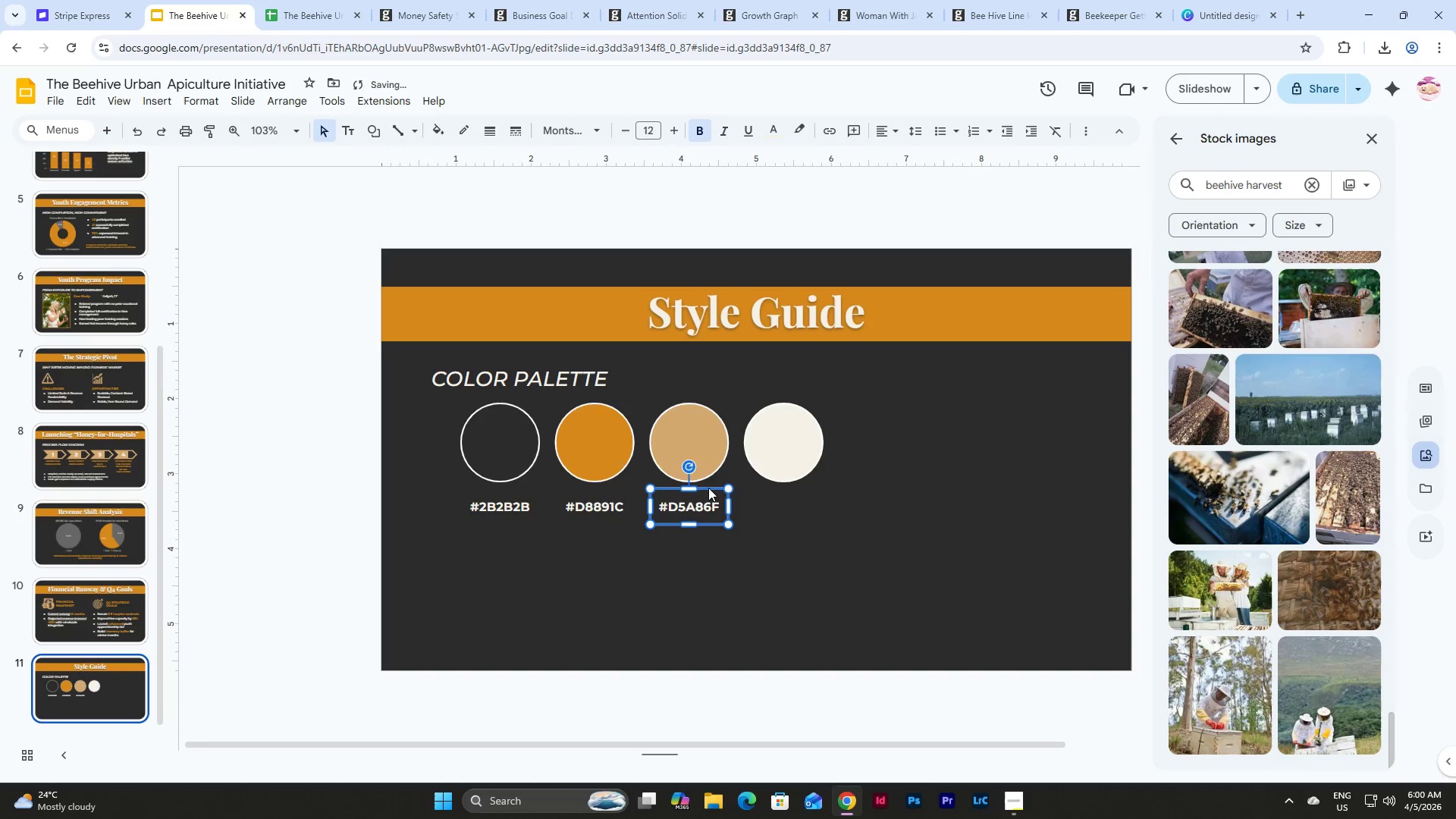 
left_click([708, 488])
 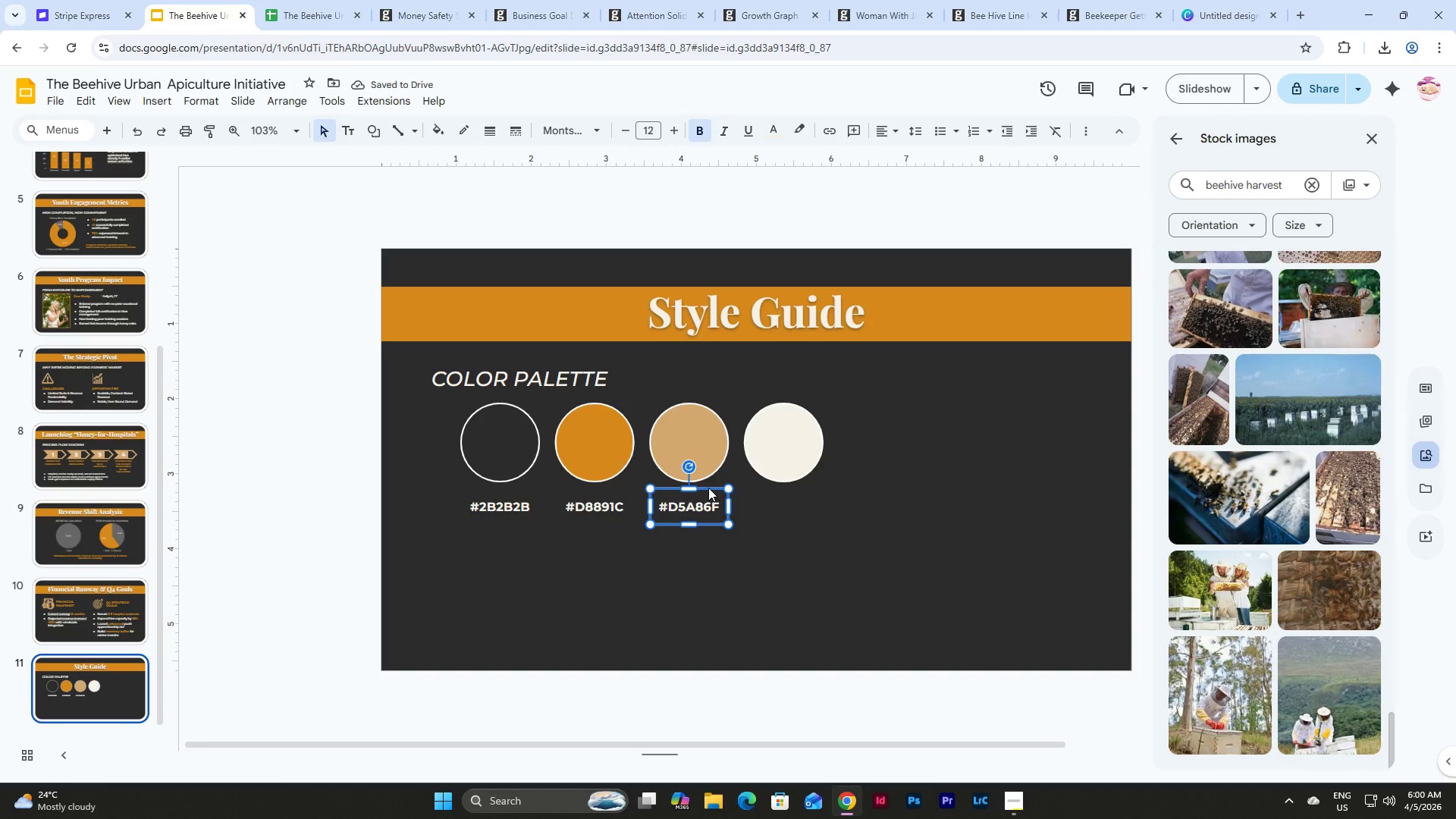 
key(Control+D)
 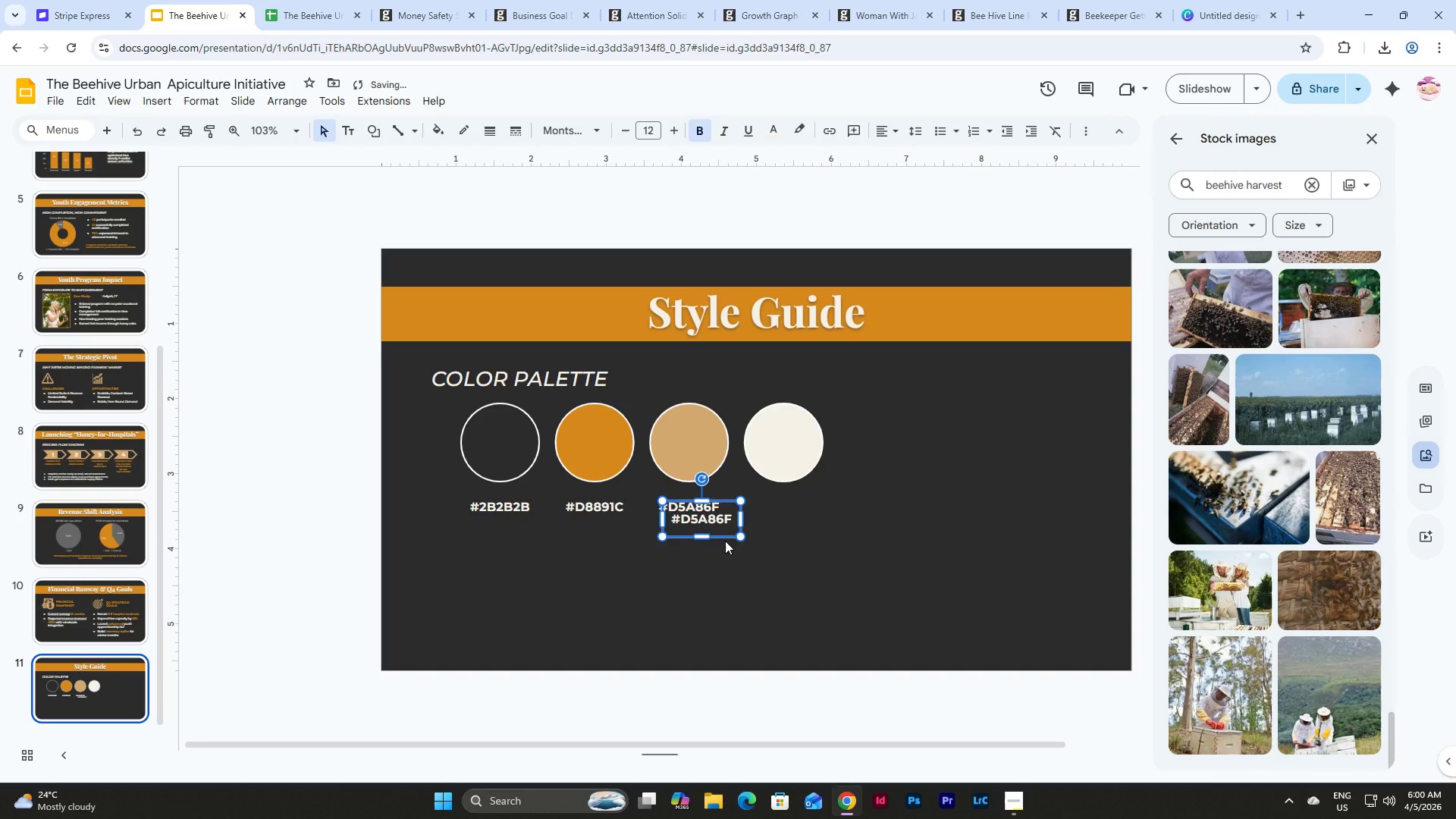 
left_click([725, 541])
 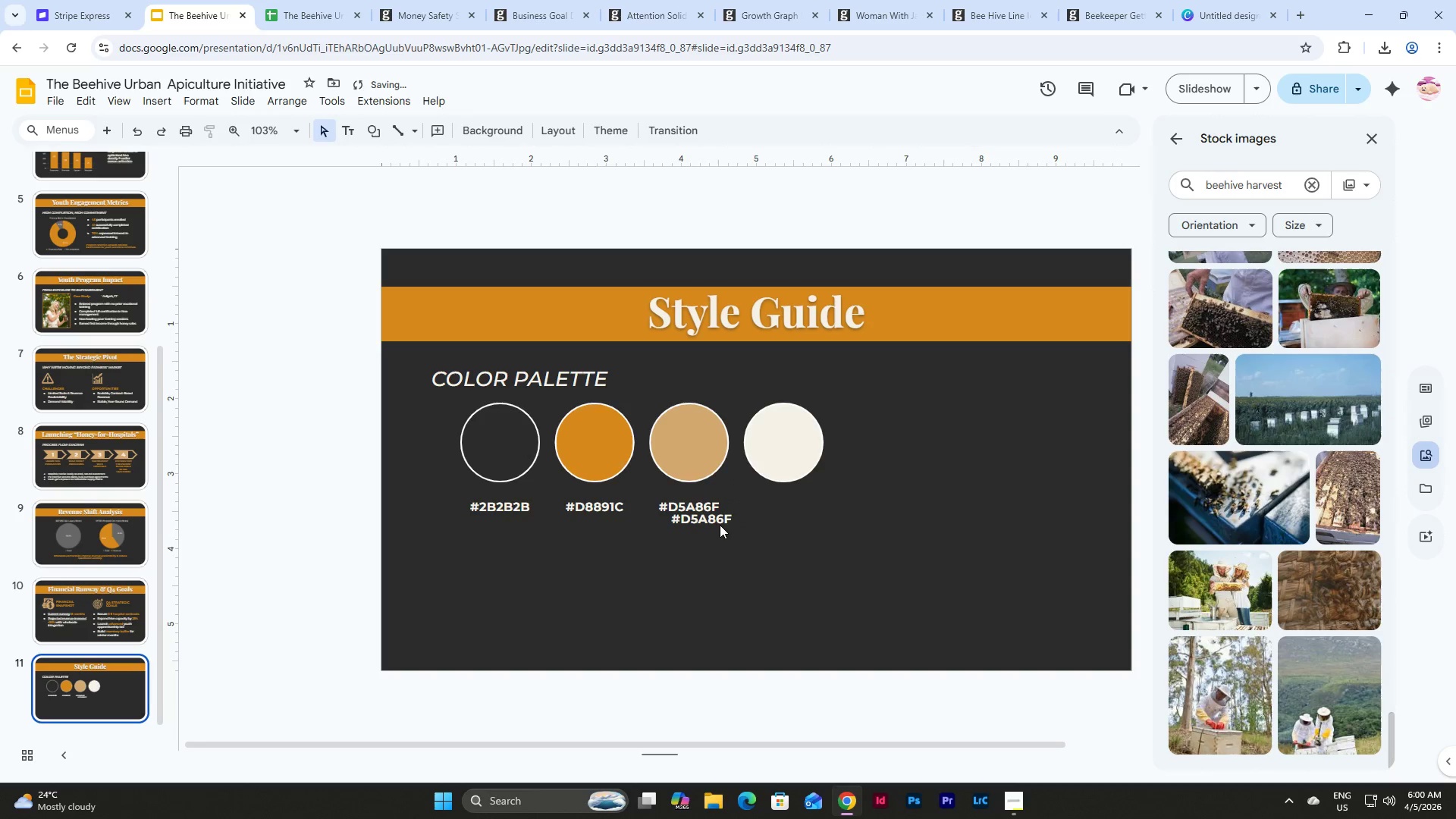 
left_click([720, 518])
 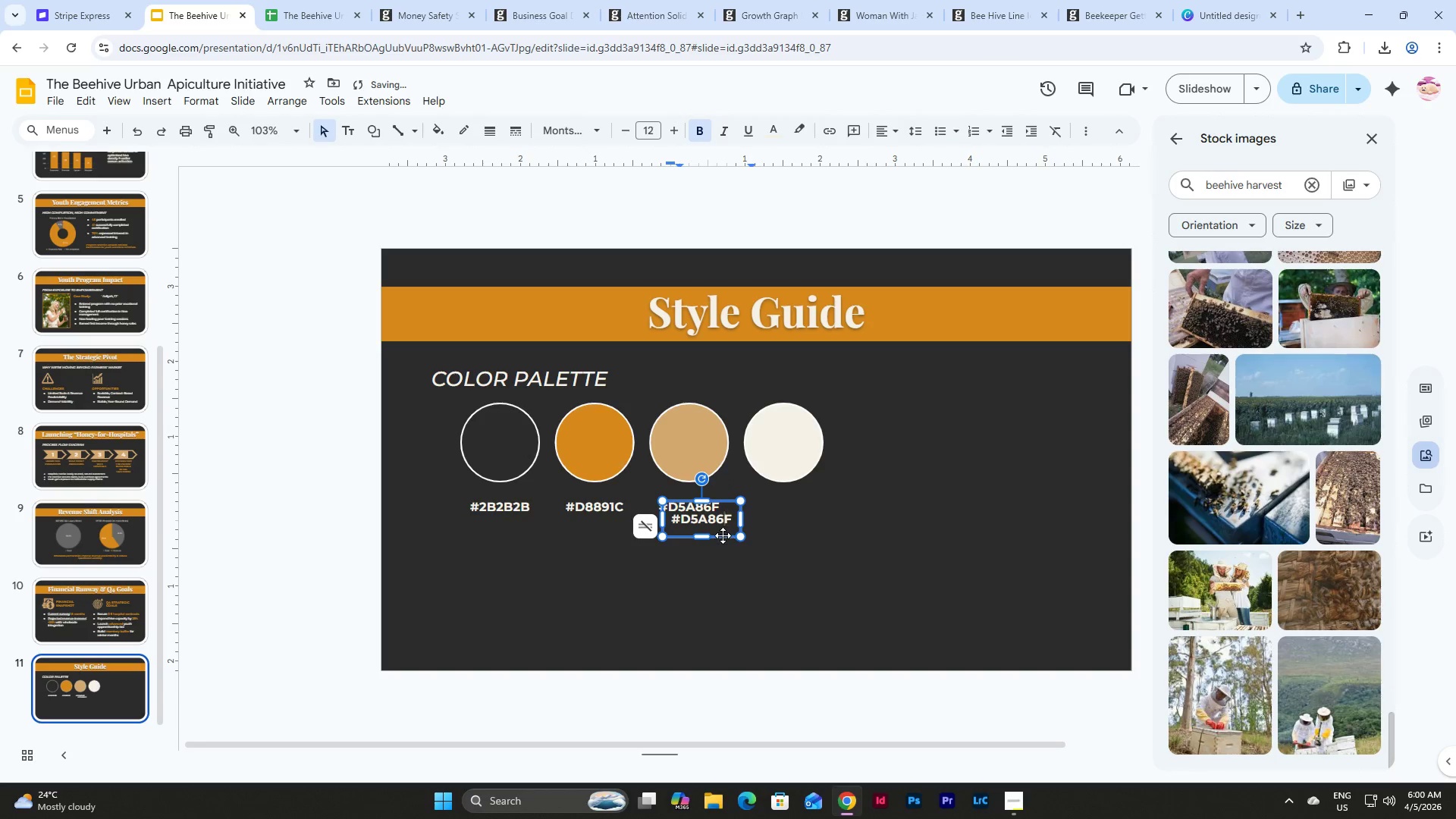 
left_click_drag(start_coordinate=[722, 535], to_coordinate=[807, 522])
 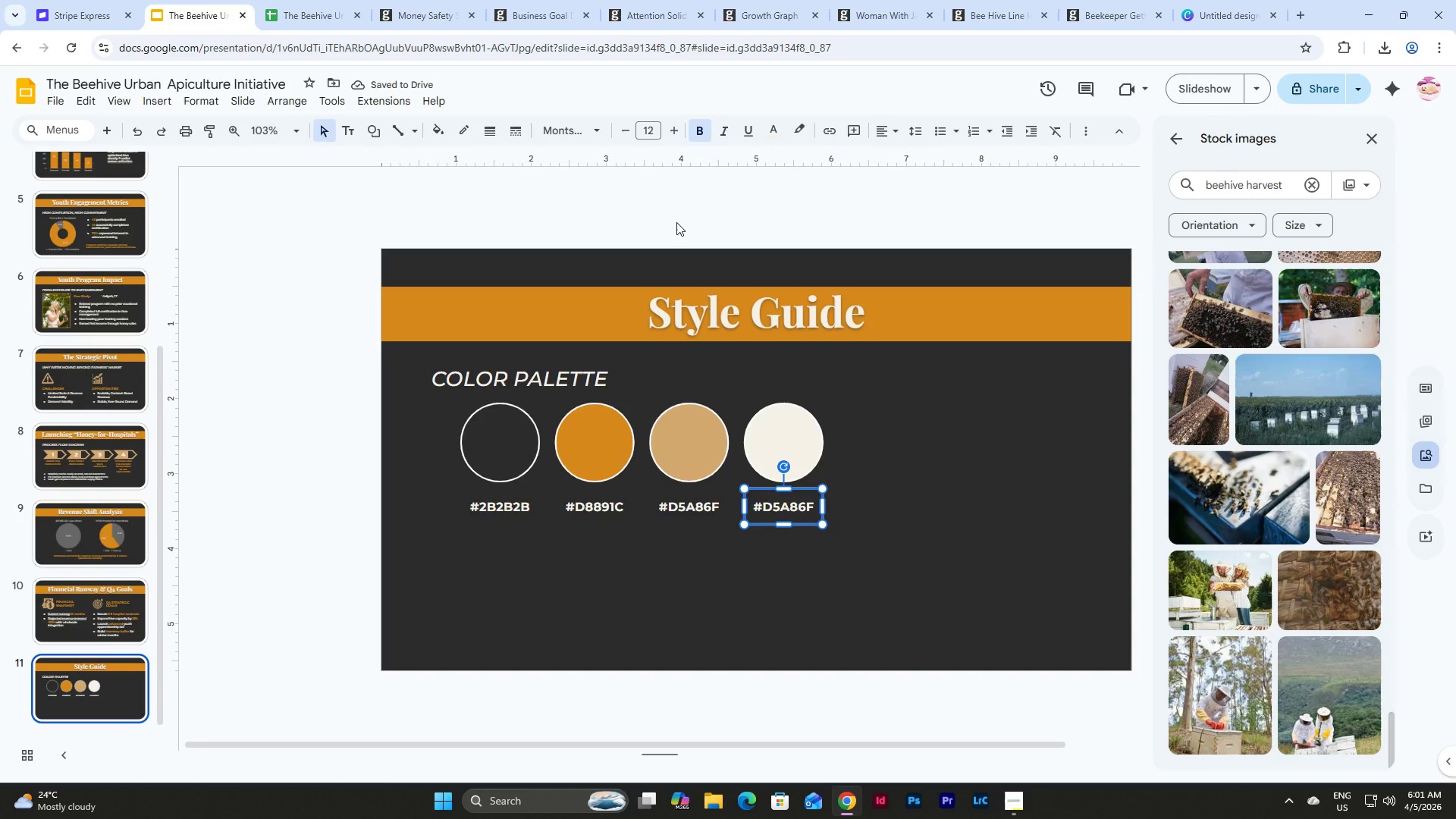 
left_click([758, 419])
 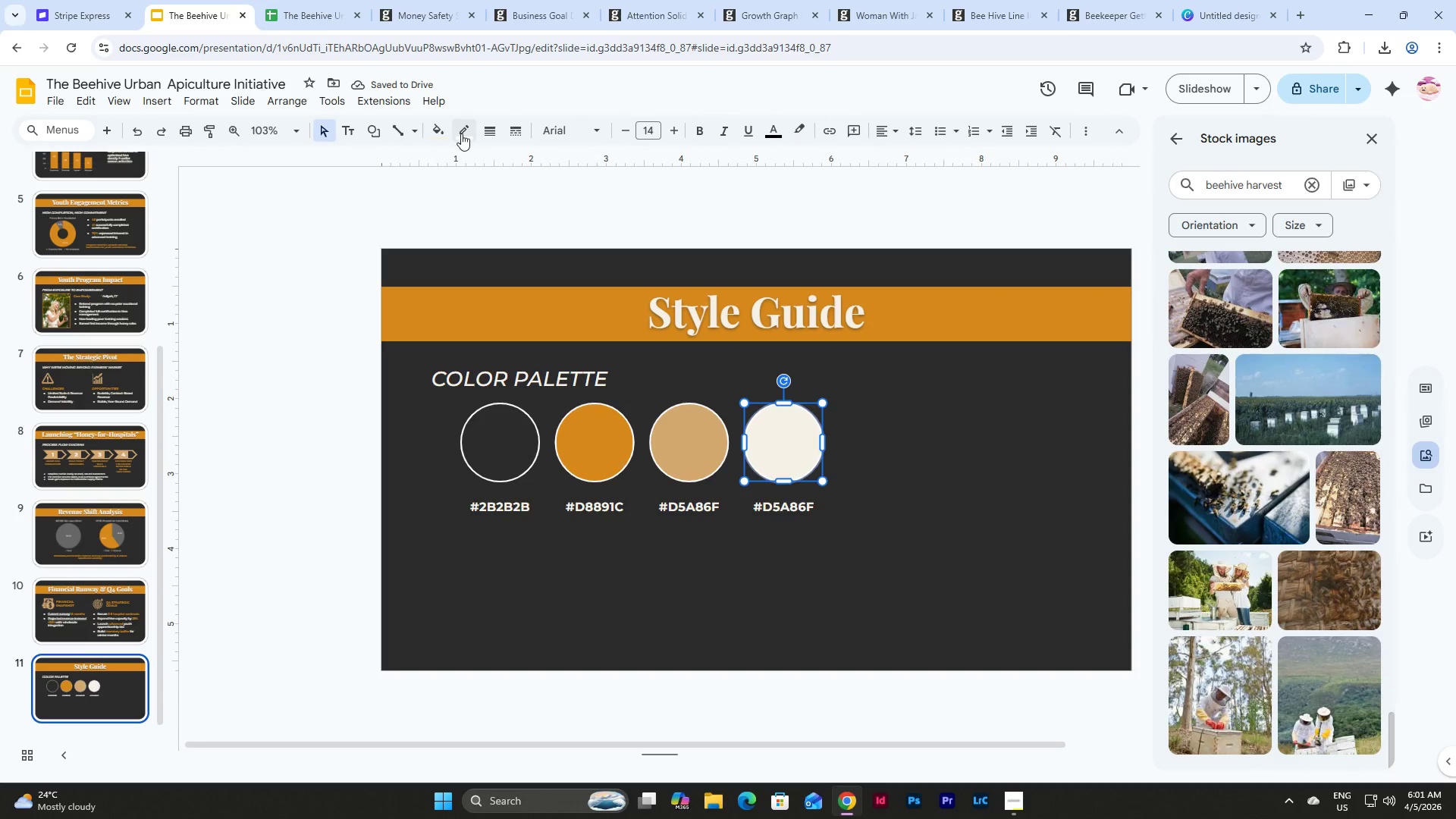 
left_click([457, 130])
 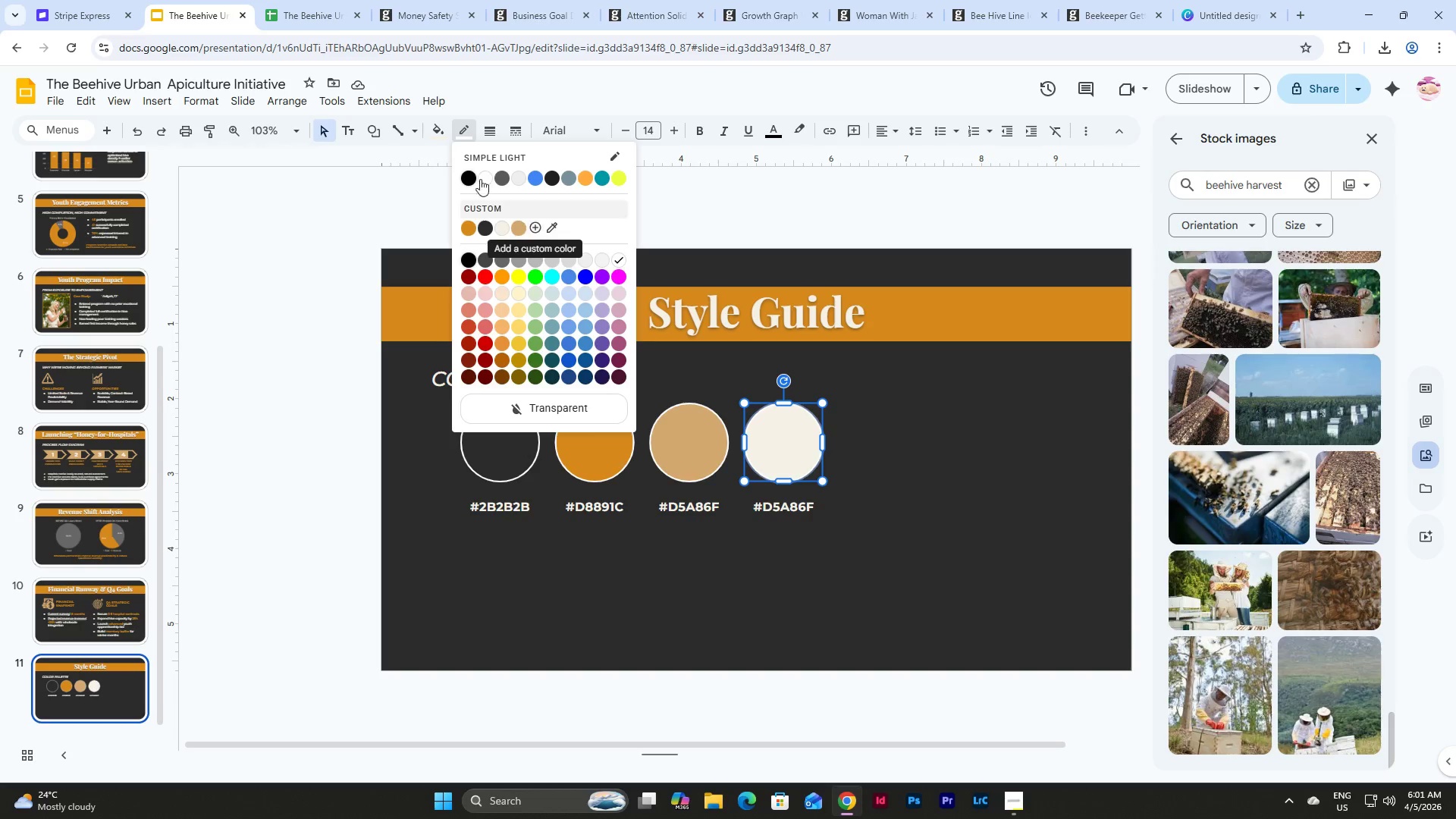 
left_click([438, 131])
 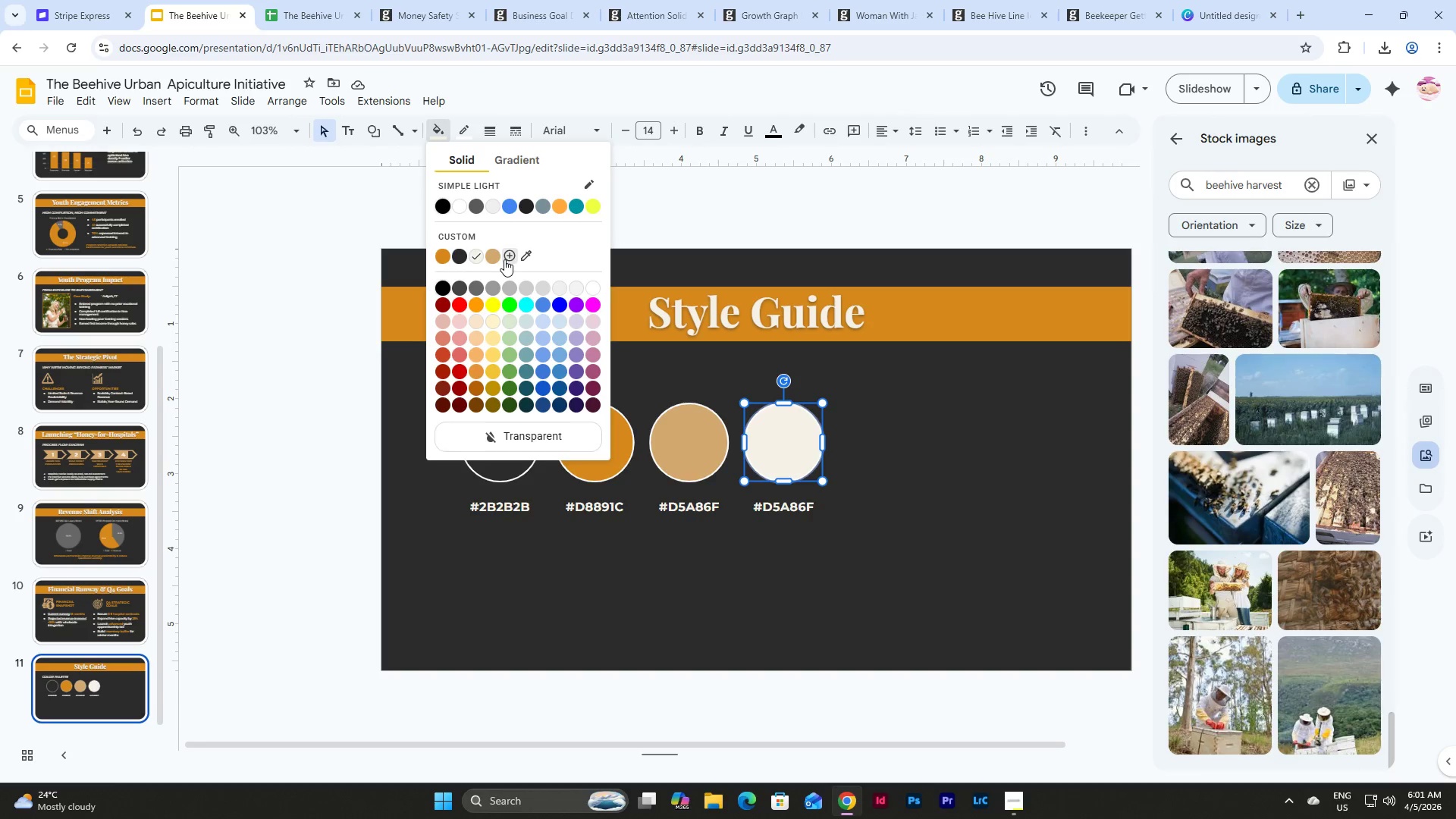 
left_click([507, 259])
 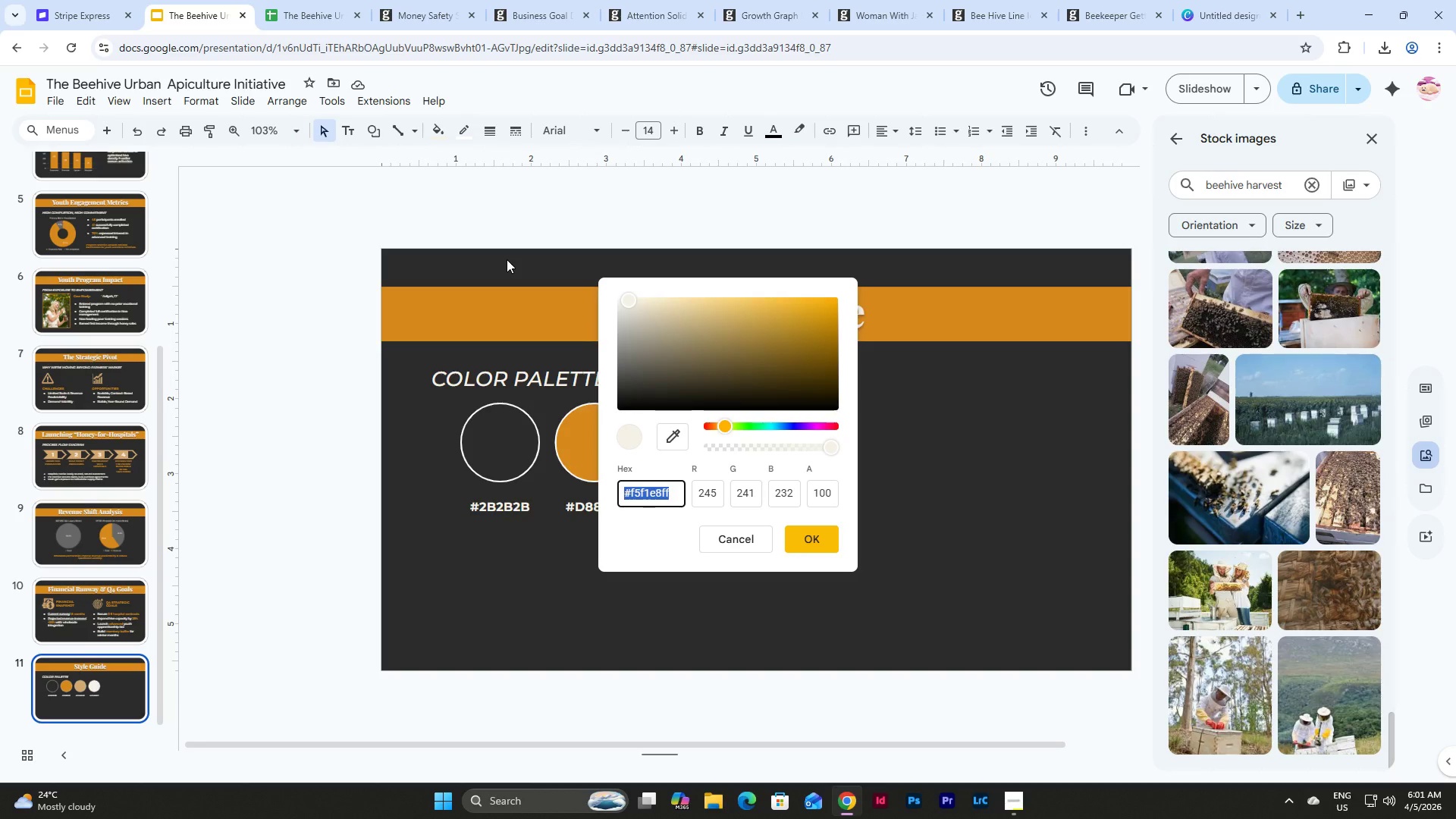 
key(Control+C)
 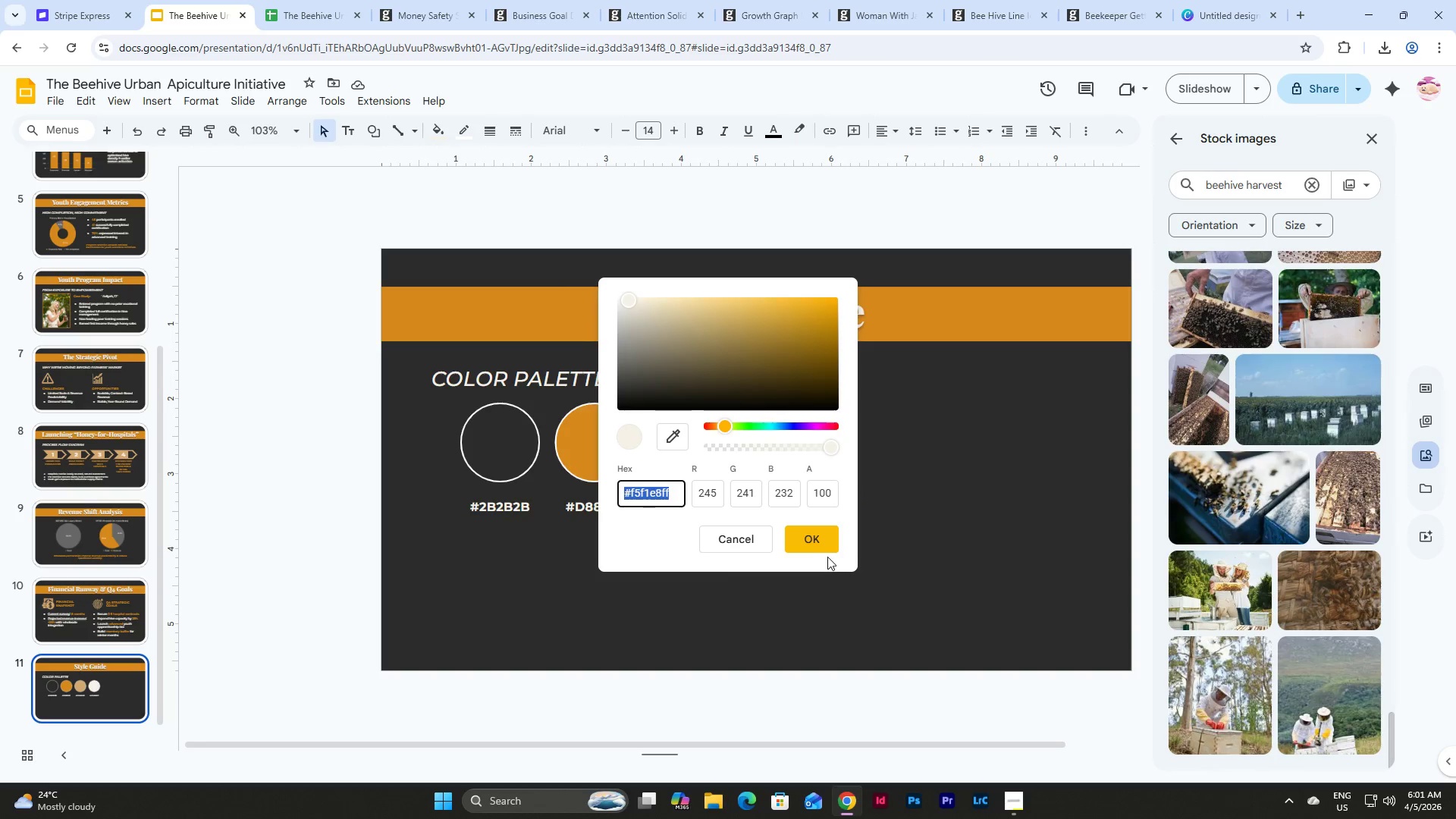 
left_click([816, 544])
 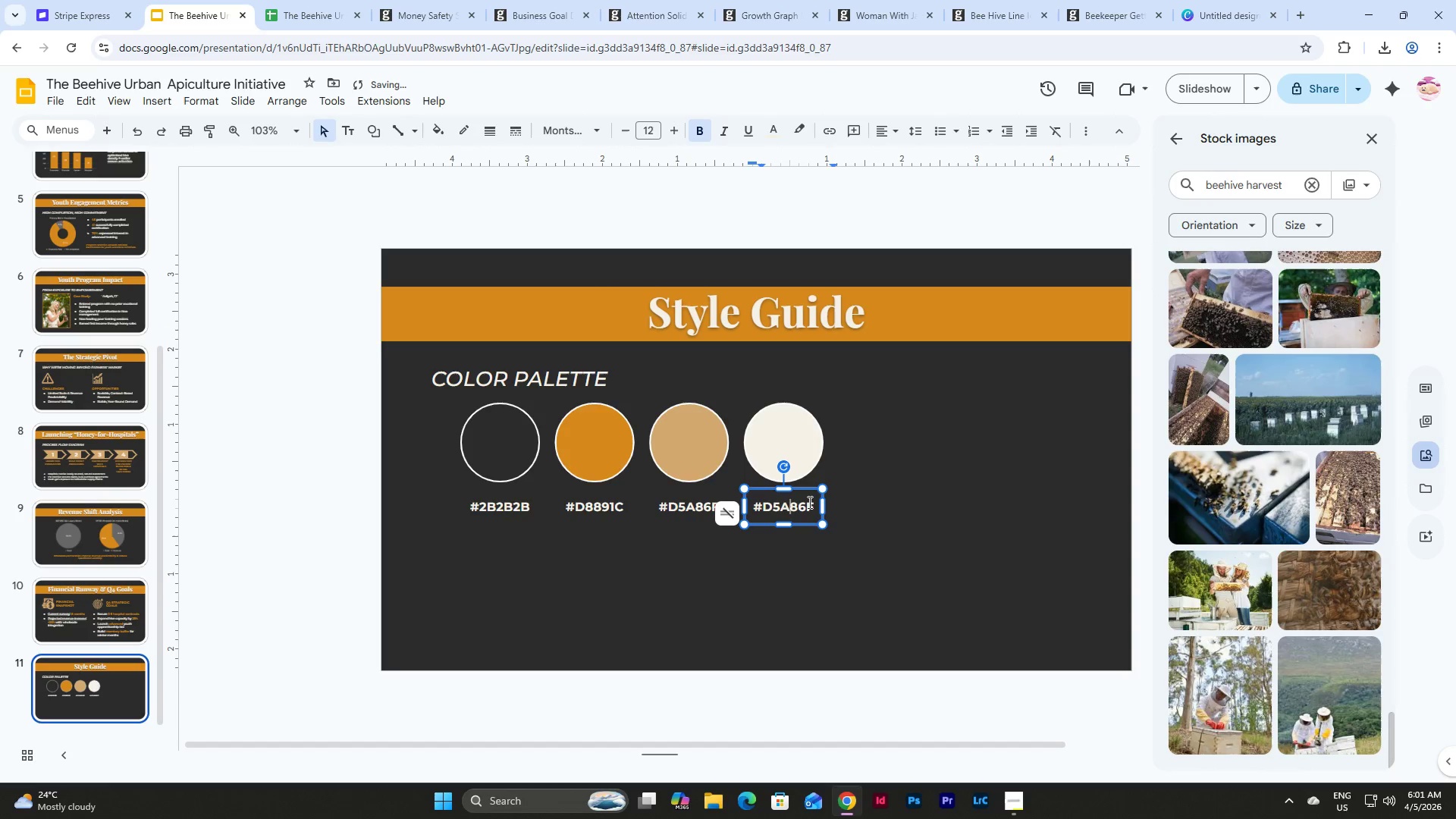 
left_click_drag(start_coordinate=[813, 505], to_coordinate=[723, 508])
 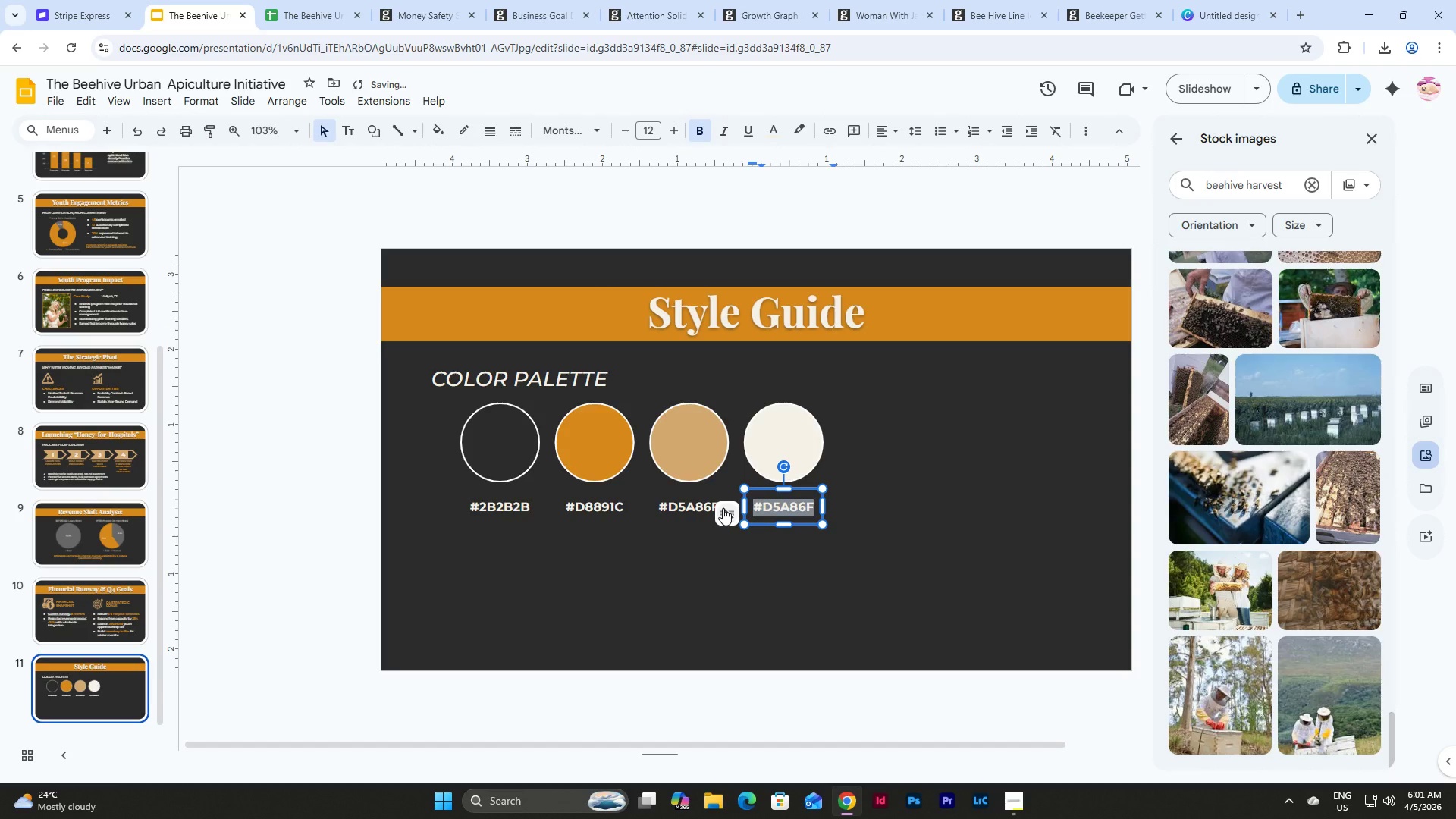 
key(Control+V)
 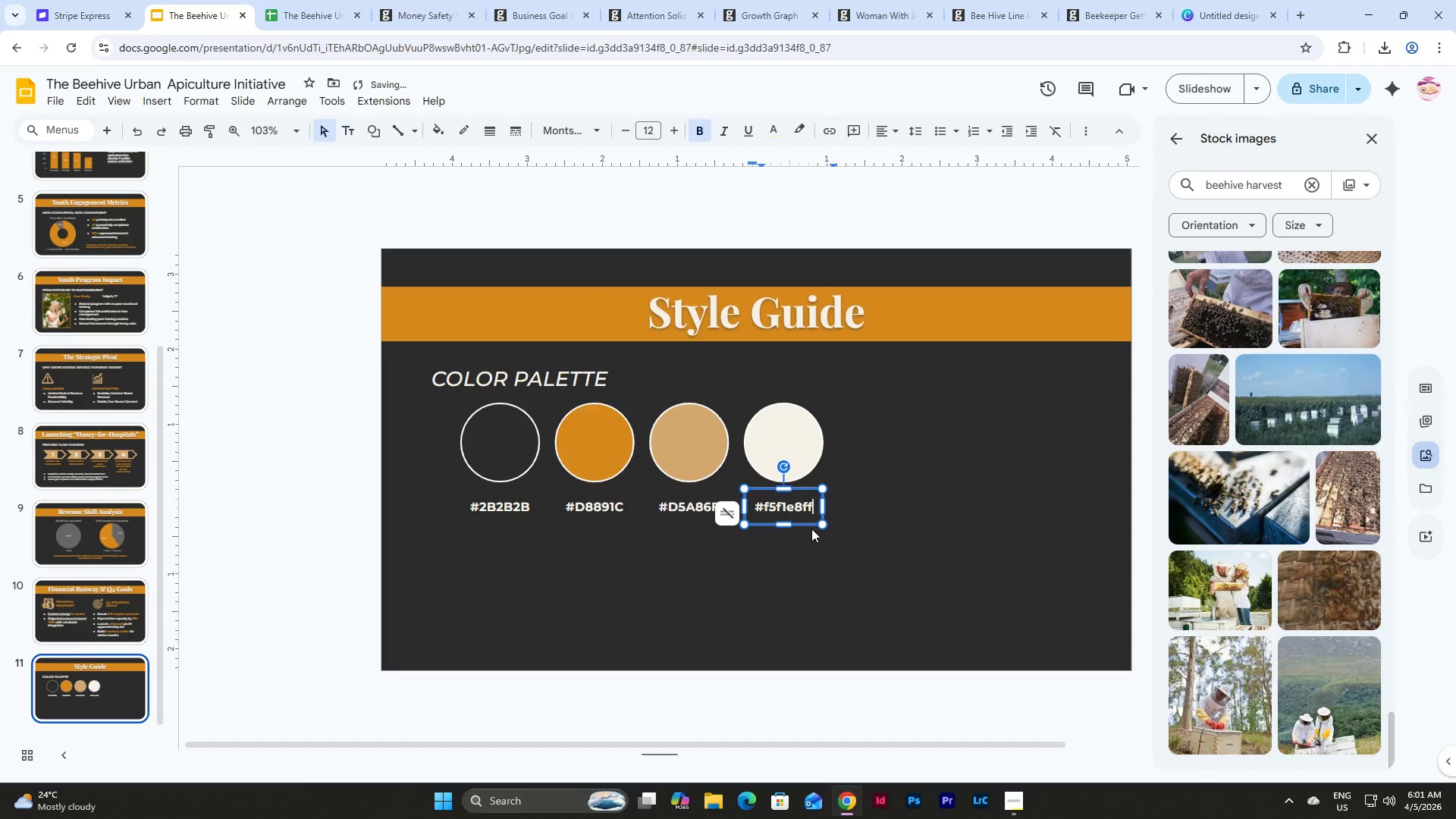 
key(Backspace)
 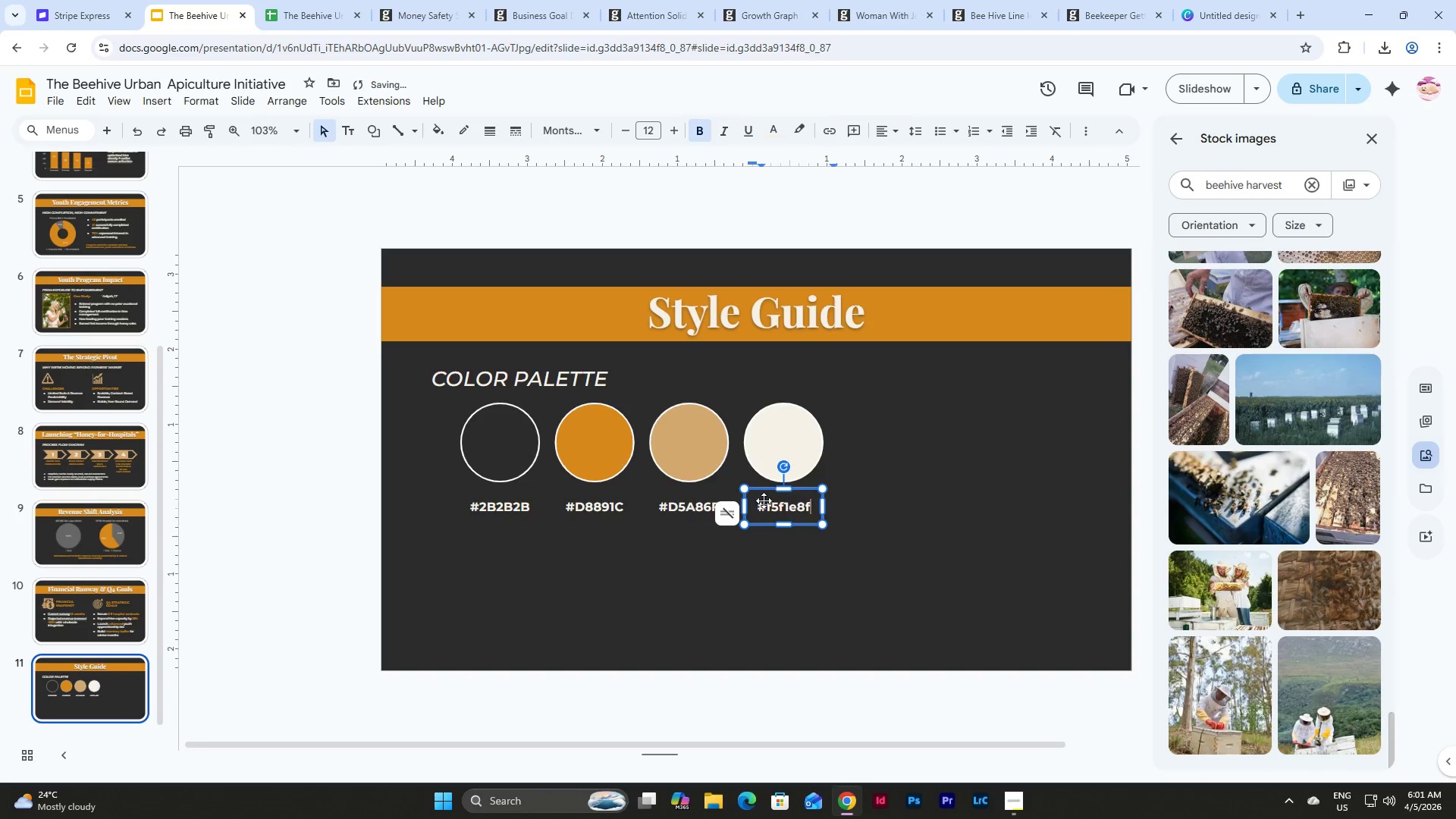 
key(Backspace)
 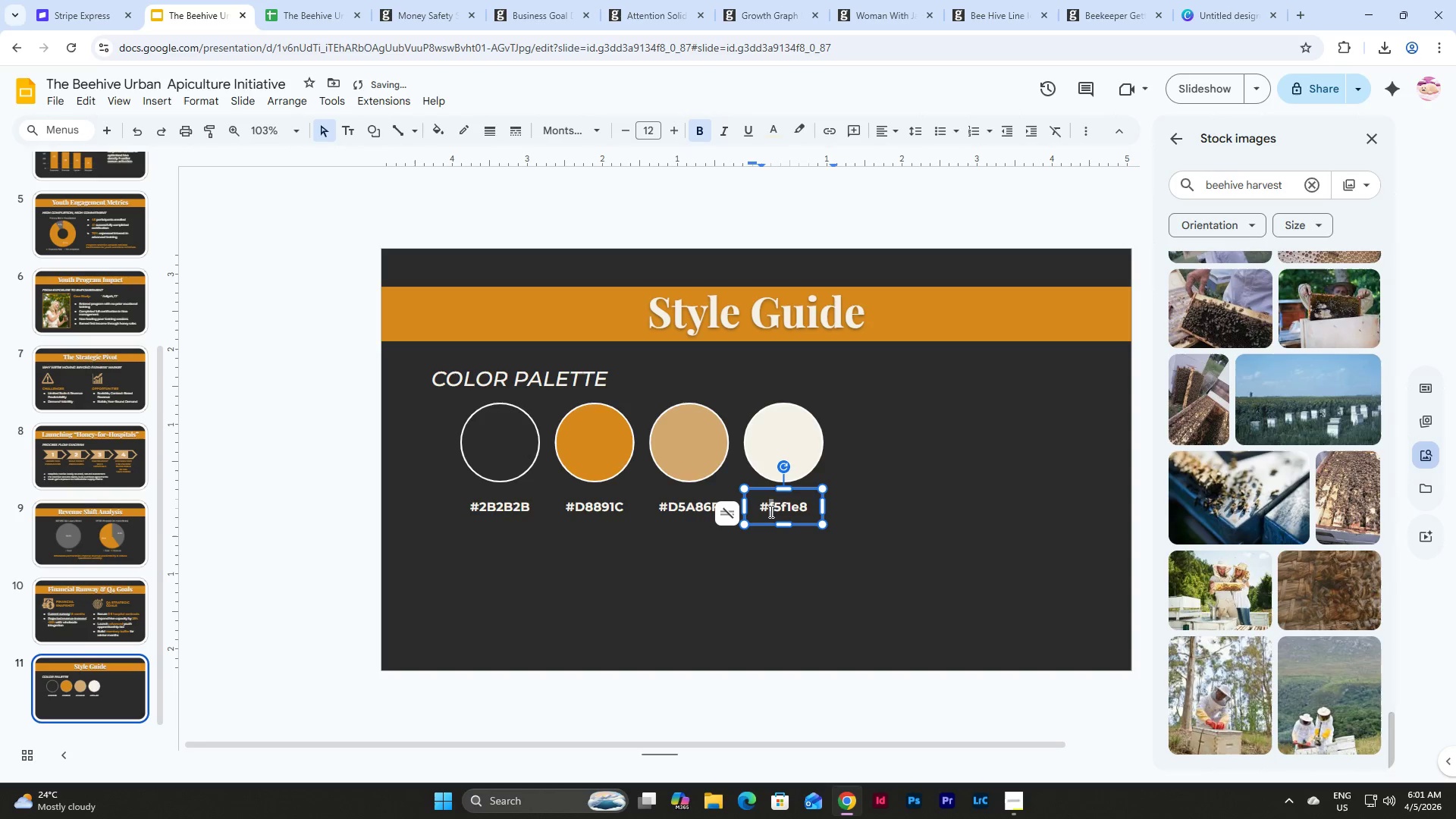 
key(Shift+F)
 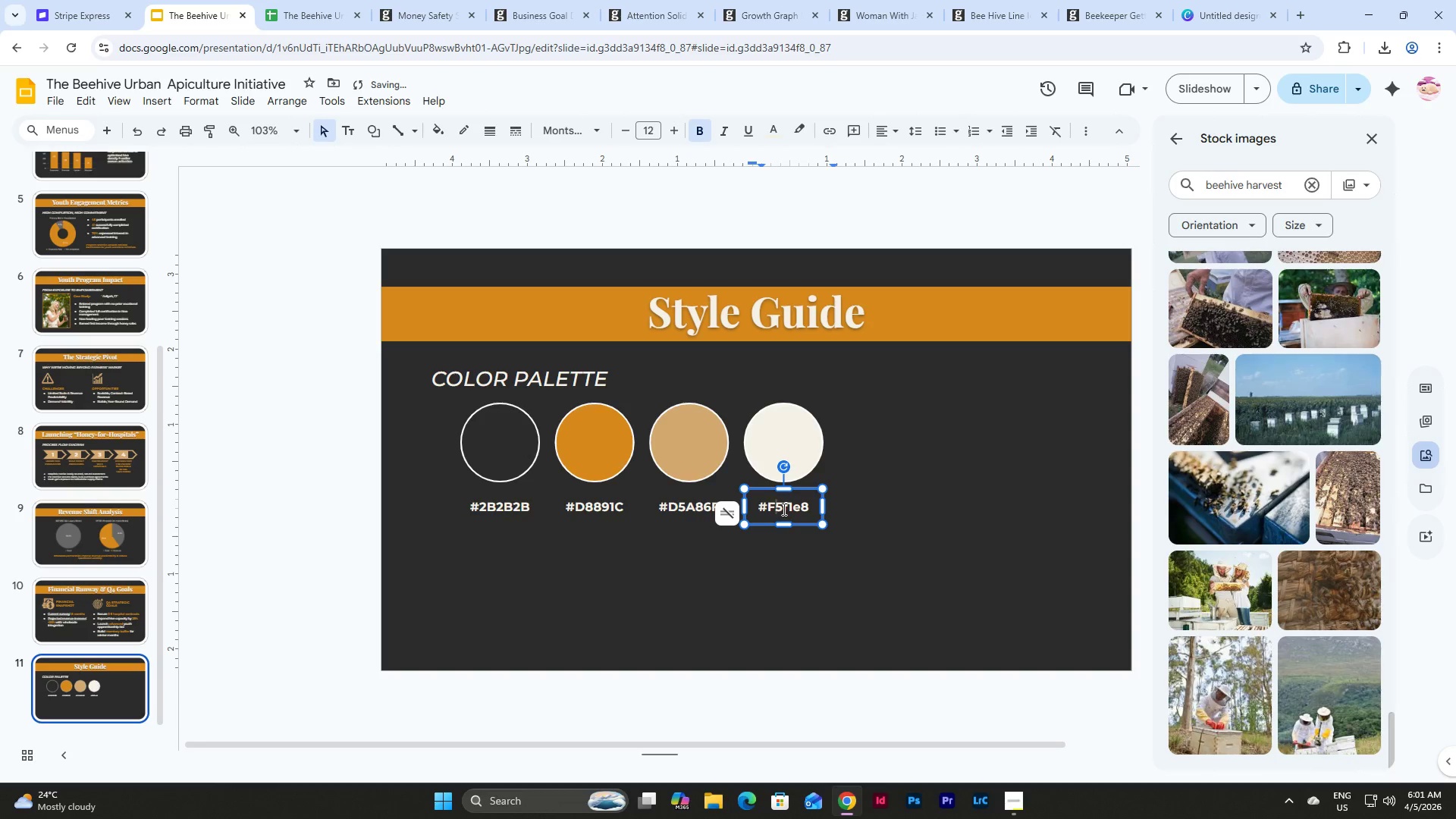 
left_click_drag(start_coordinate=[783, 509], to_coordinate=[786, 509])
 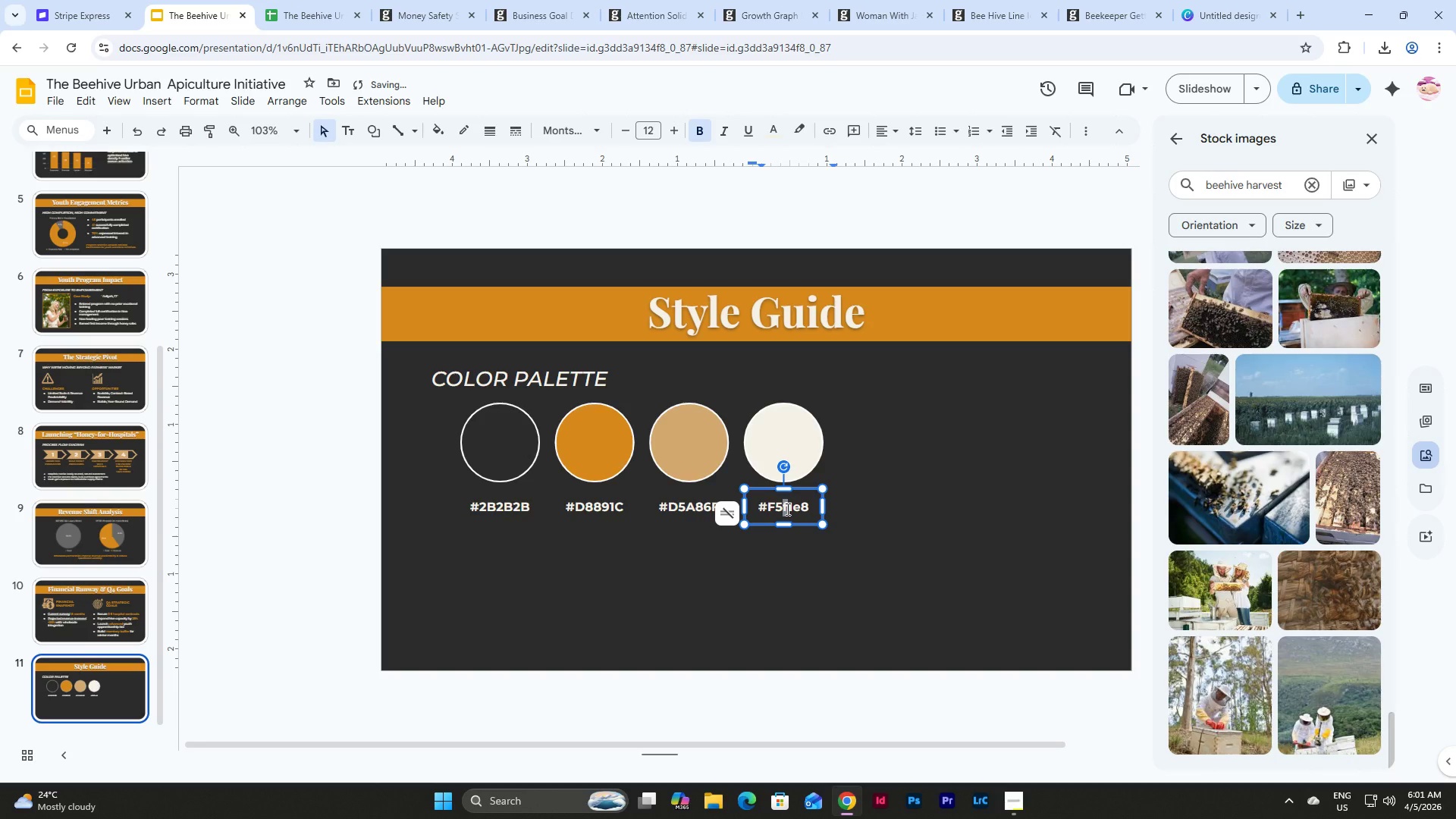 
key(Shift+F)
 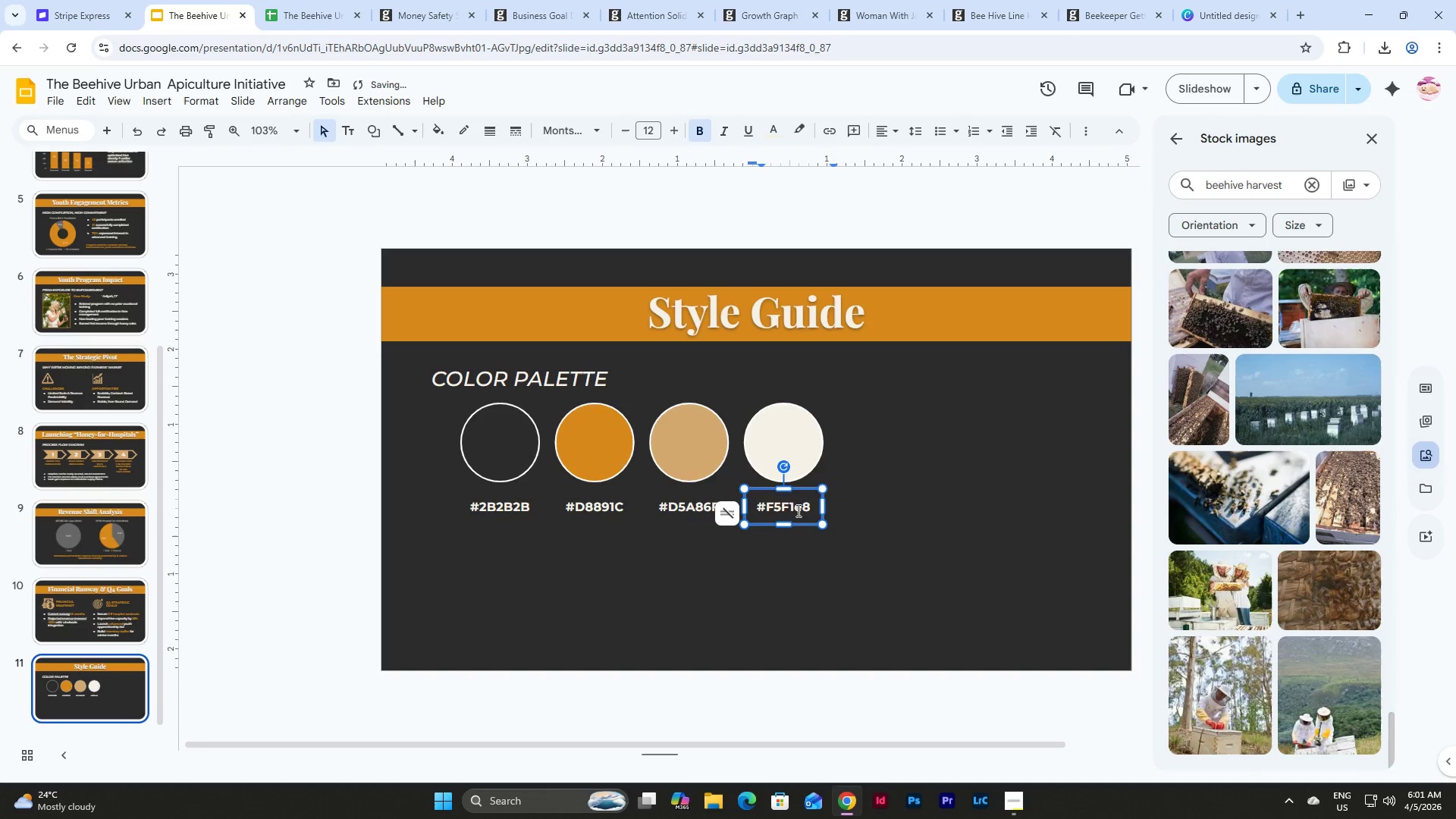 
left_click_drag(start_coordinate=[795, 509], to_coordinate=[802, 510])
 